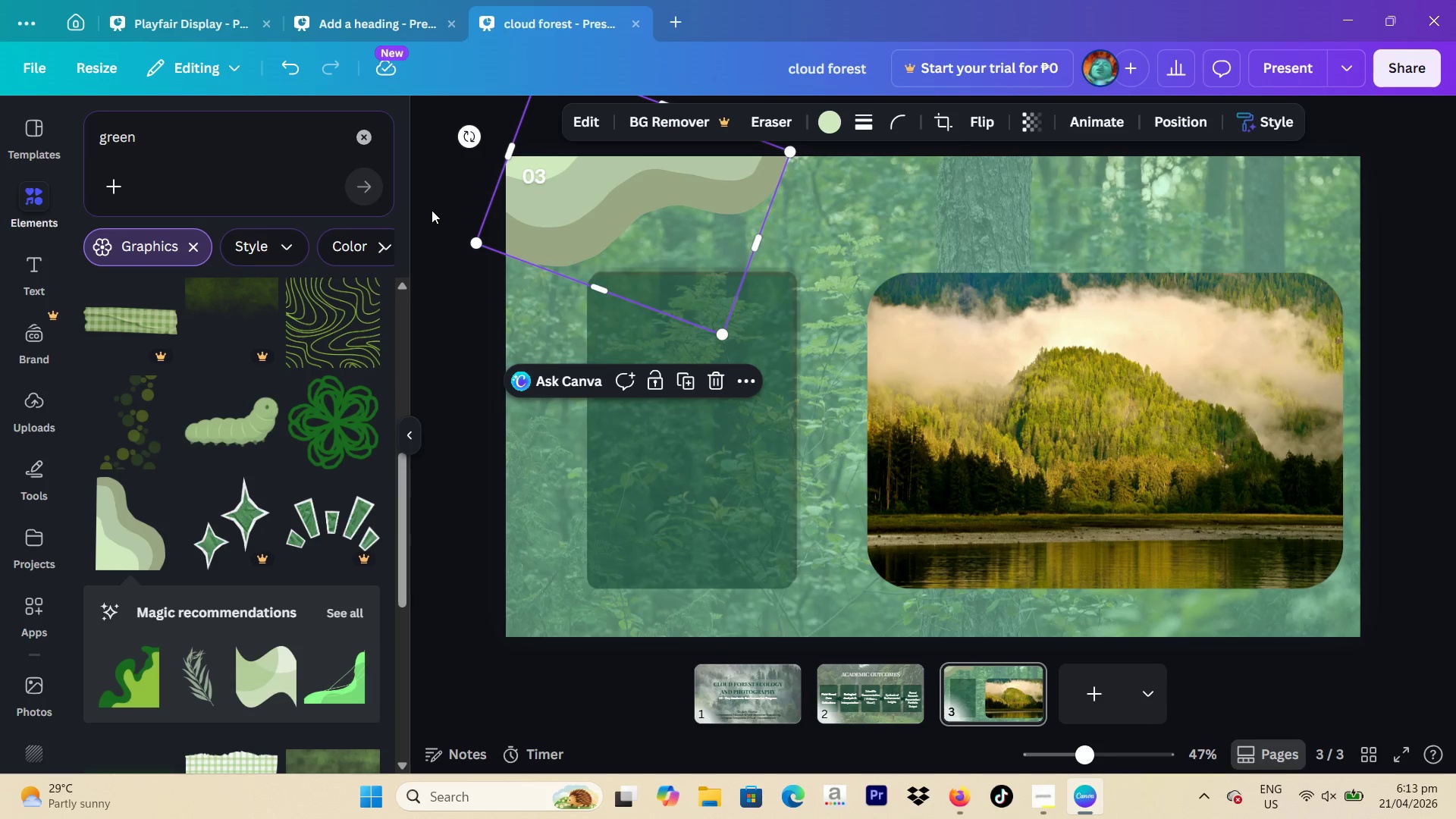 
left_click([431, 210])
 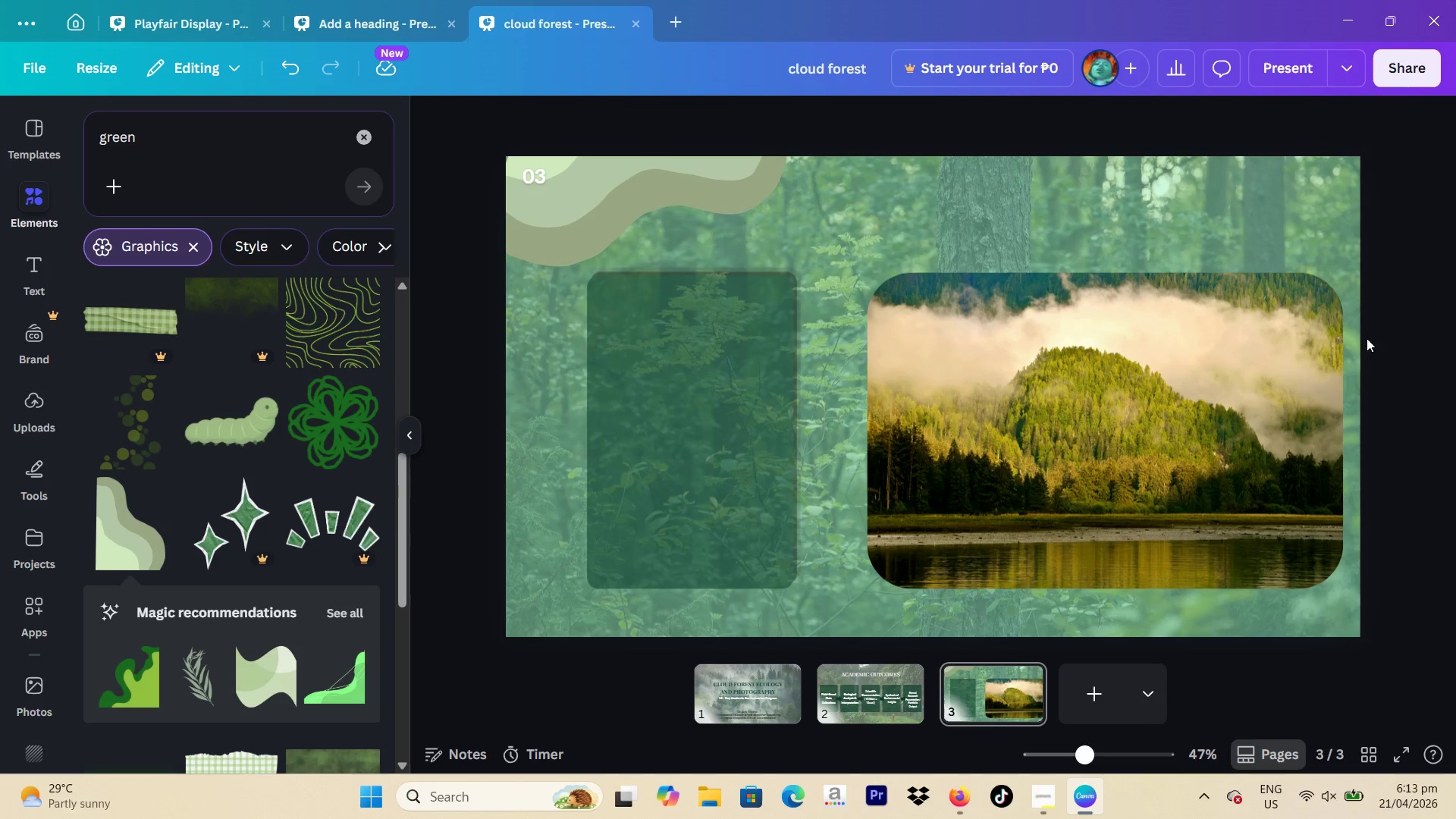 
left_click([1370, 324])
 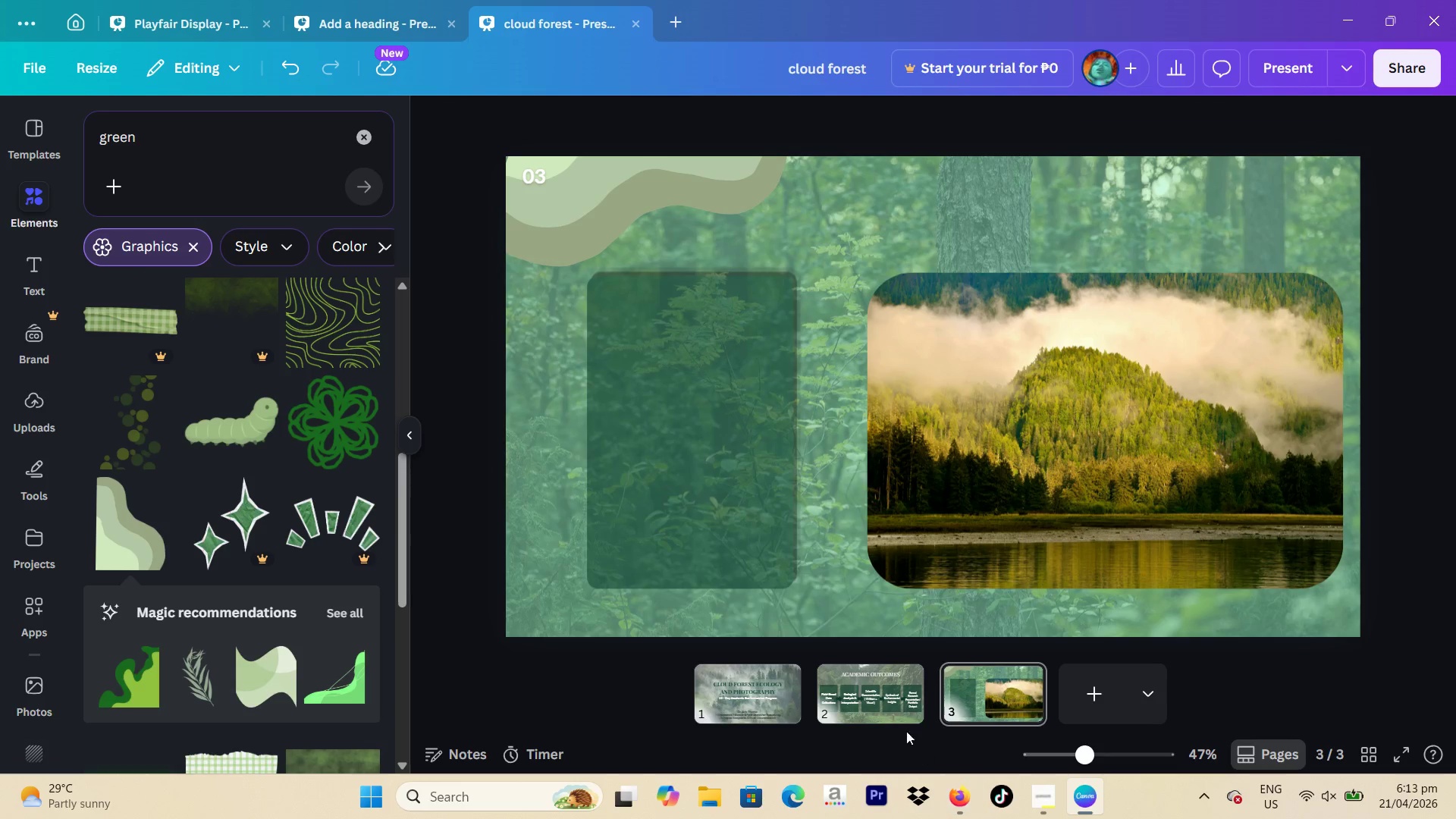 
left_click([871, 696])
 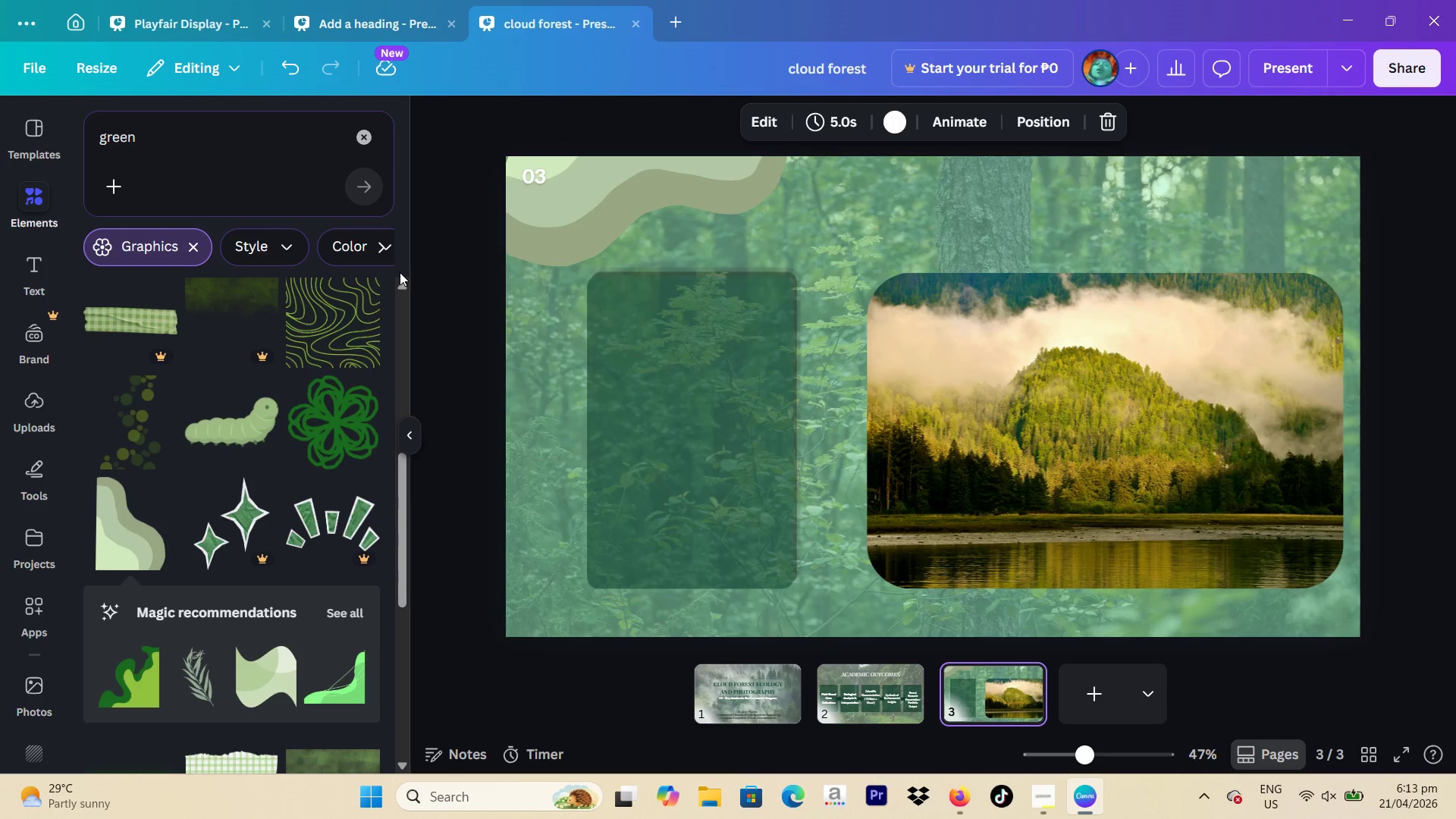 
wait(17.55)
 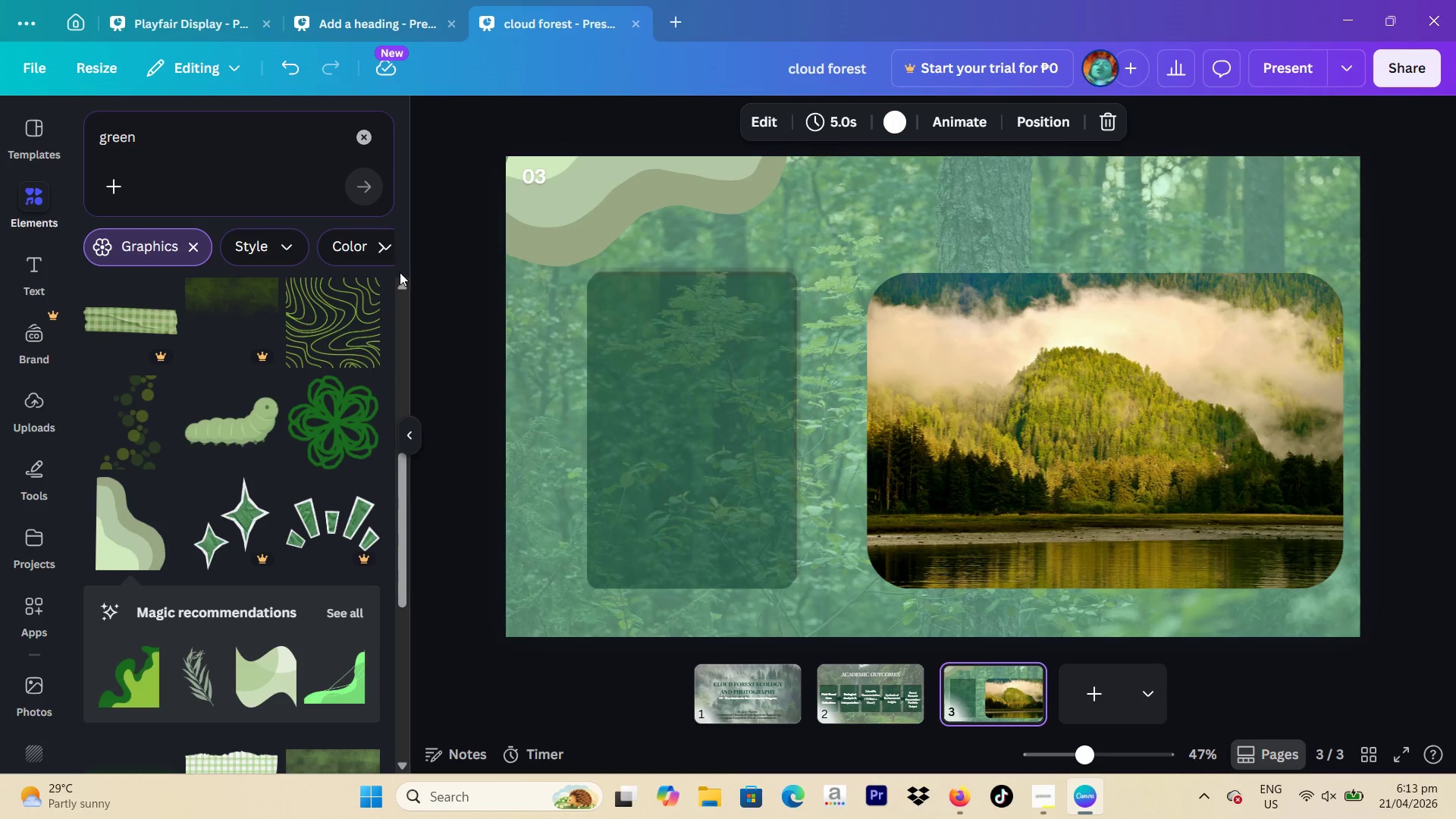 
left_click_drag(start_coordinate=[1002, 350], to_coordinate=[975, 344])
 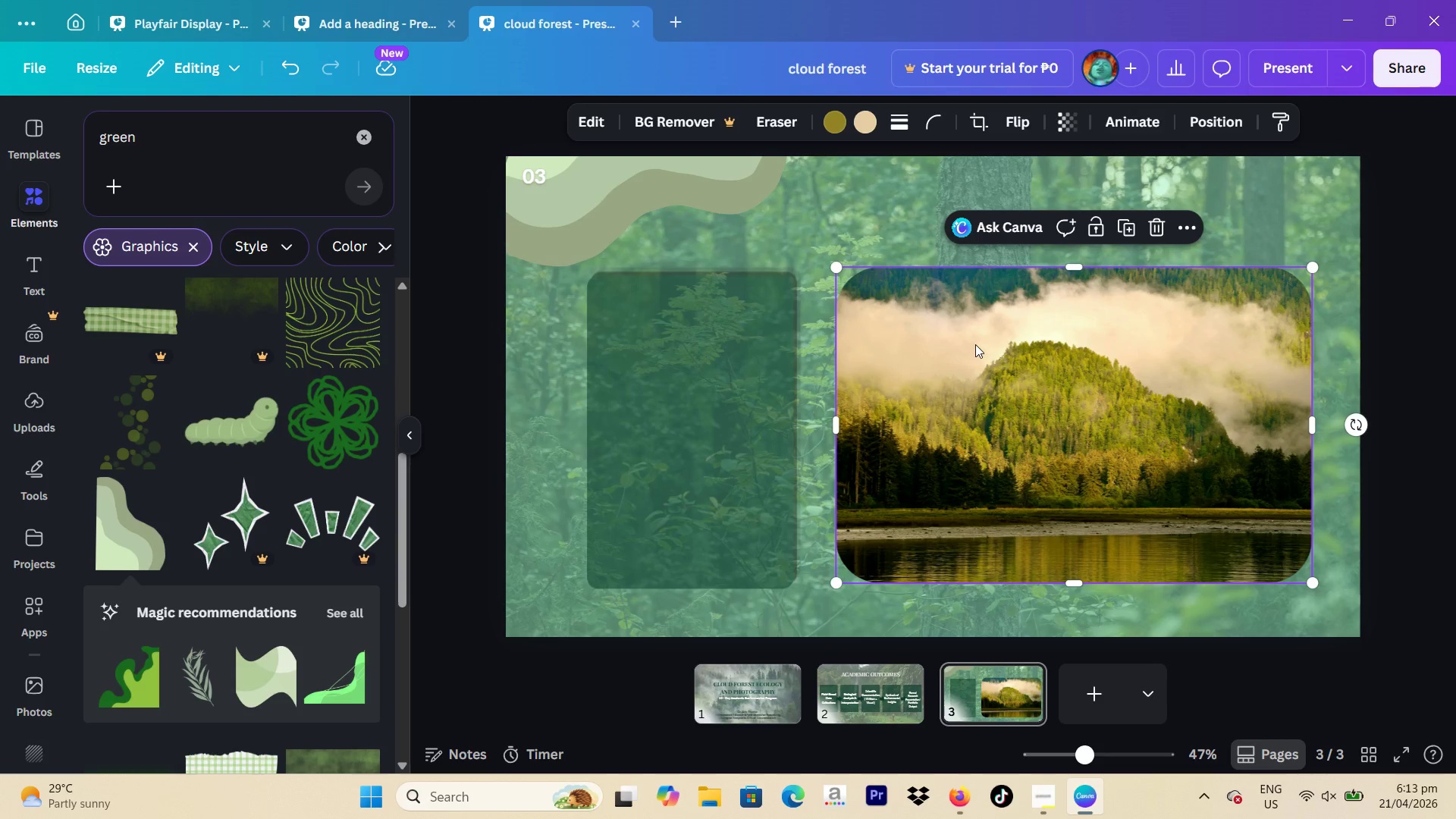 
left_click_drag(start_coordinate=[975, 344], to_coordinate=[973, 350])
 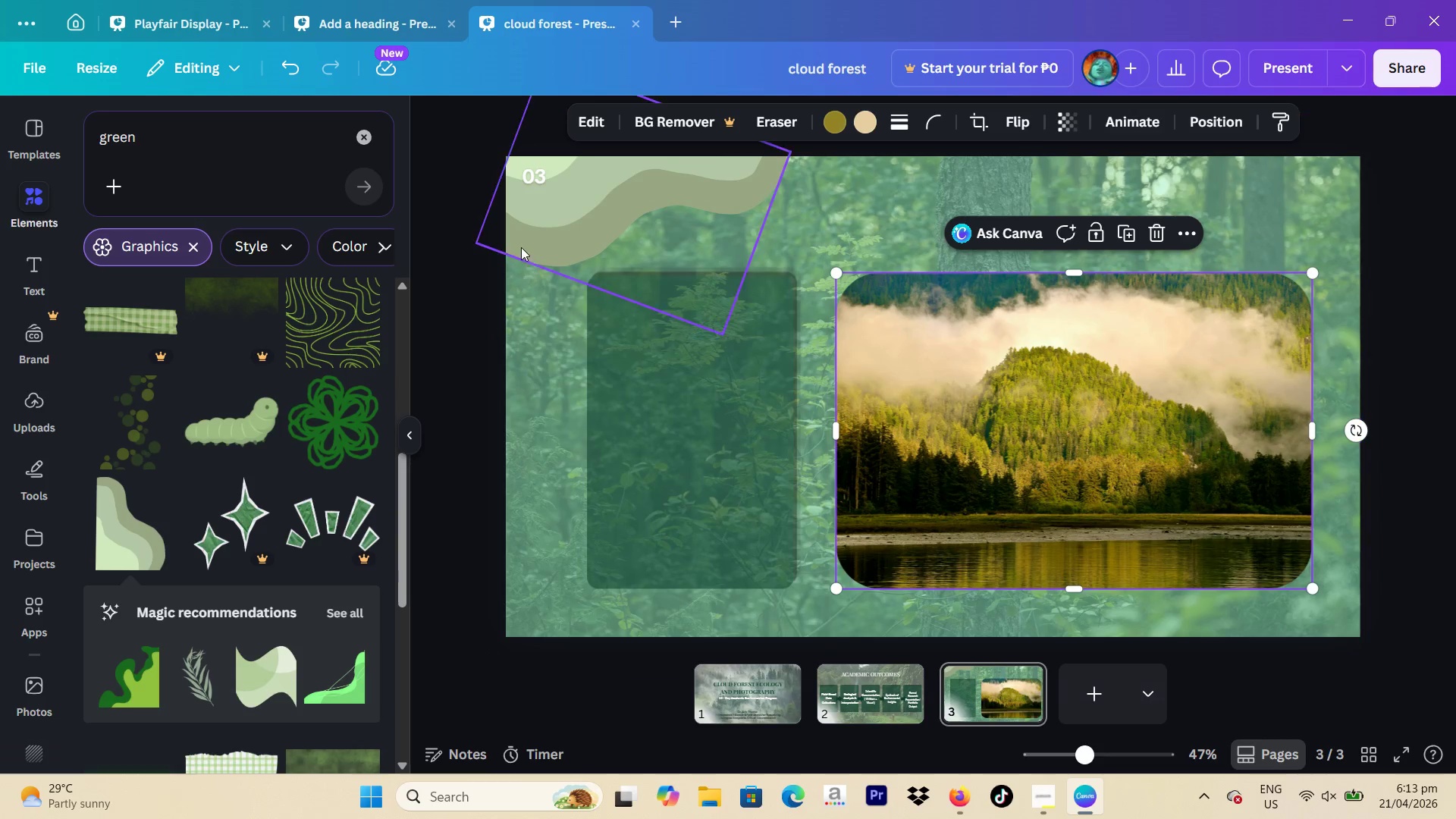 
left_click_drag(start_coordinate=[531, 185], to_coordinate=[533, 191])
 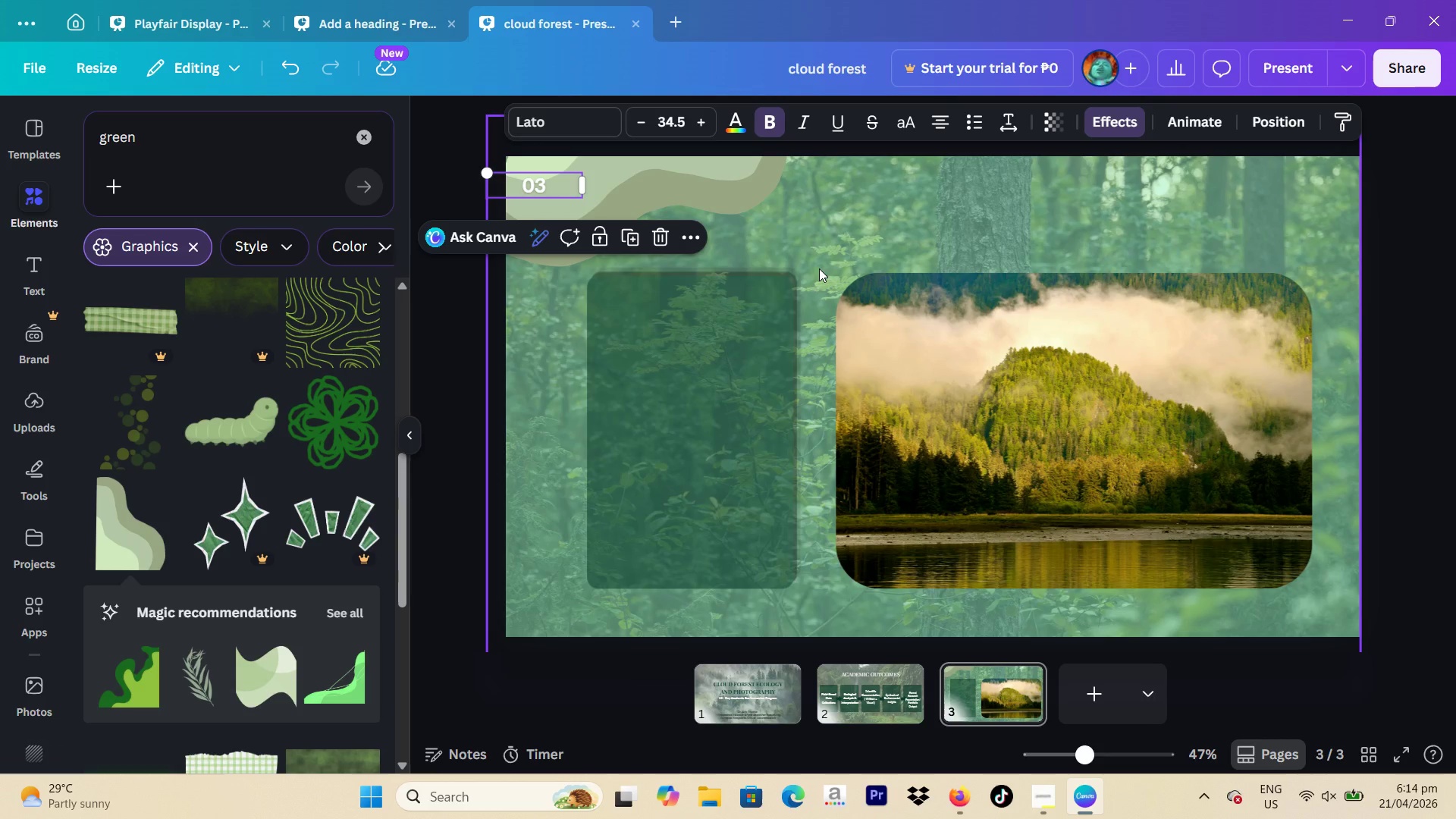 
wait(13.41)
 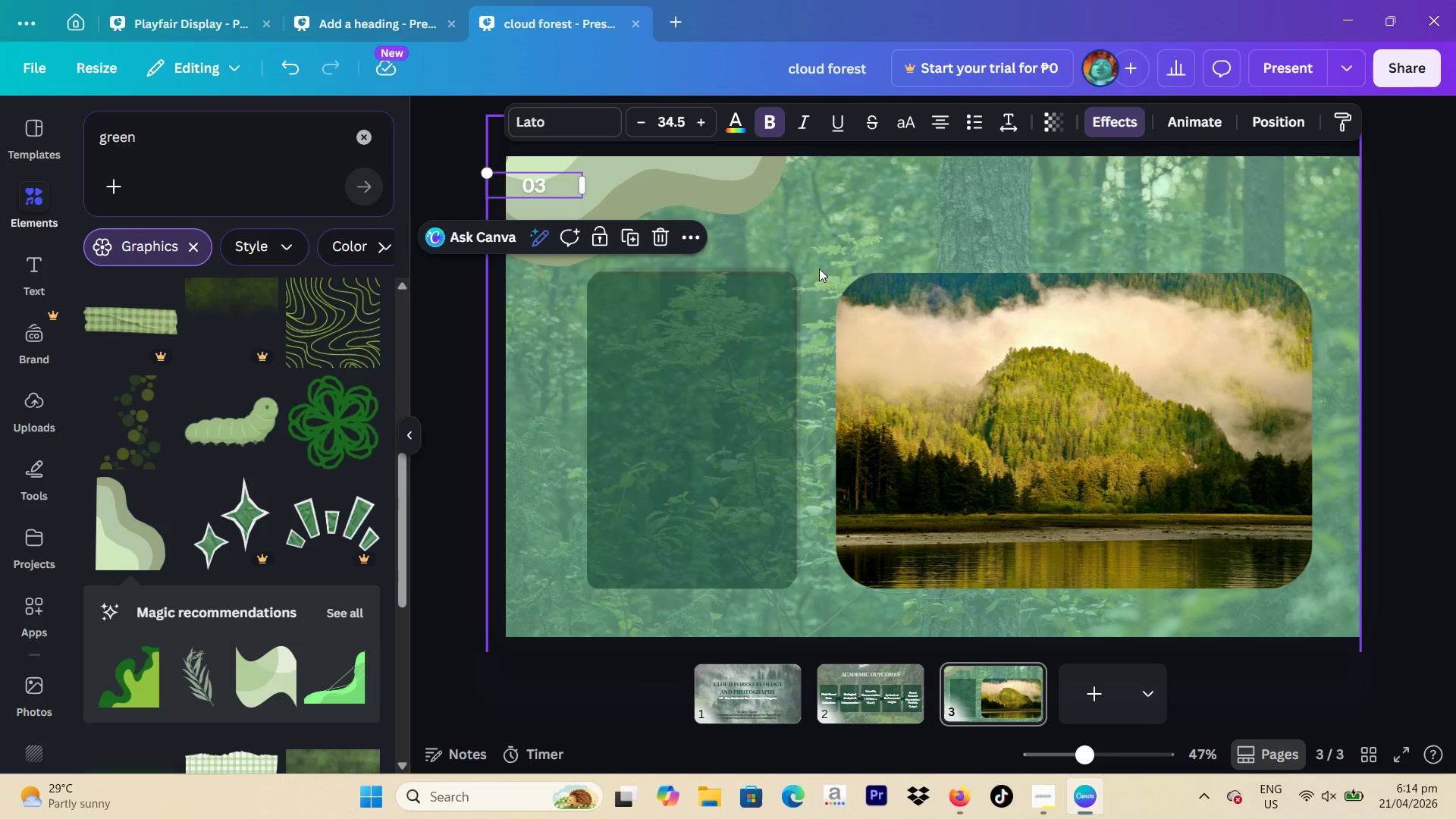 
left_click([854, 664])
 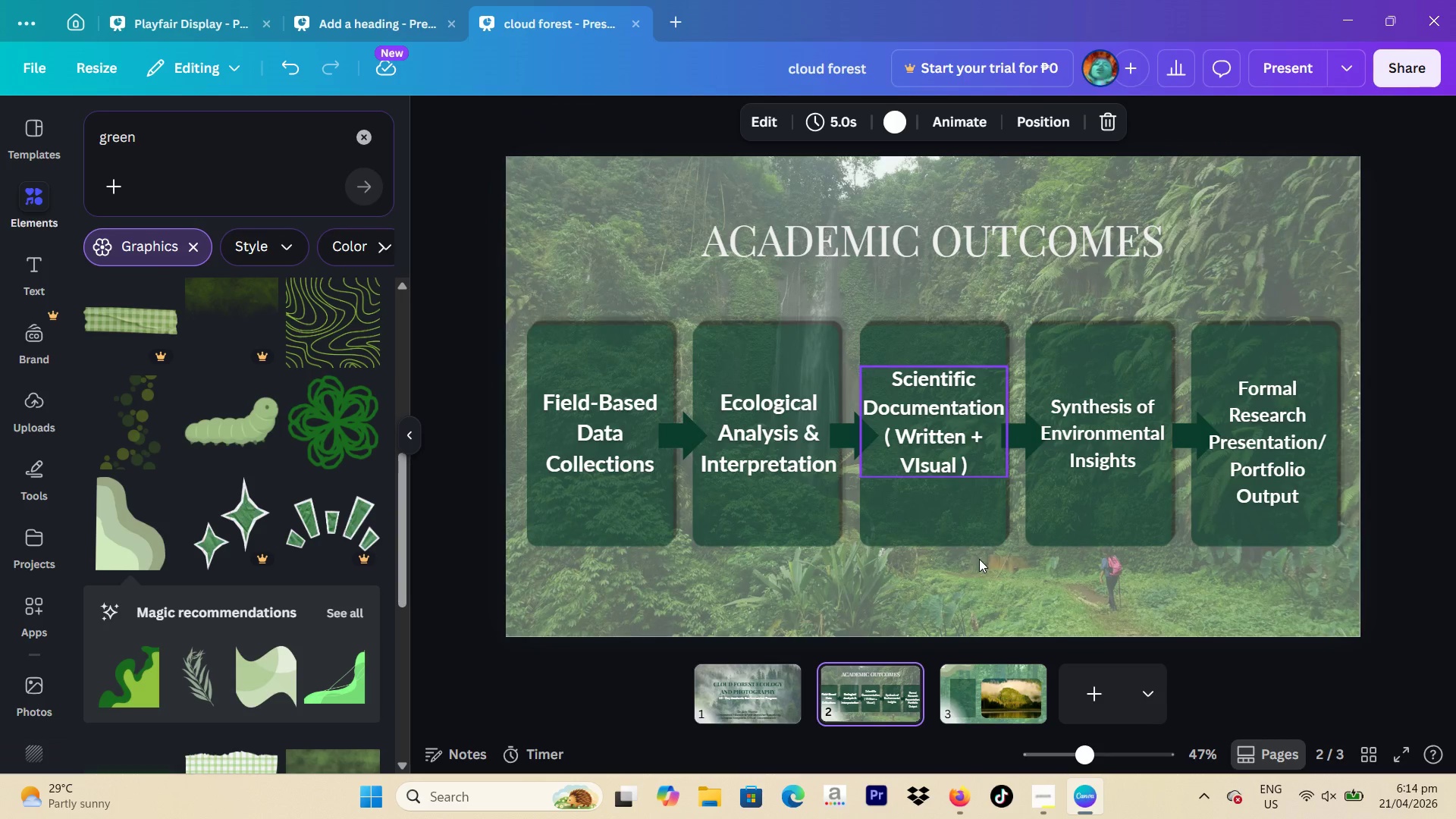 
left_click([949, 700])
 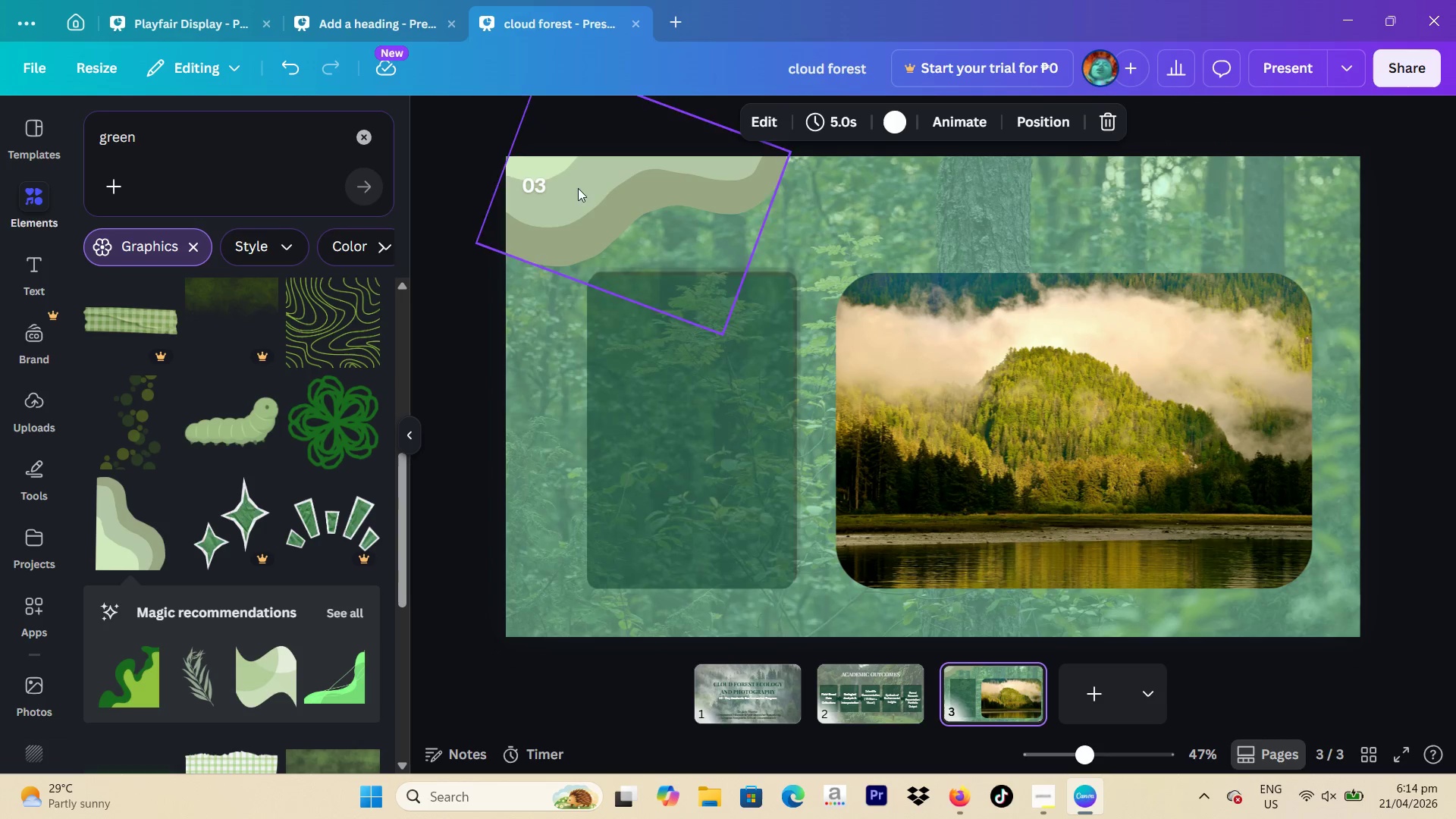 
left_click([556, 184])
 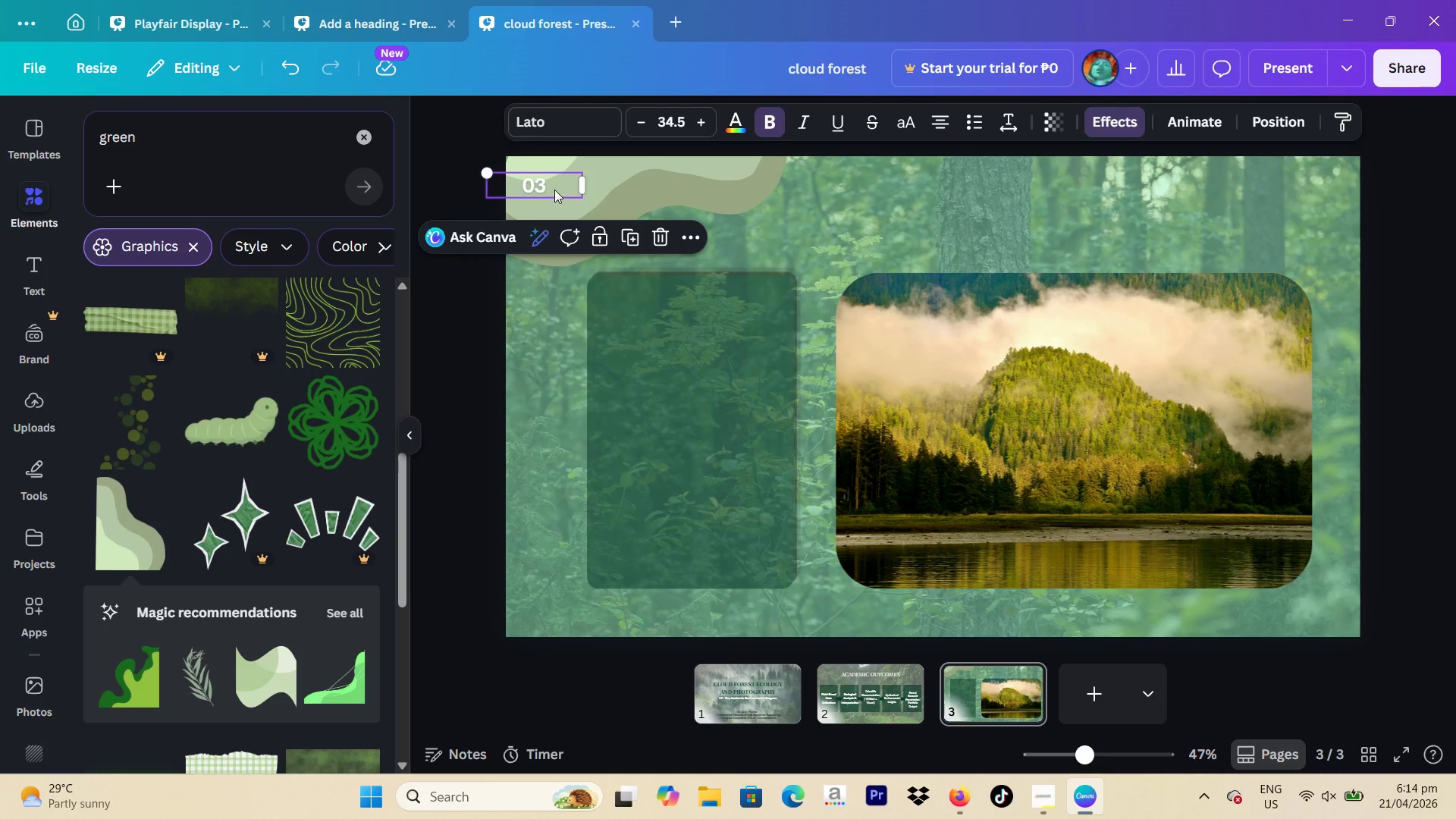 
left_click([554, 190])
 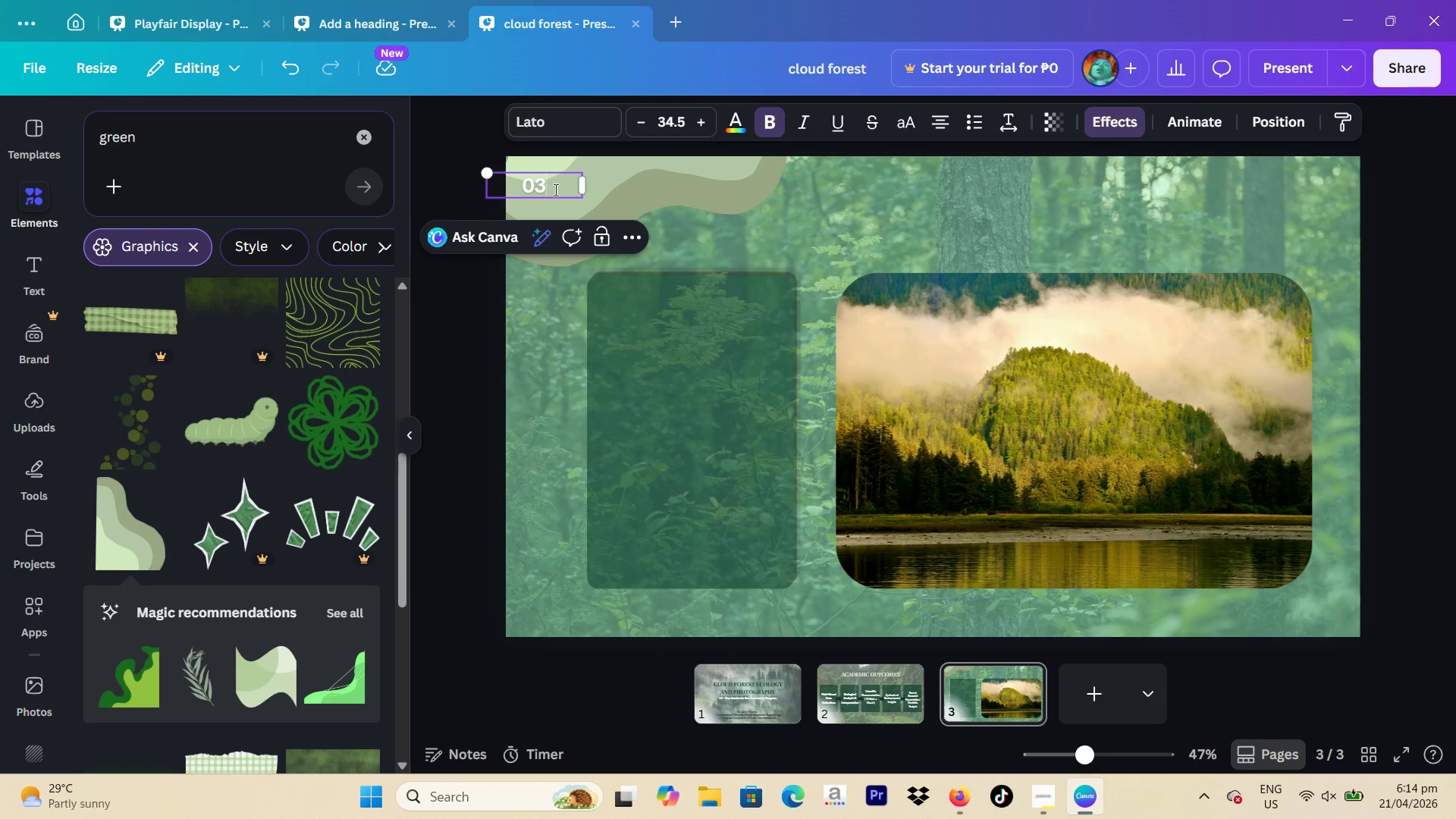 
type( The Biome:)
 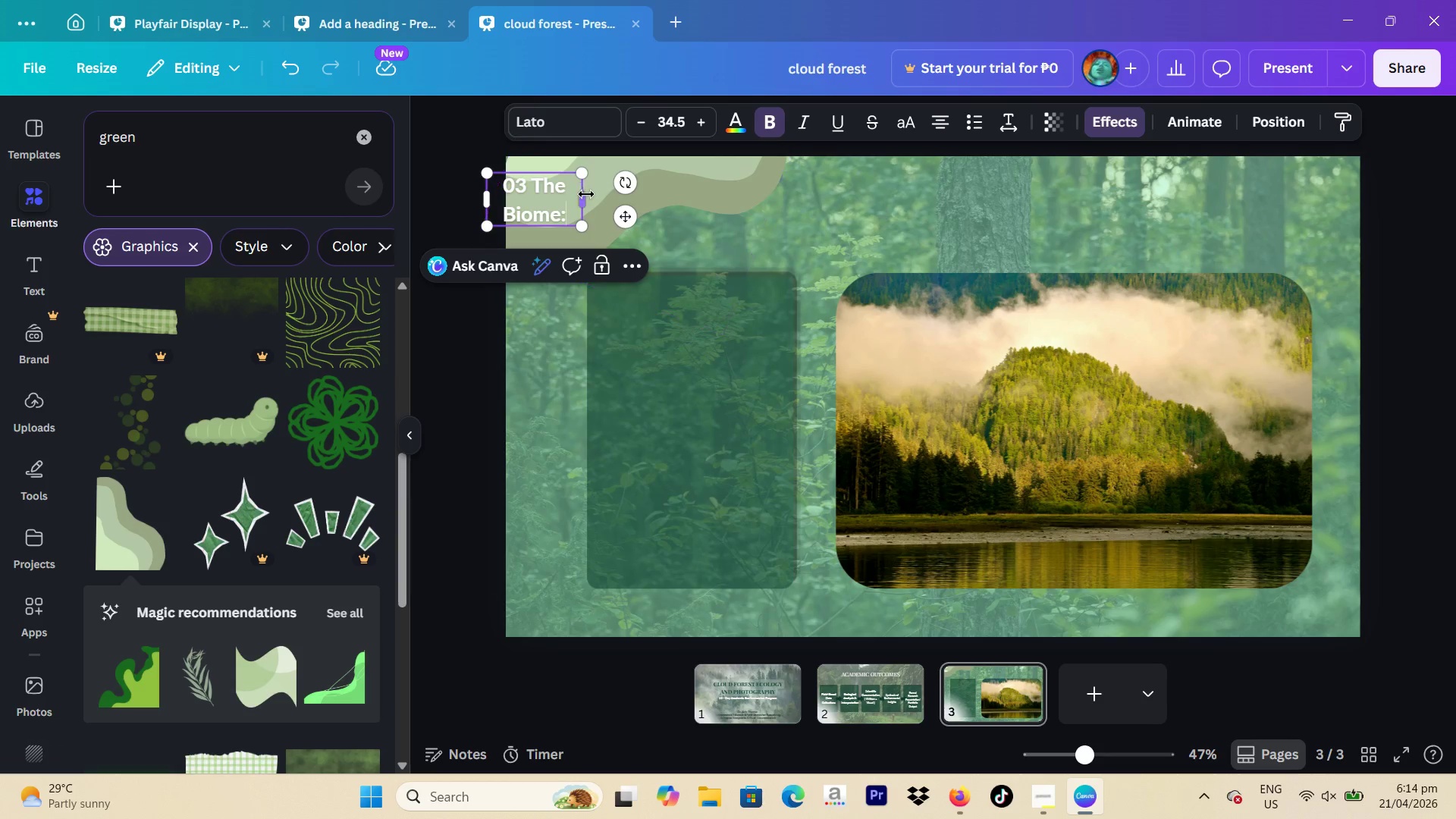 
left_click_drag(start_coordinate=[583, 196], to_coordinate=[672, 196])
 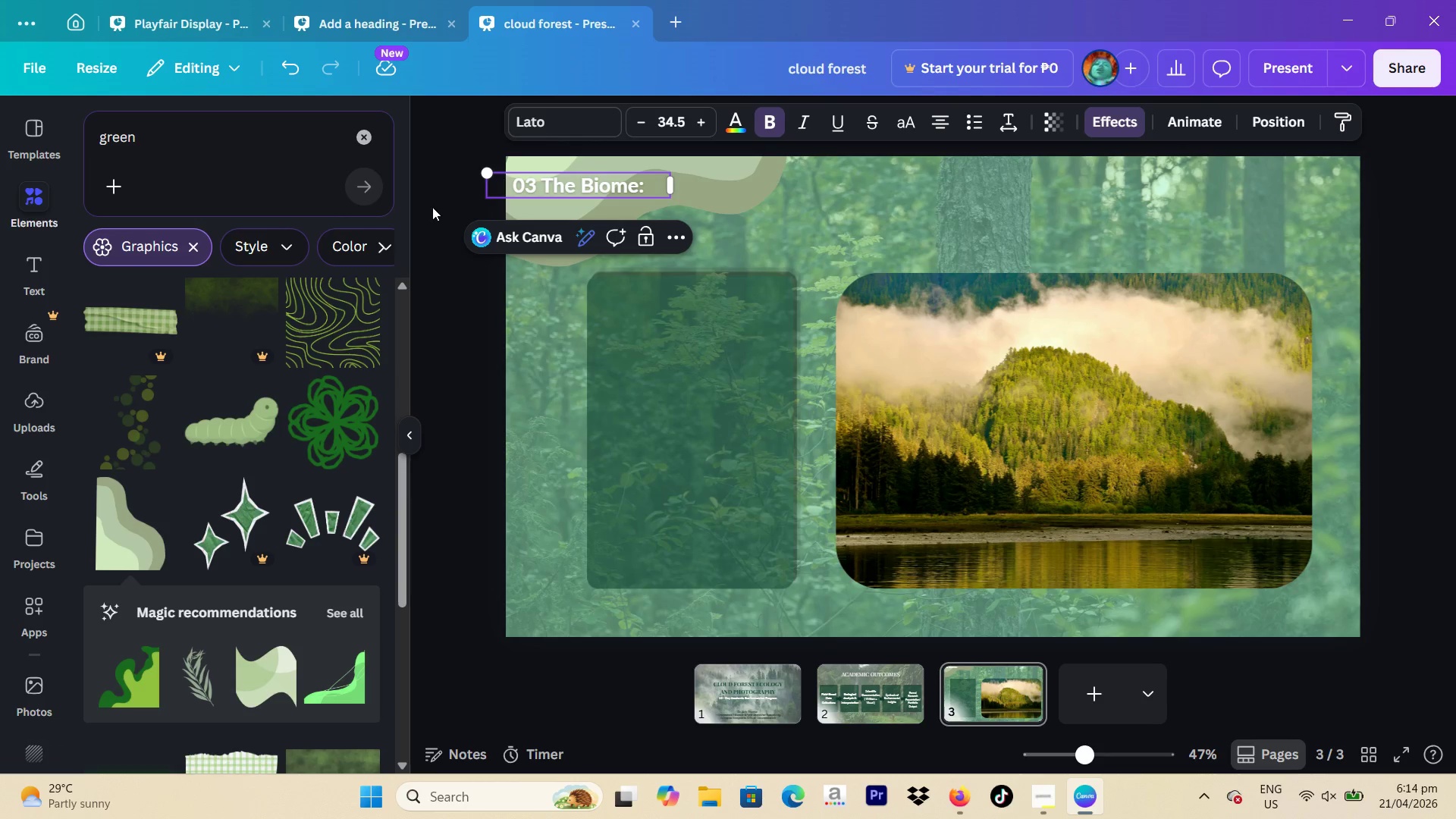 
left_click([428, 209])
 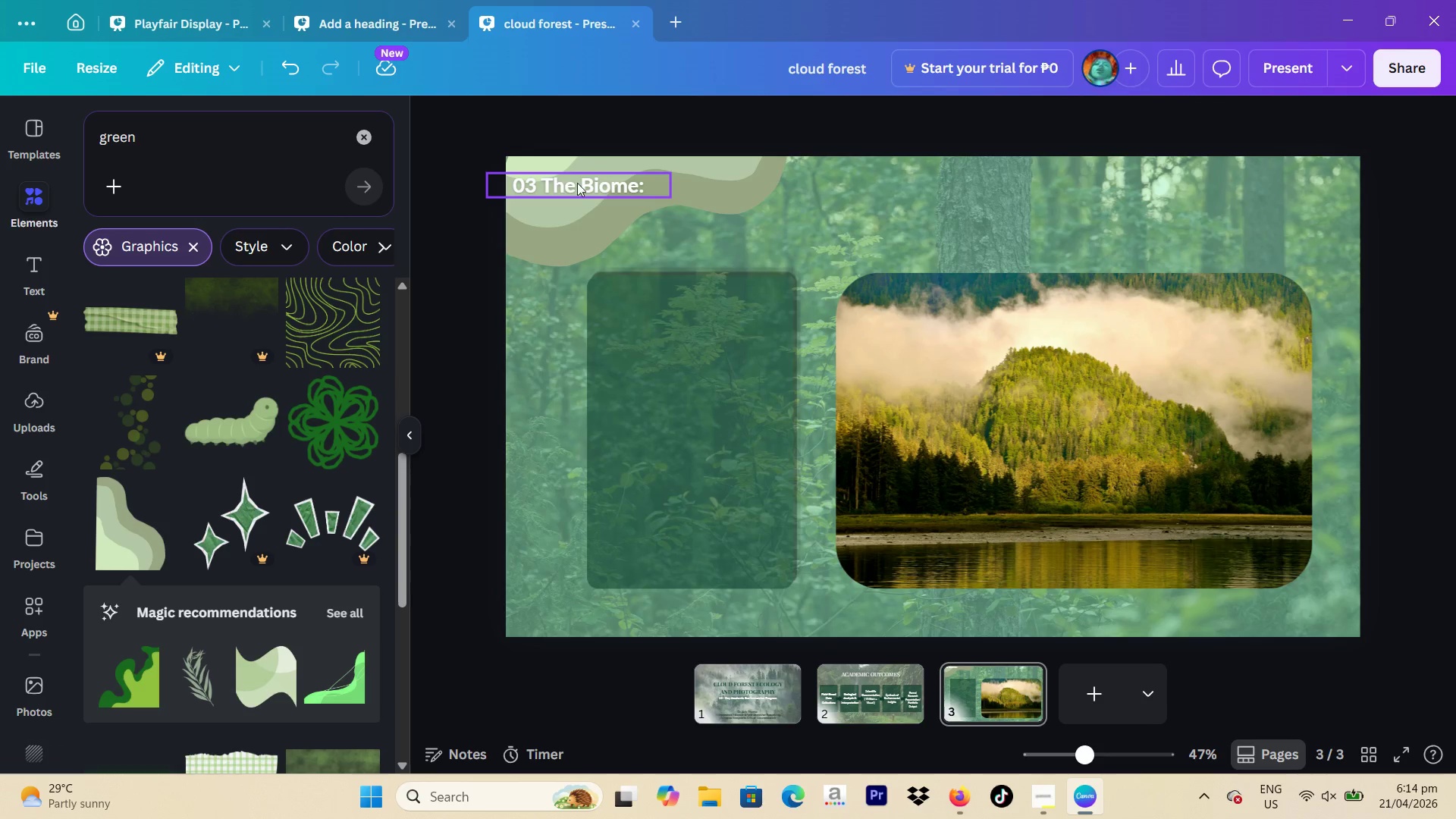 
left_click_drag(start_coordinate=[582, 184], to_coordinate=[595, 181])
 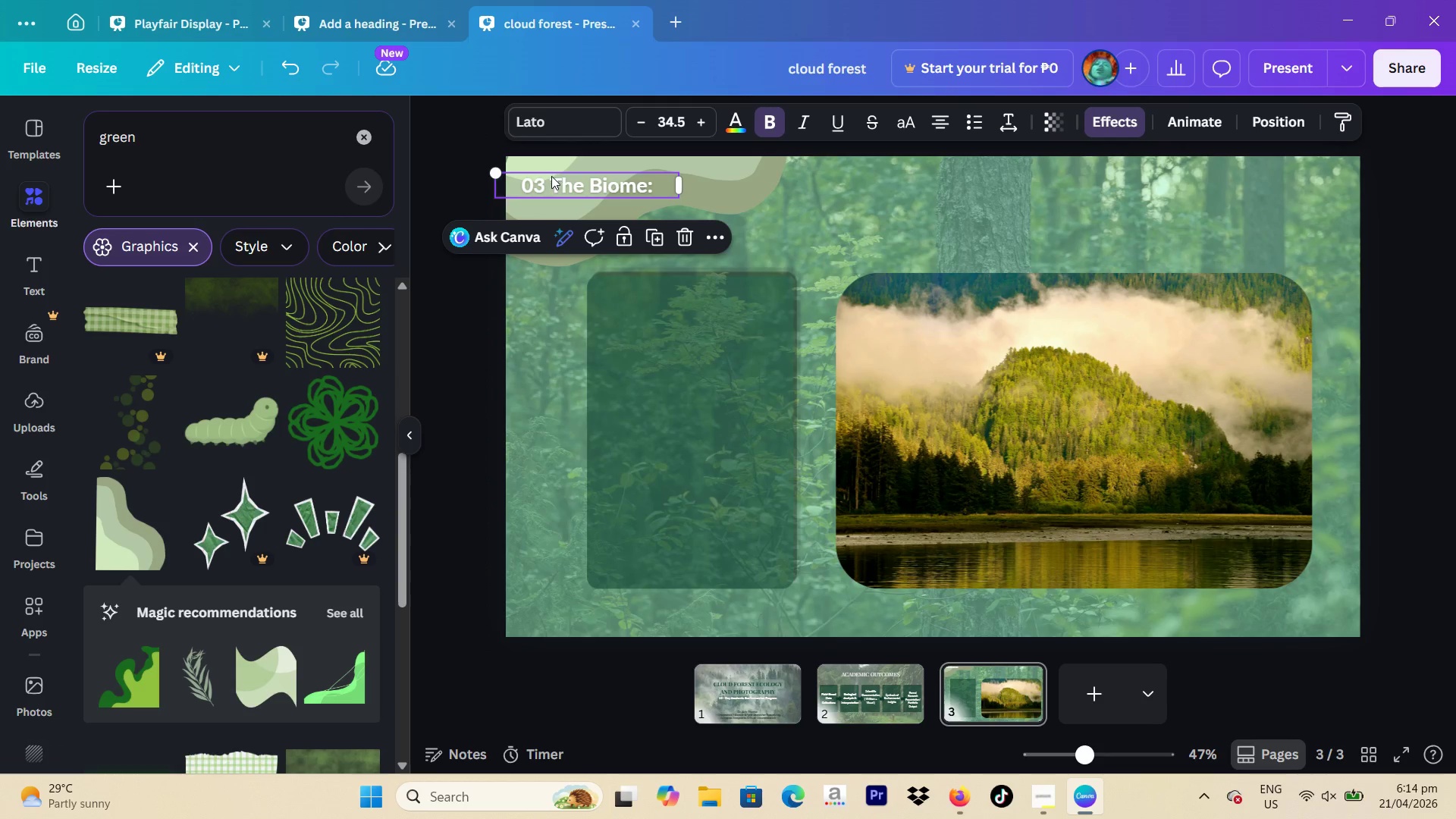 
left_click([551, 180])
 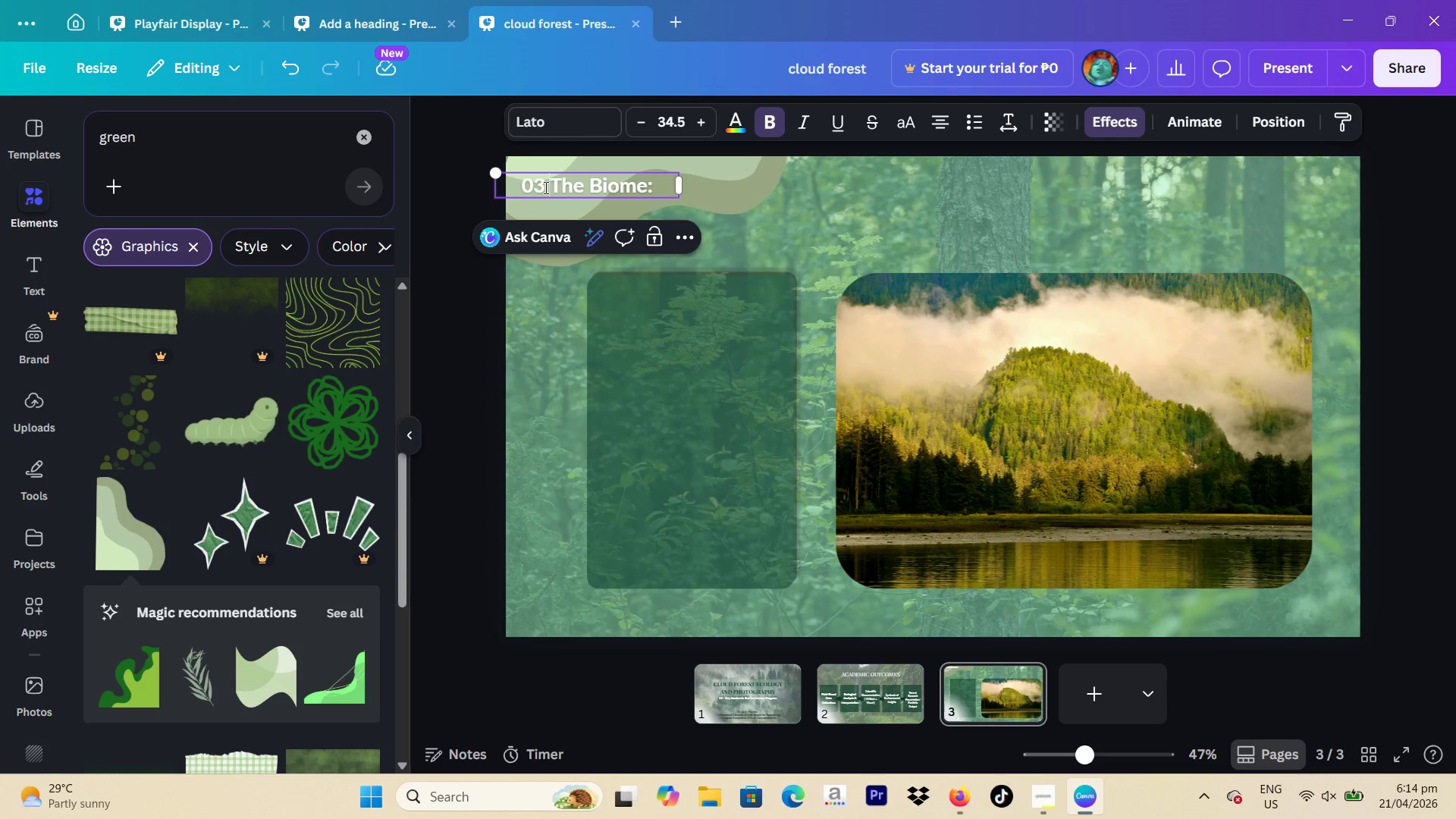 
left_click([544, 187])
 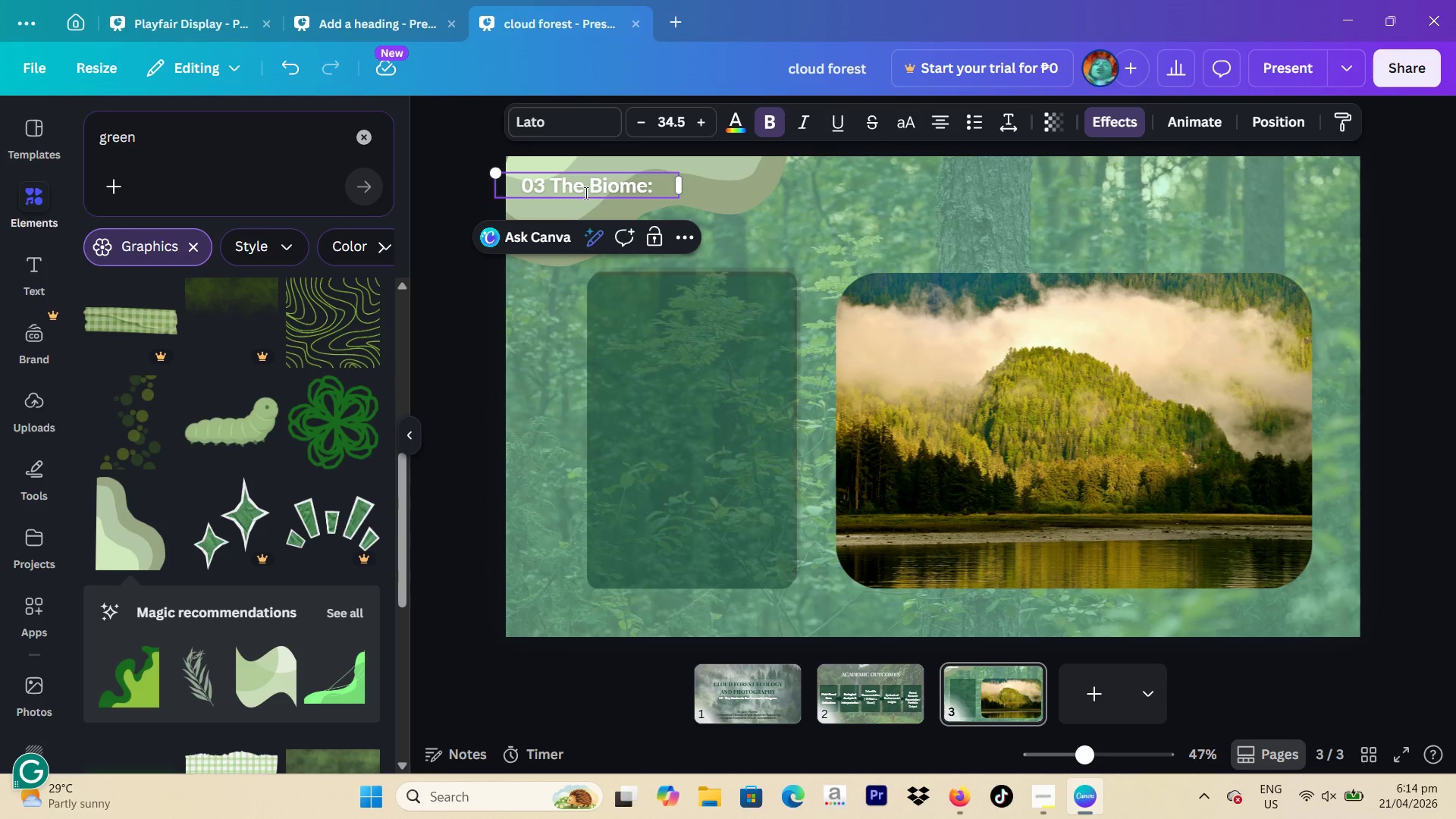 
key(Period)
 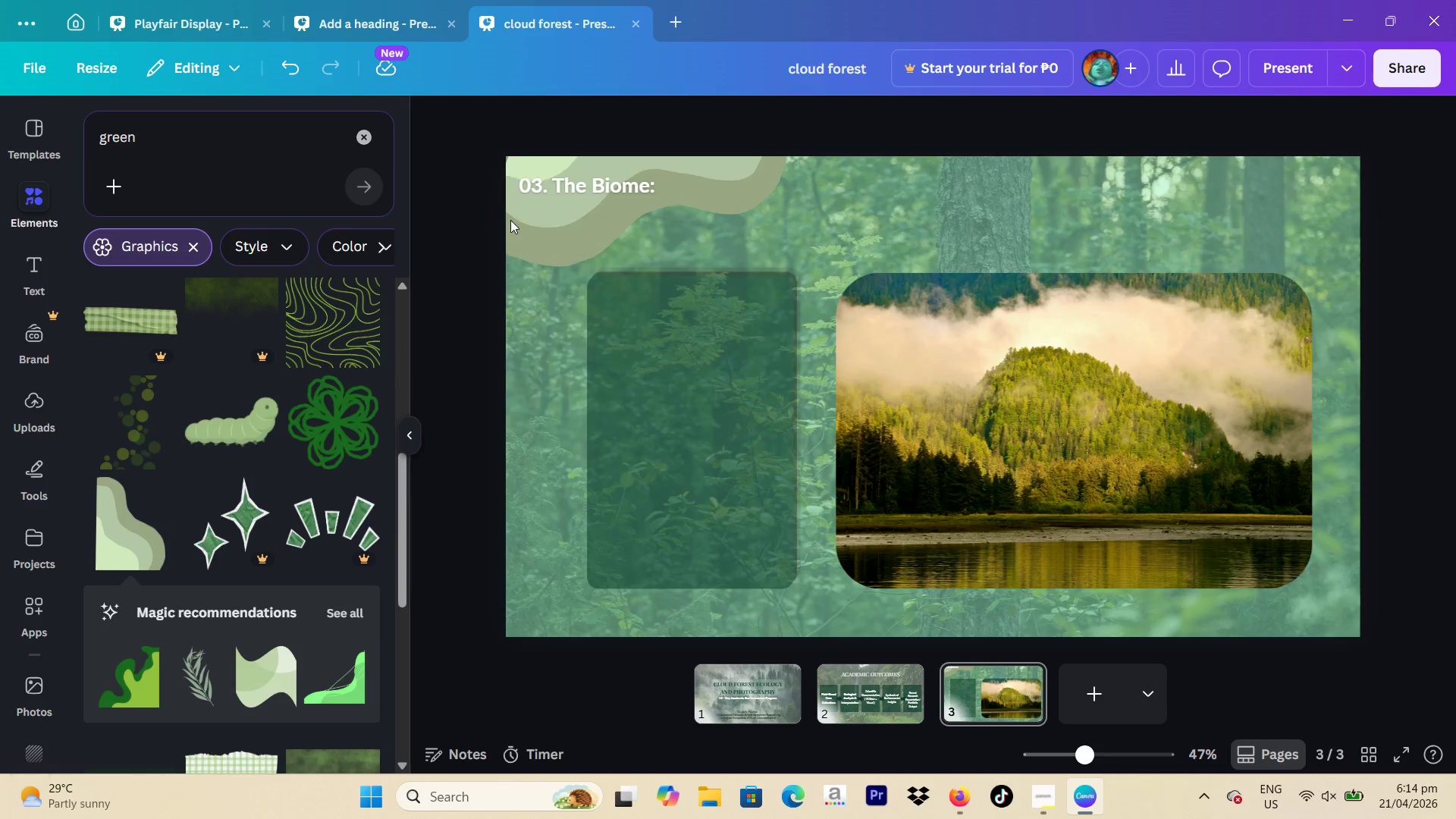 
left_click_drag(start_coordinate=[585, 189], to_coordinate=[593, 187])
 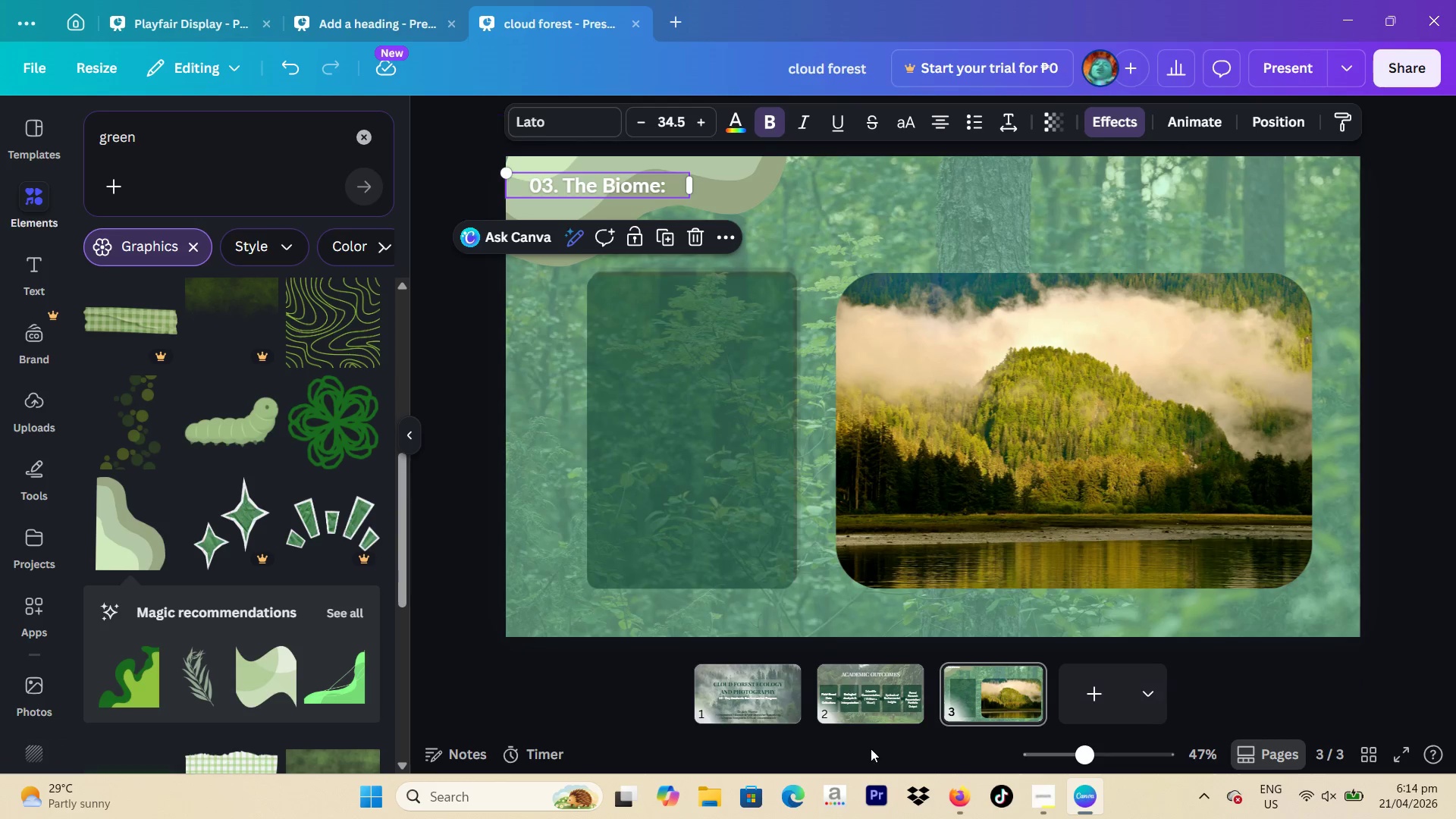 
left_click([870, 713])
 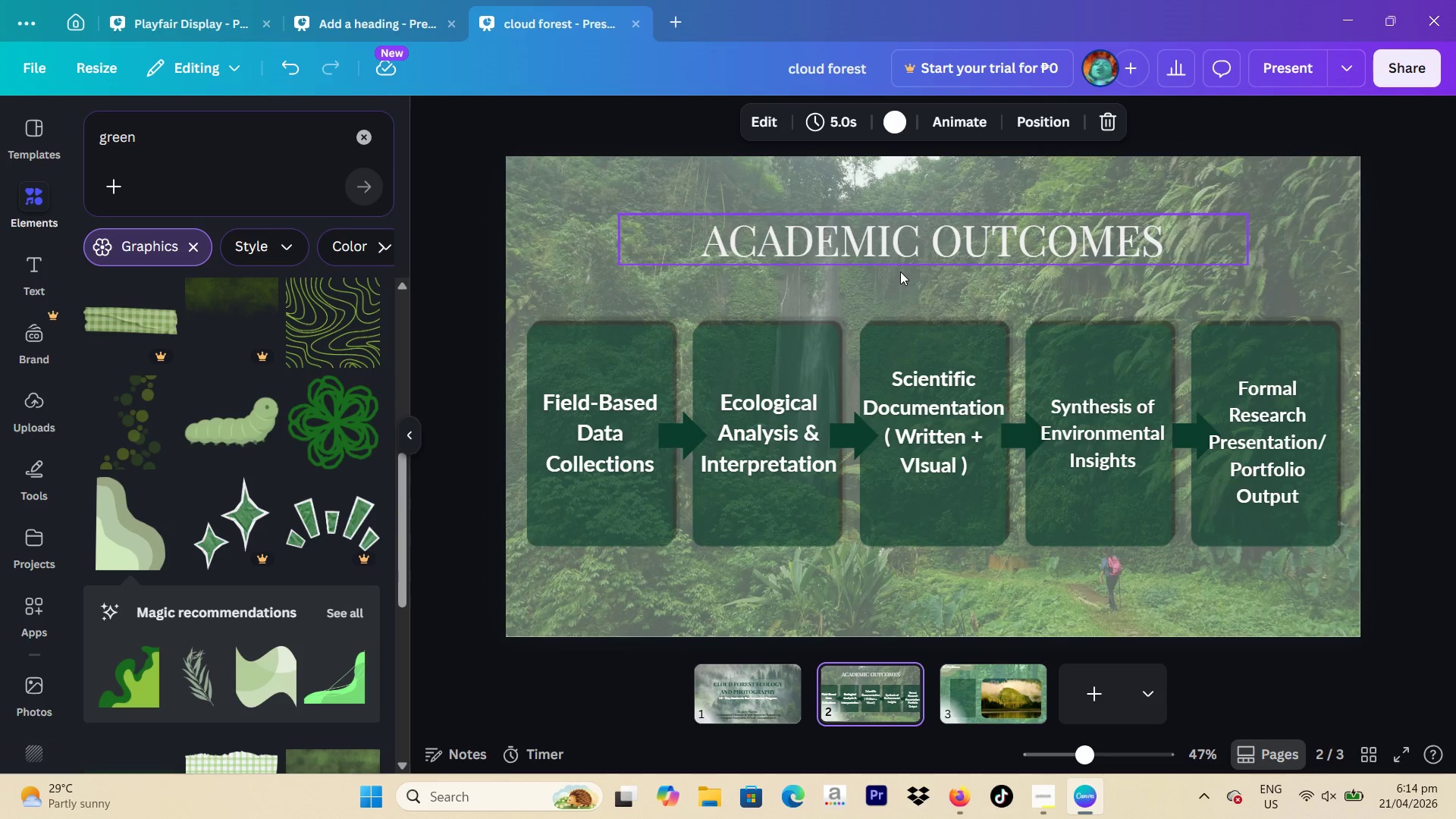 
left_click([905, 253])
 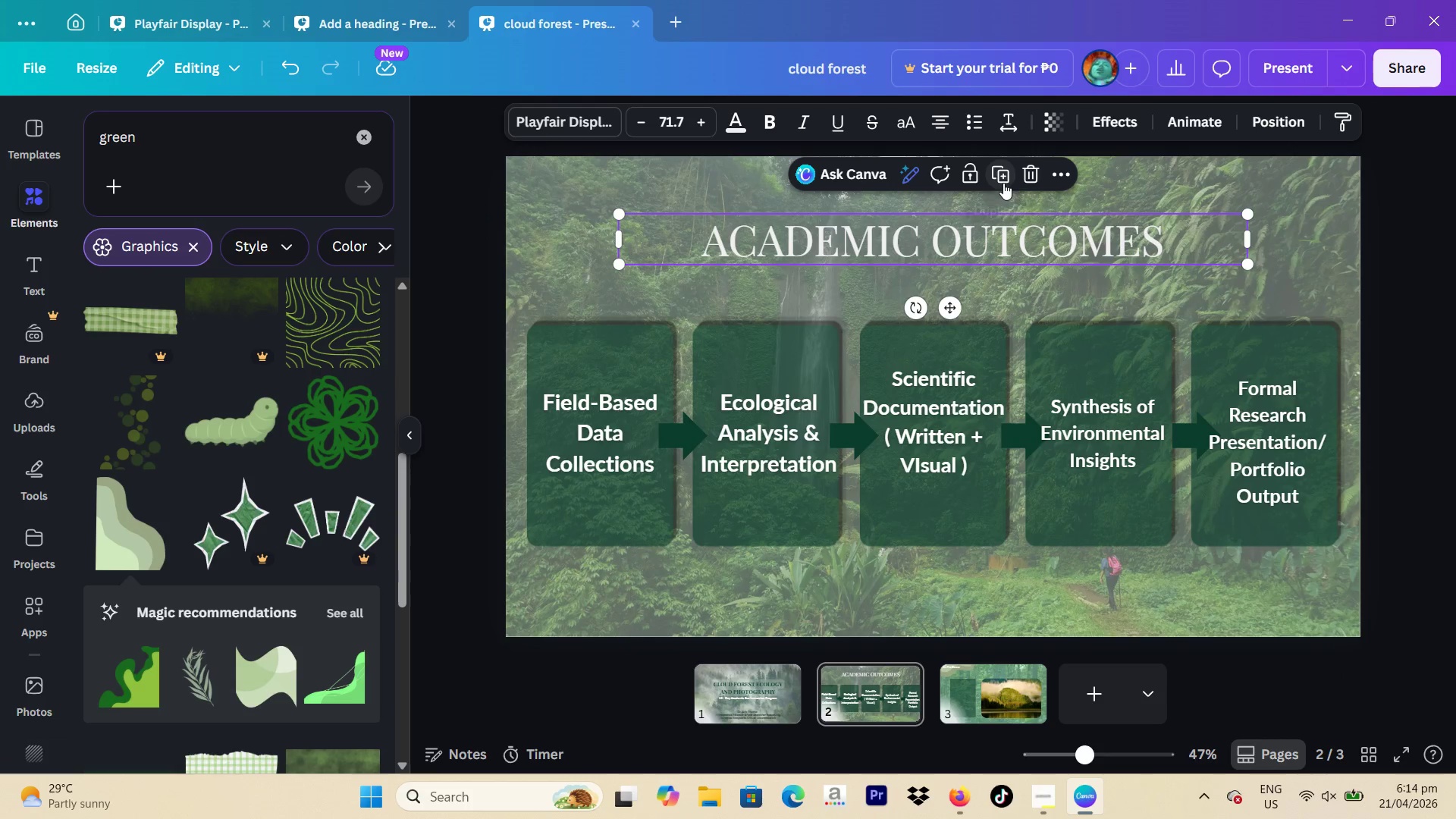 
left_click([1003, 183])
 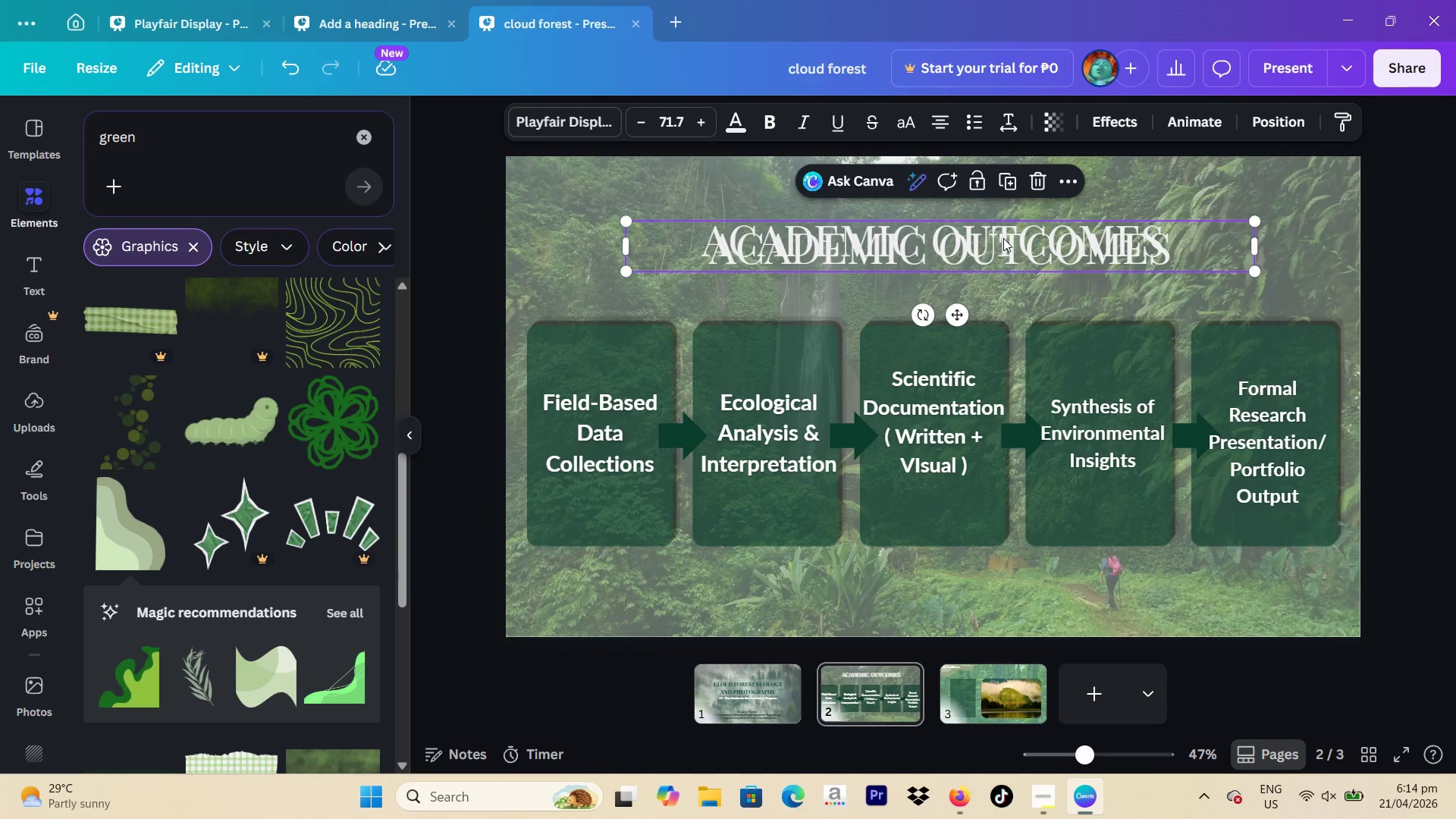 
left_click_drag(start_coordinate=[1002, 247], to_coordinate=[999, 707])
 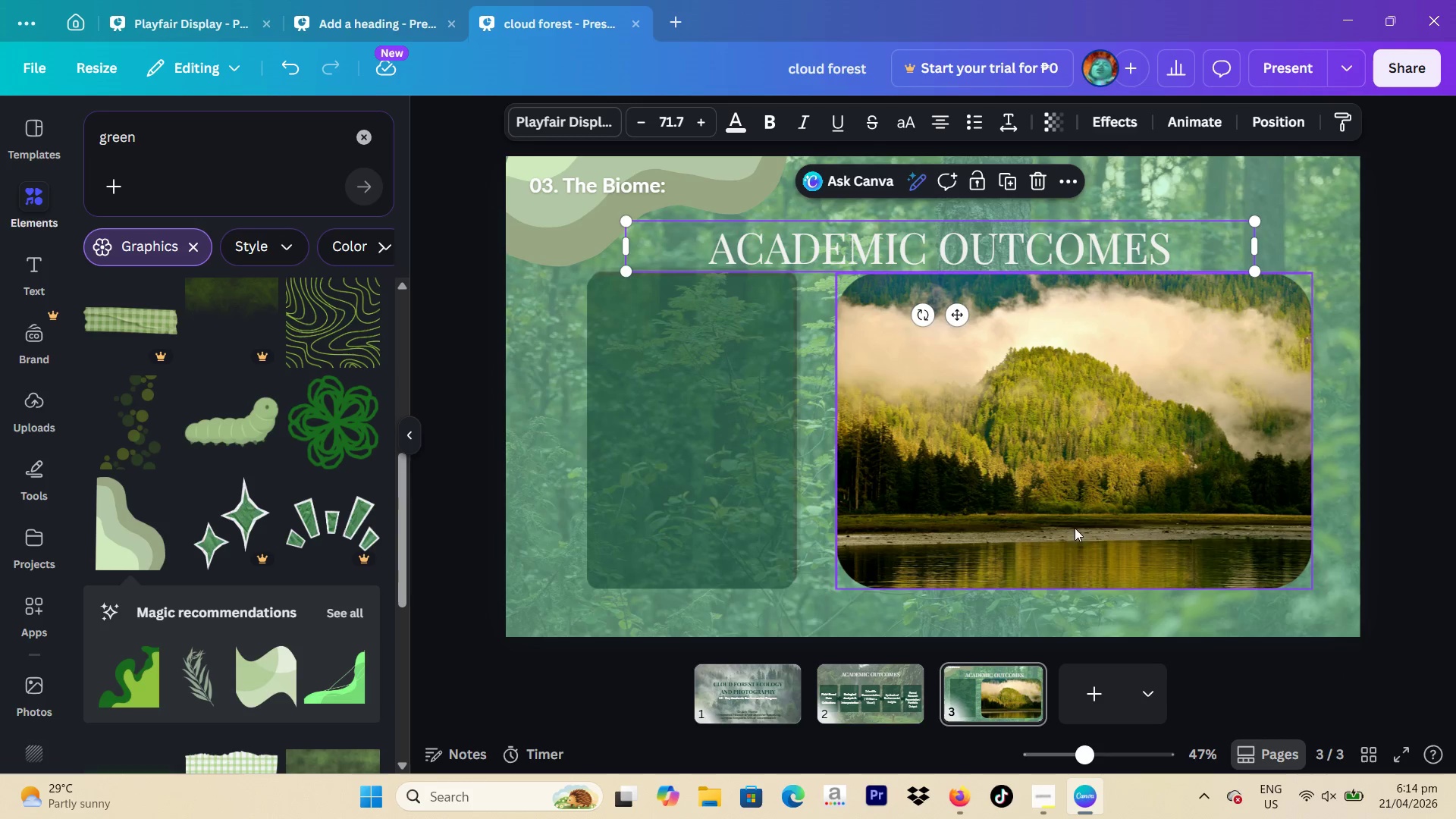 
wait(5.22)
 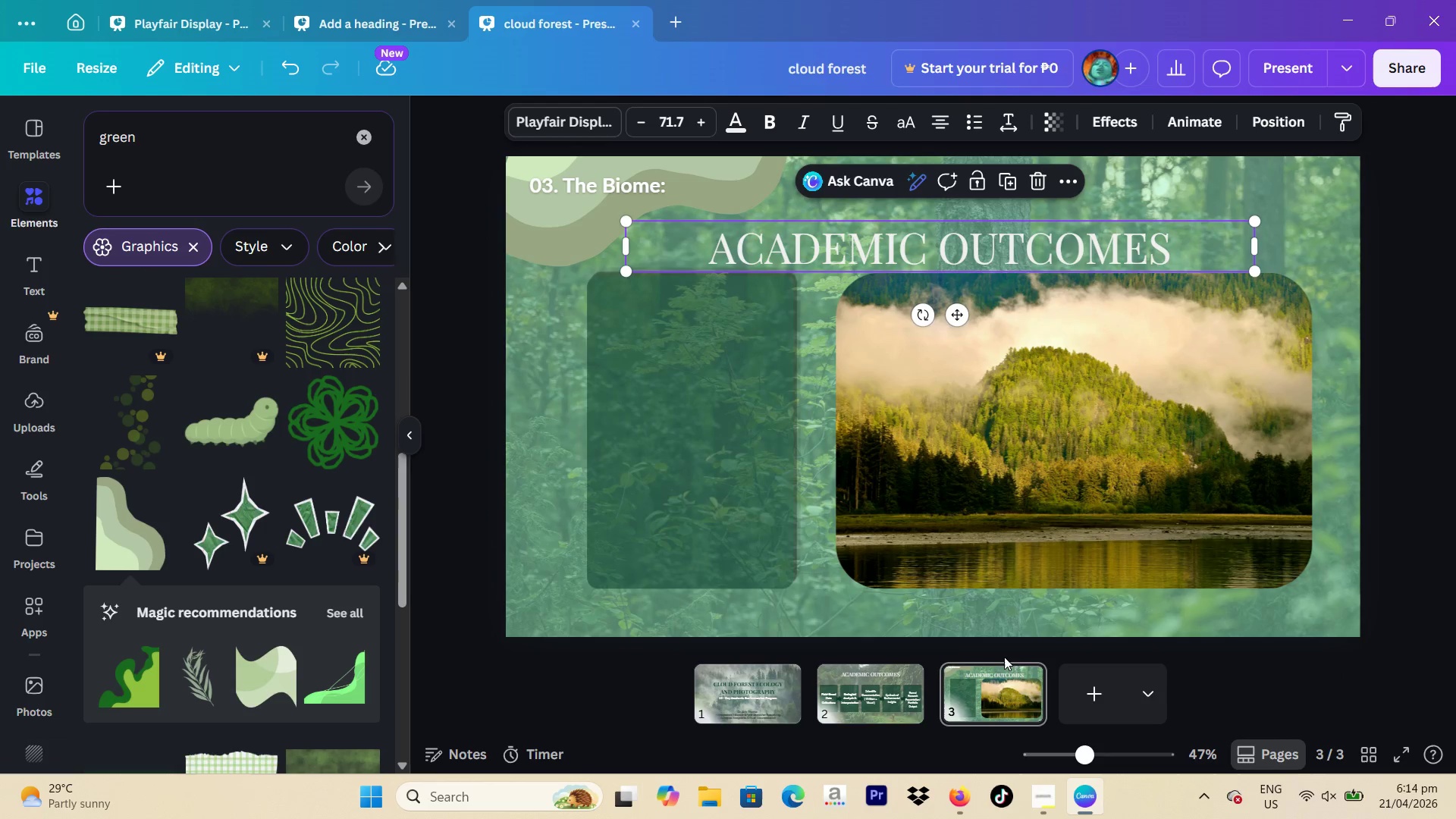 
left_click([762, 118])
 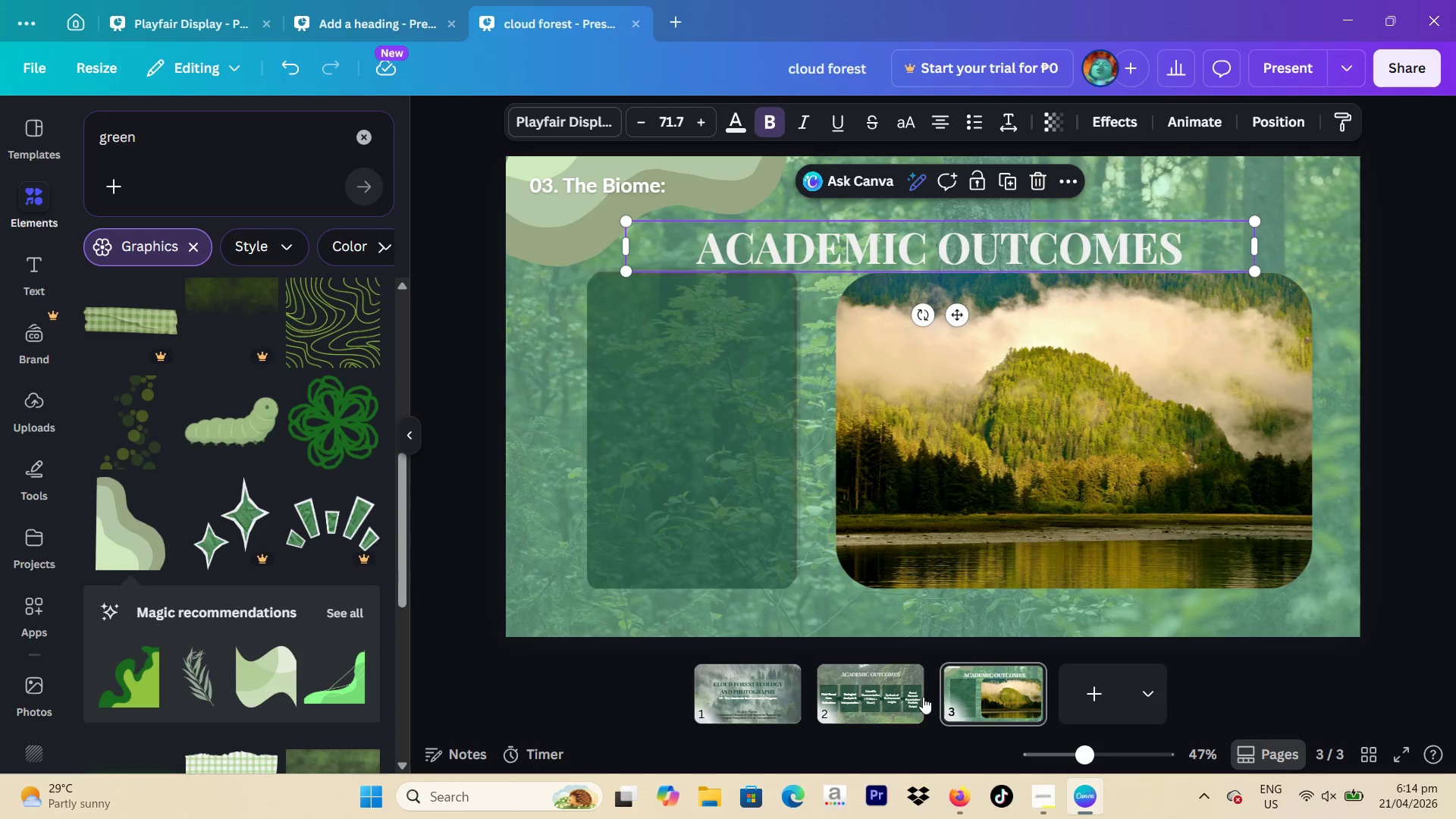 
left_click([890, 693])
 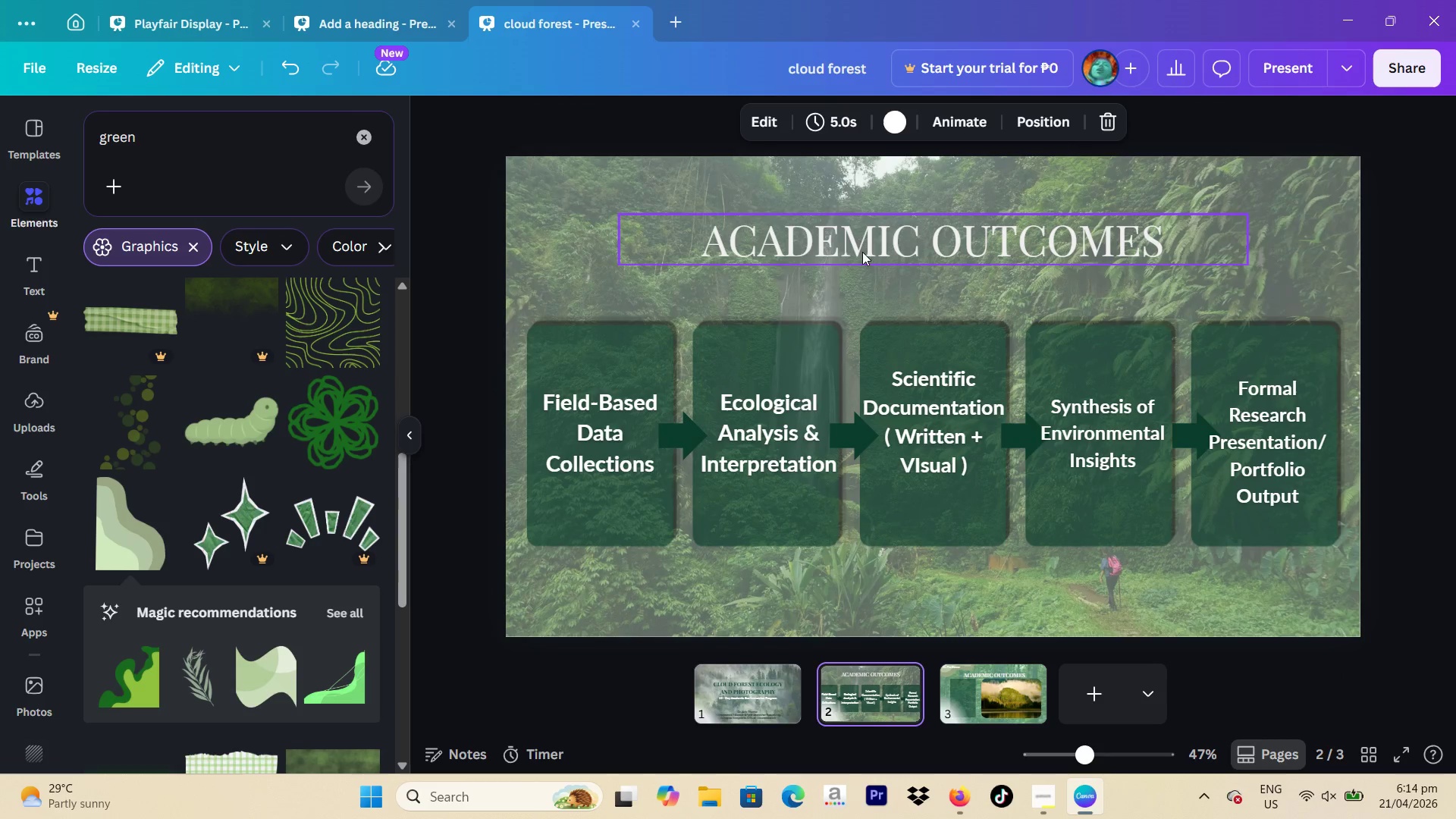 
left_click([858, 237])
 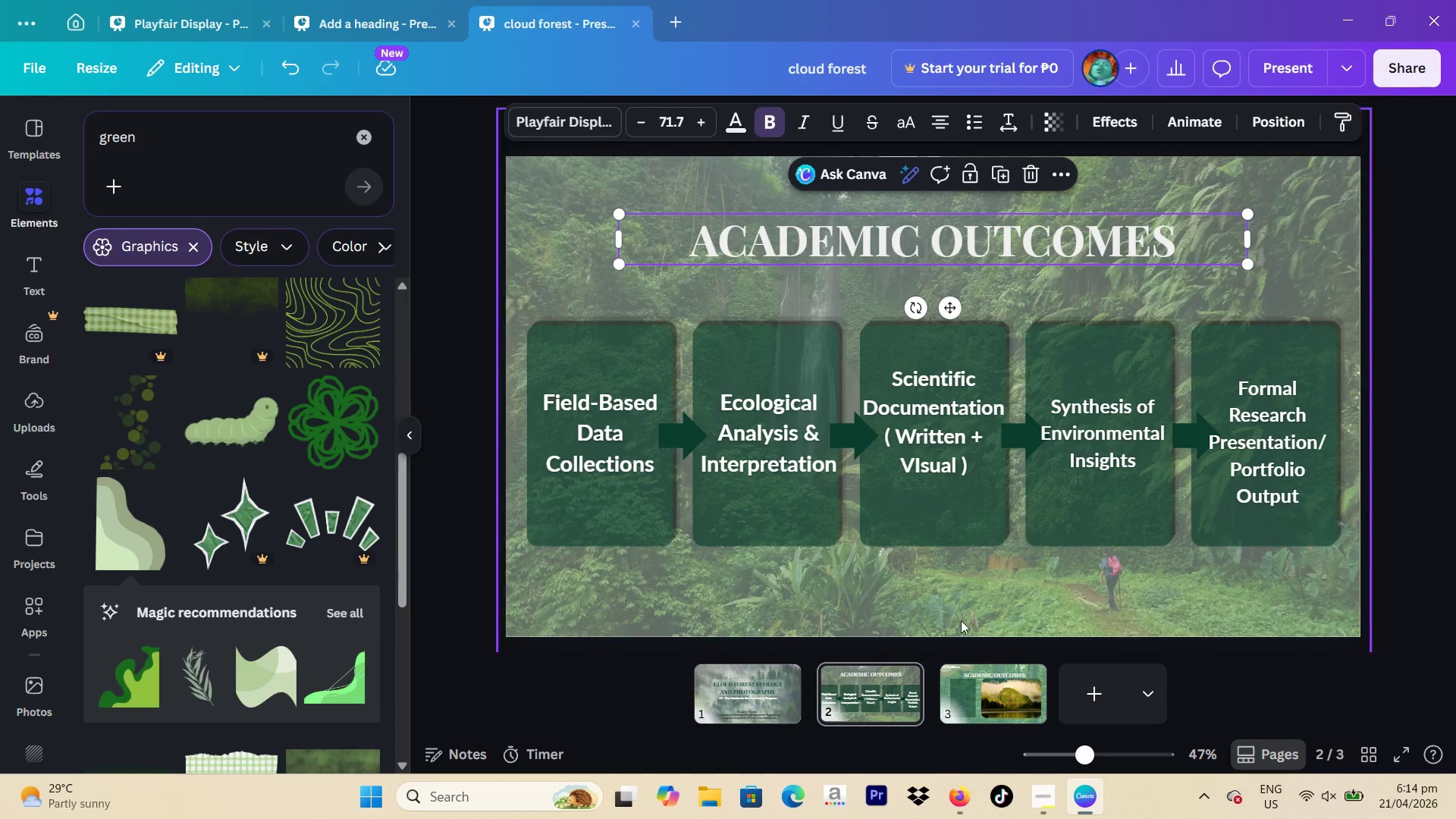 
left_click([1013, 716])
 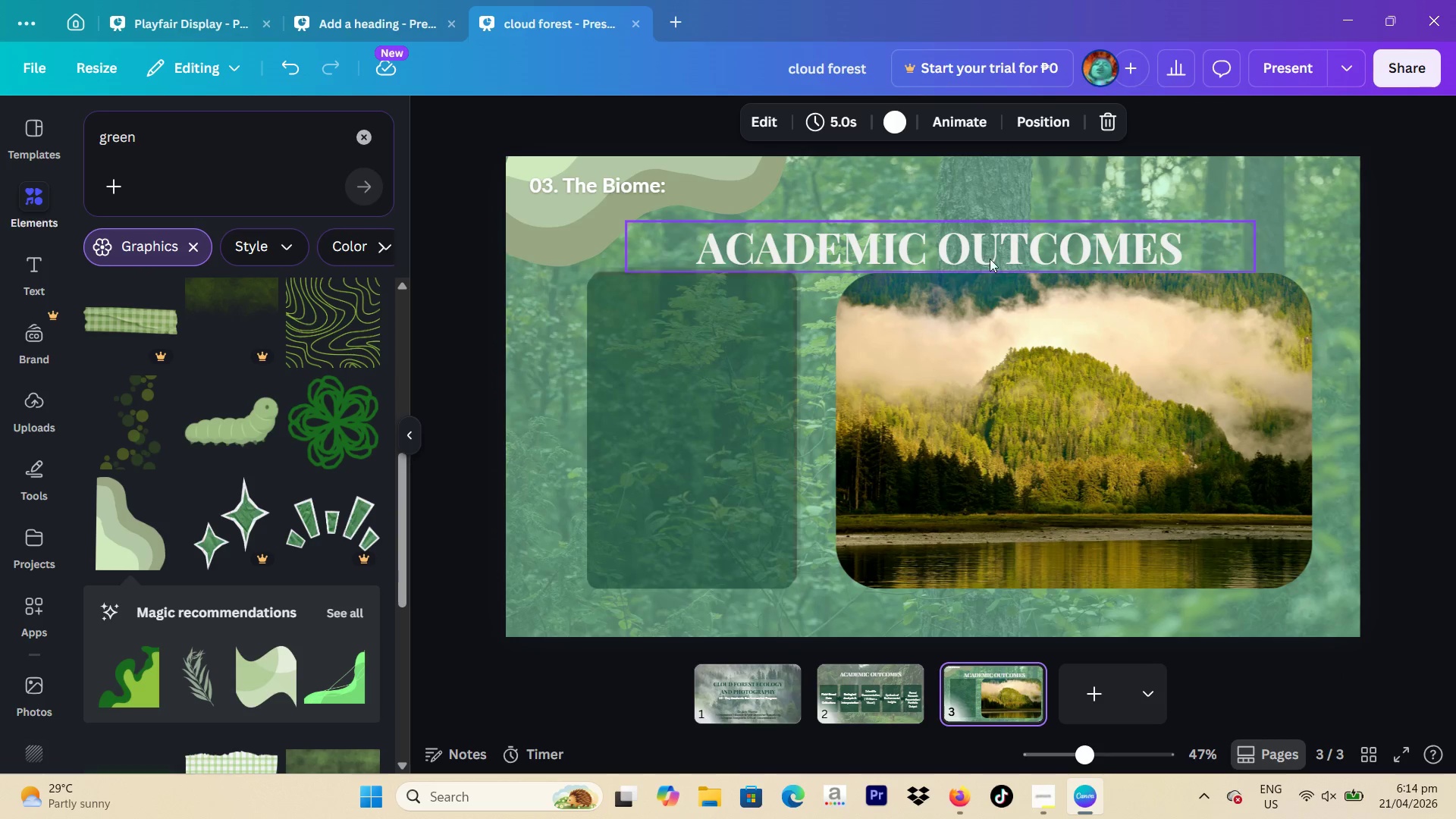 
double_click([987, 256])
 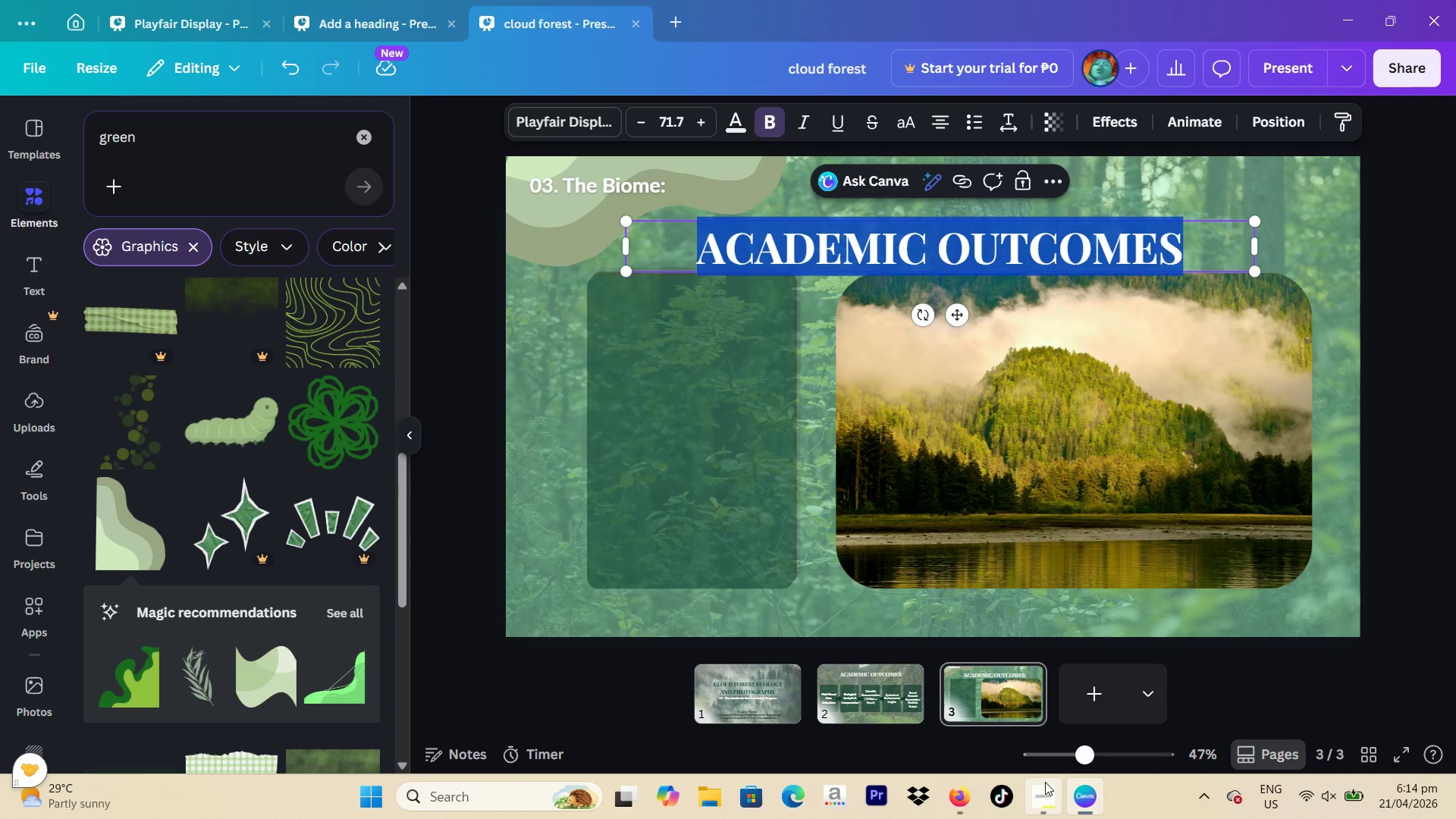 
wait(8.75)
 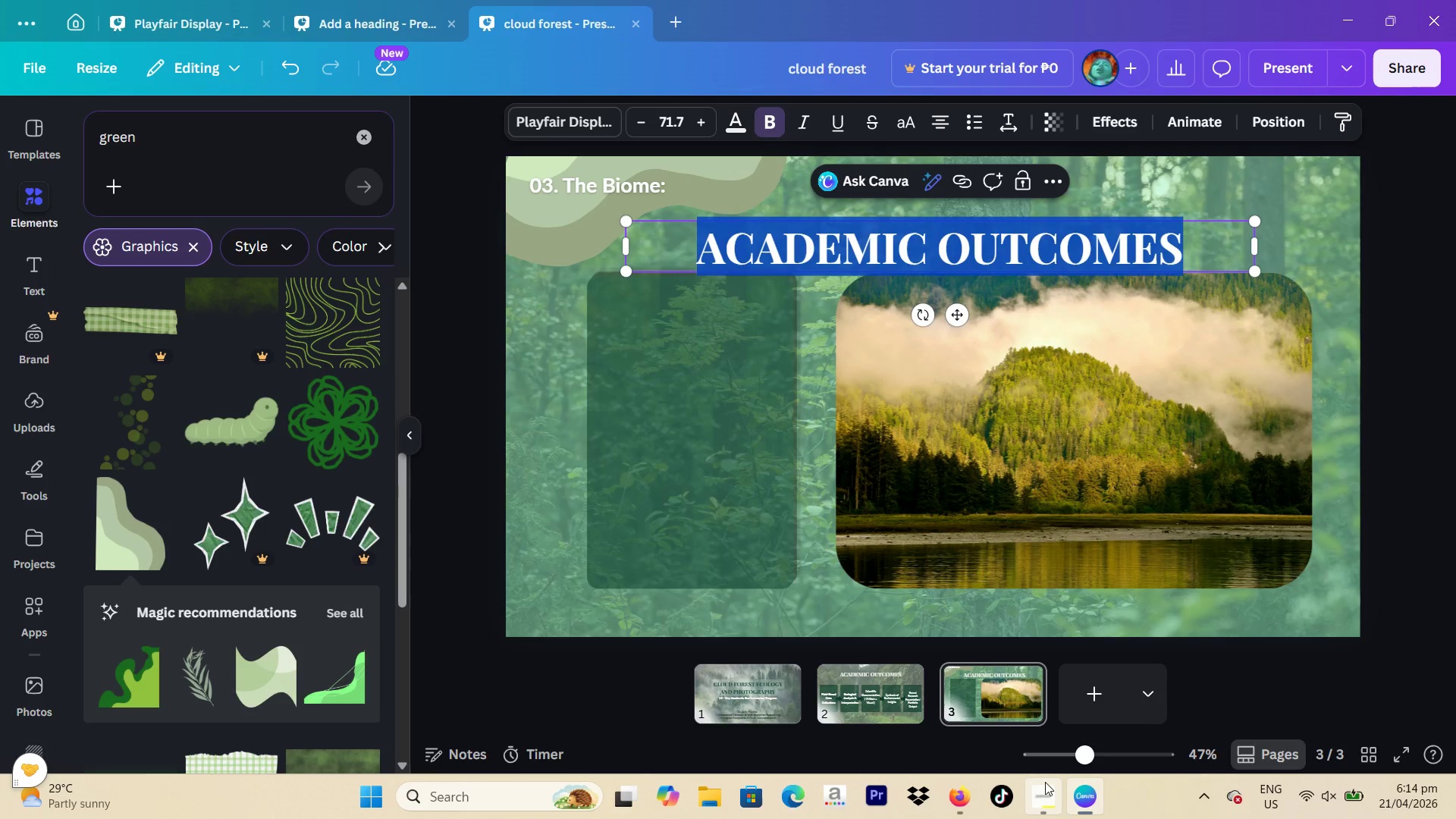 
type(The Mot)
key(Backspace)
type(nteverde Cloud Forest)
 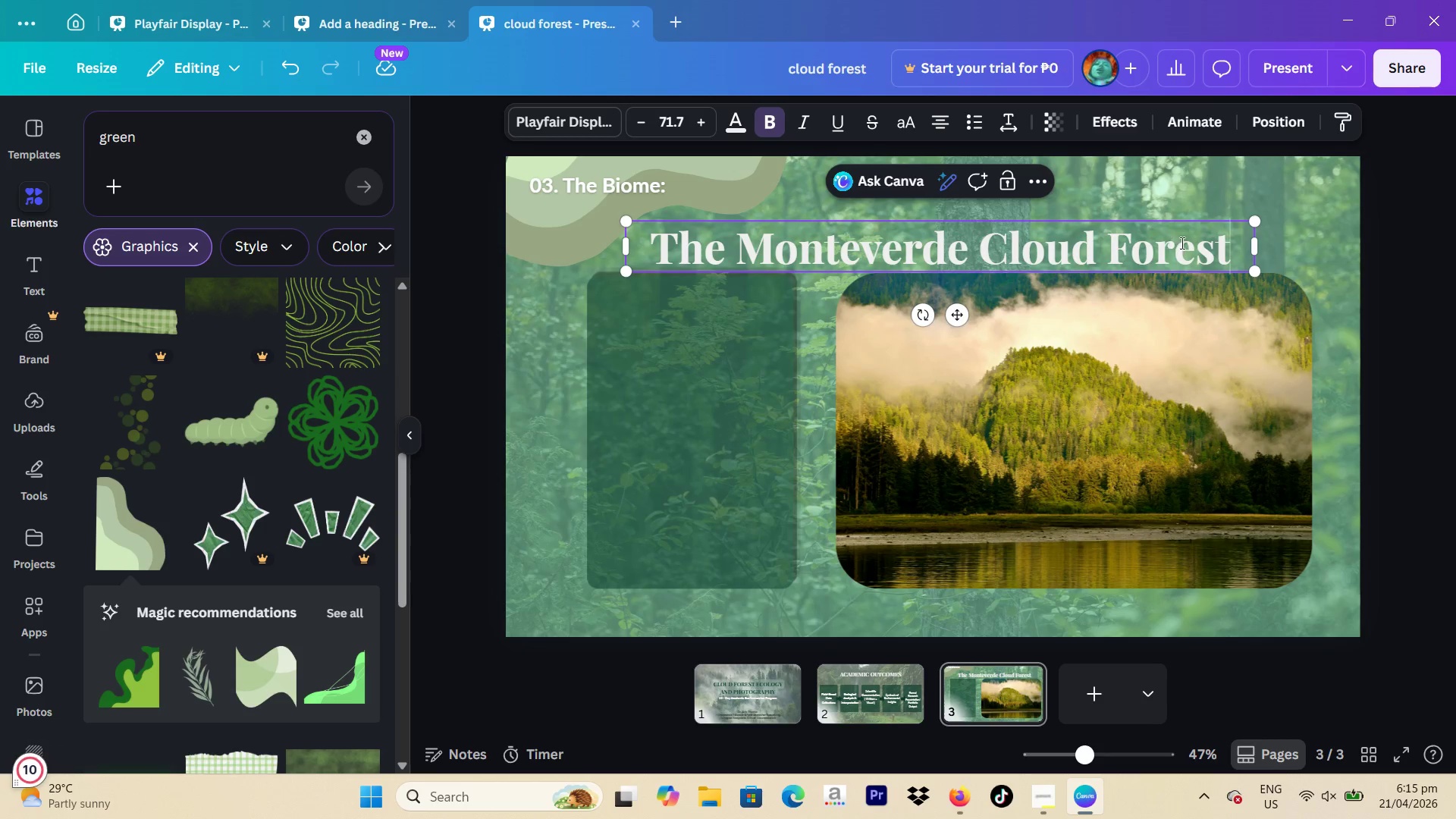 
key(Control+ControlLeft)
 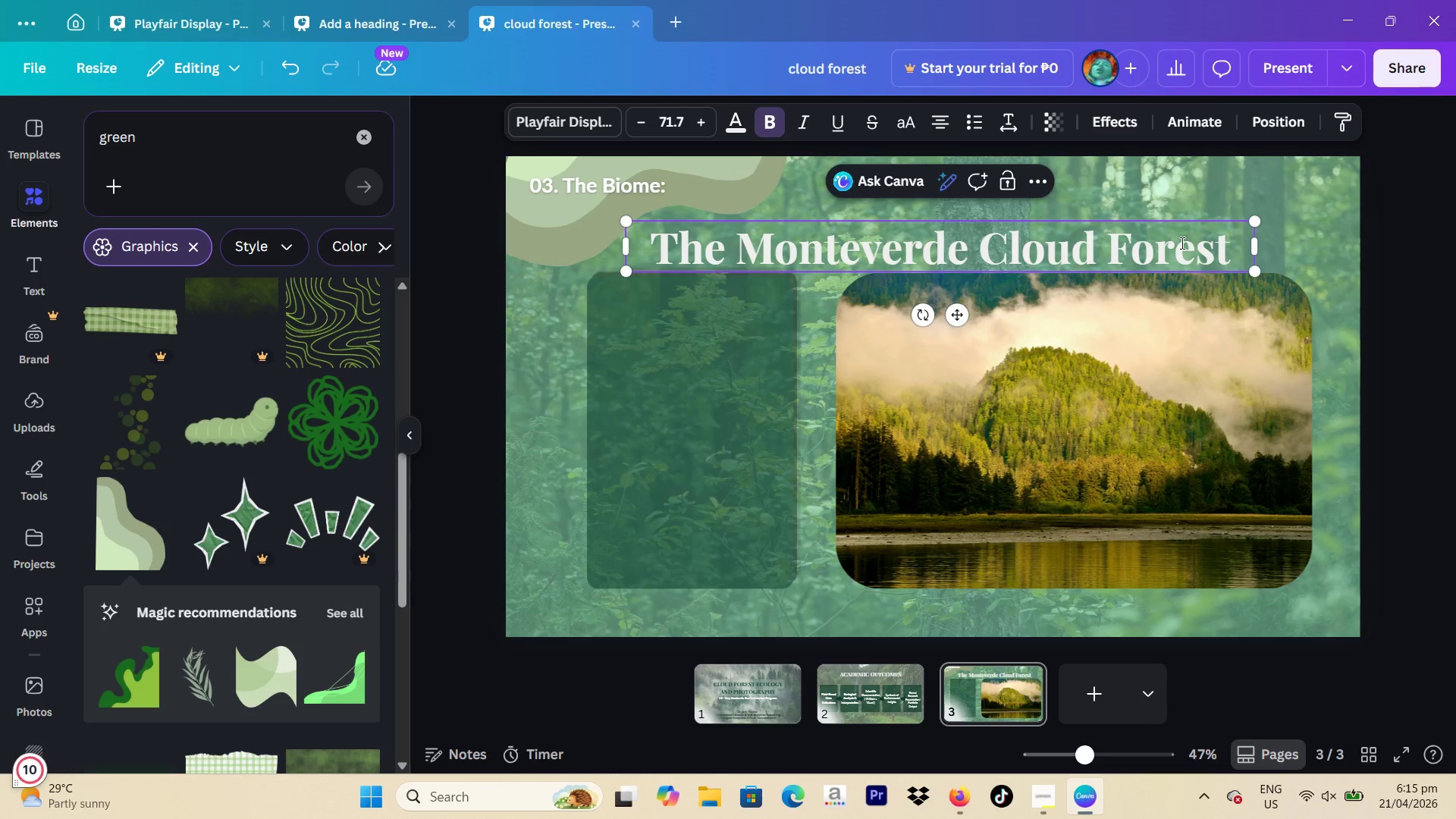 
key(Control+A)
 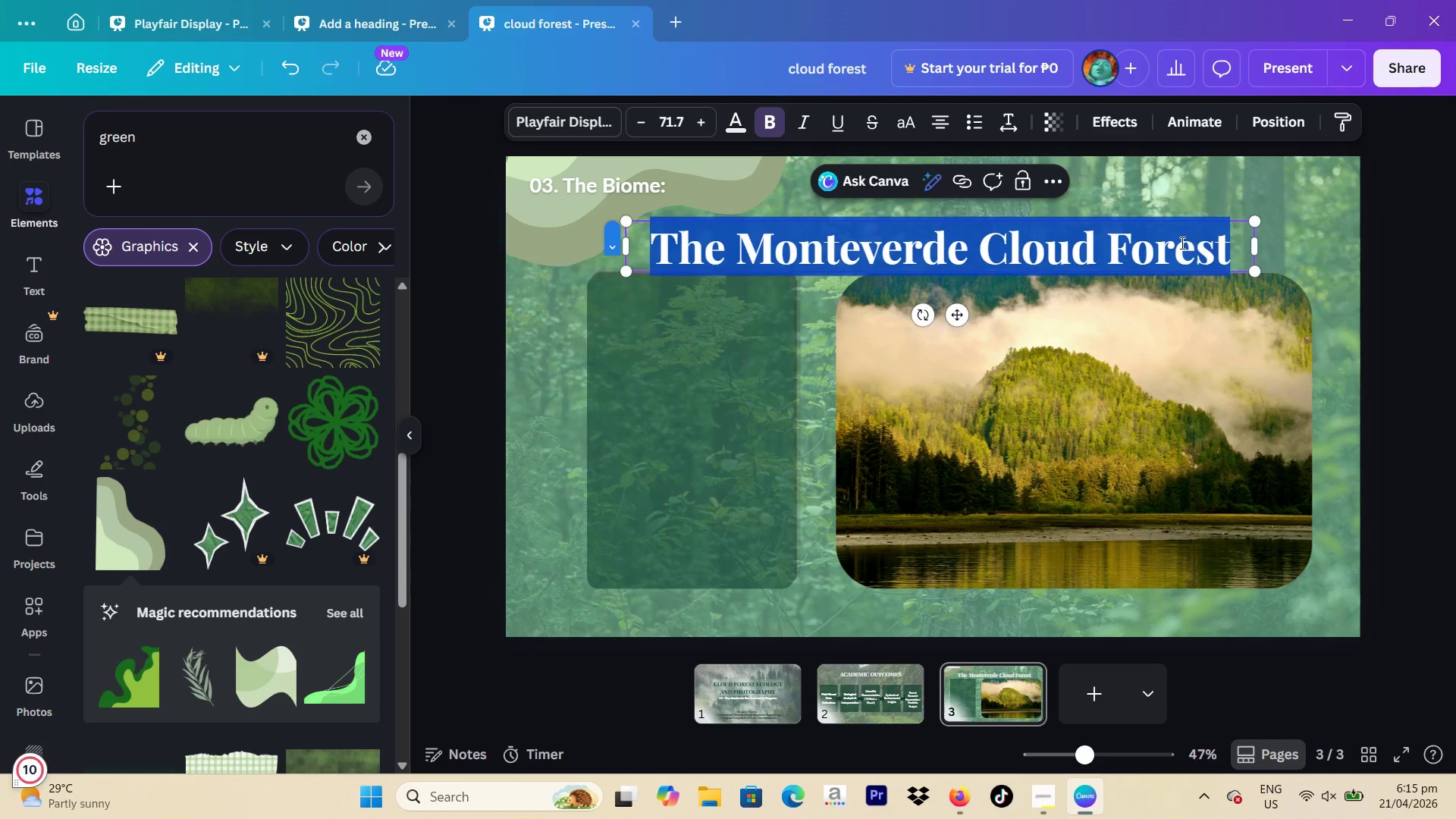 
key(Control+C)
 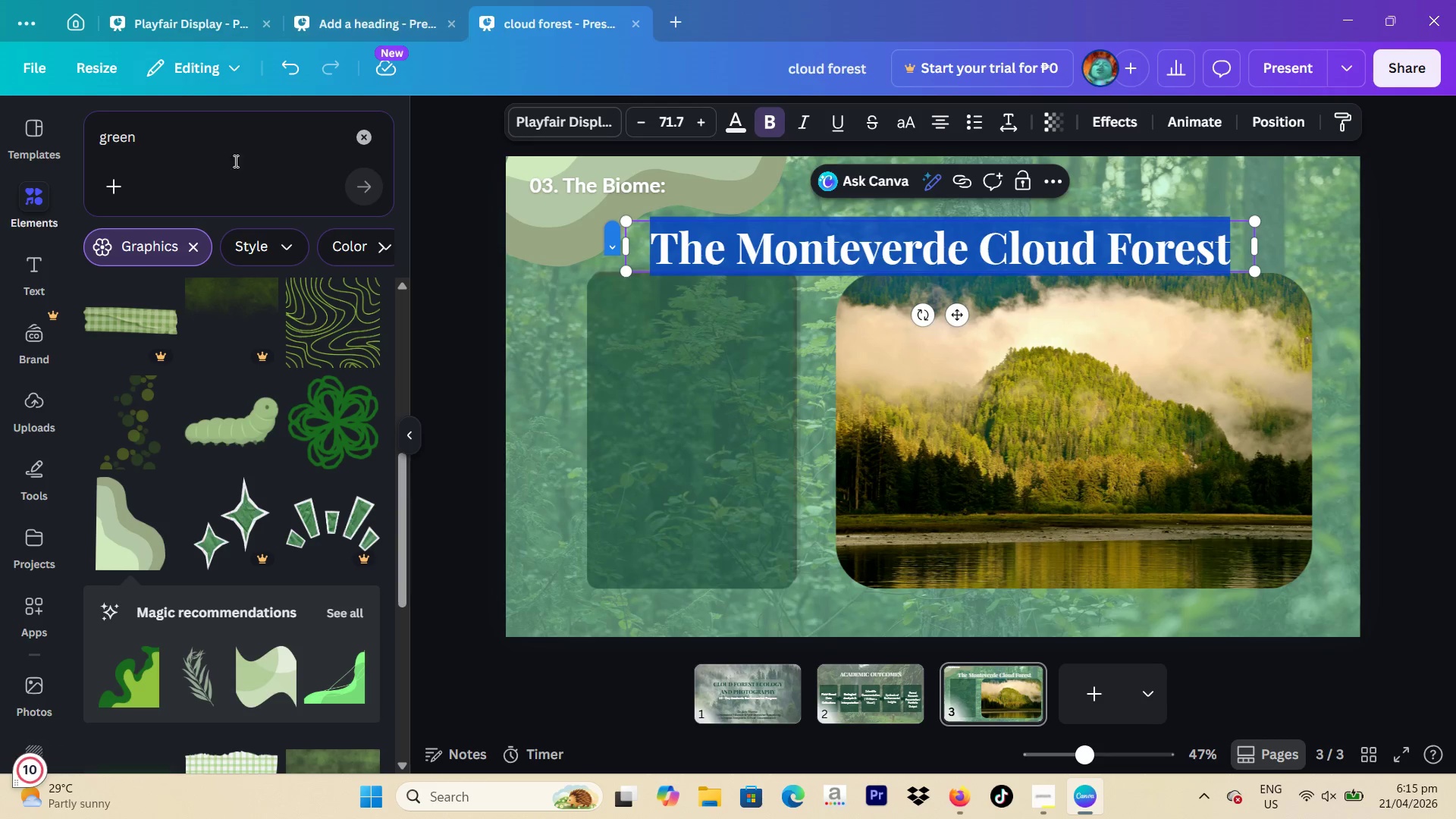 
left_click_drag(start_coordinate=[210, 140], to_coordinate=[14, 158])
 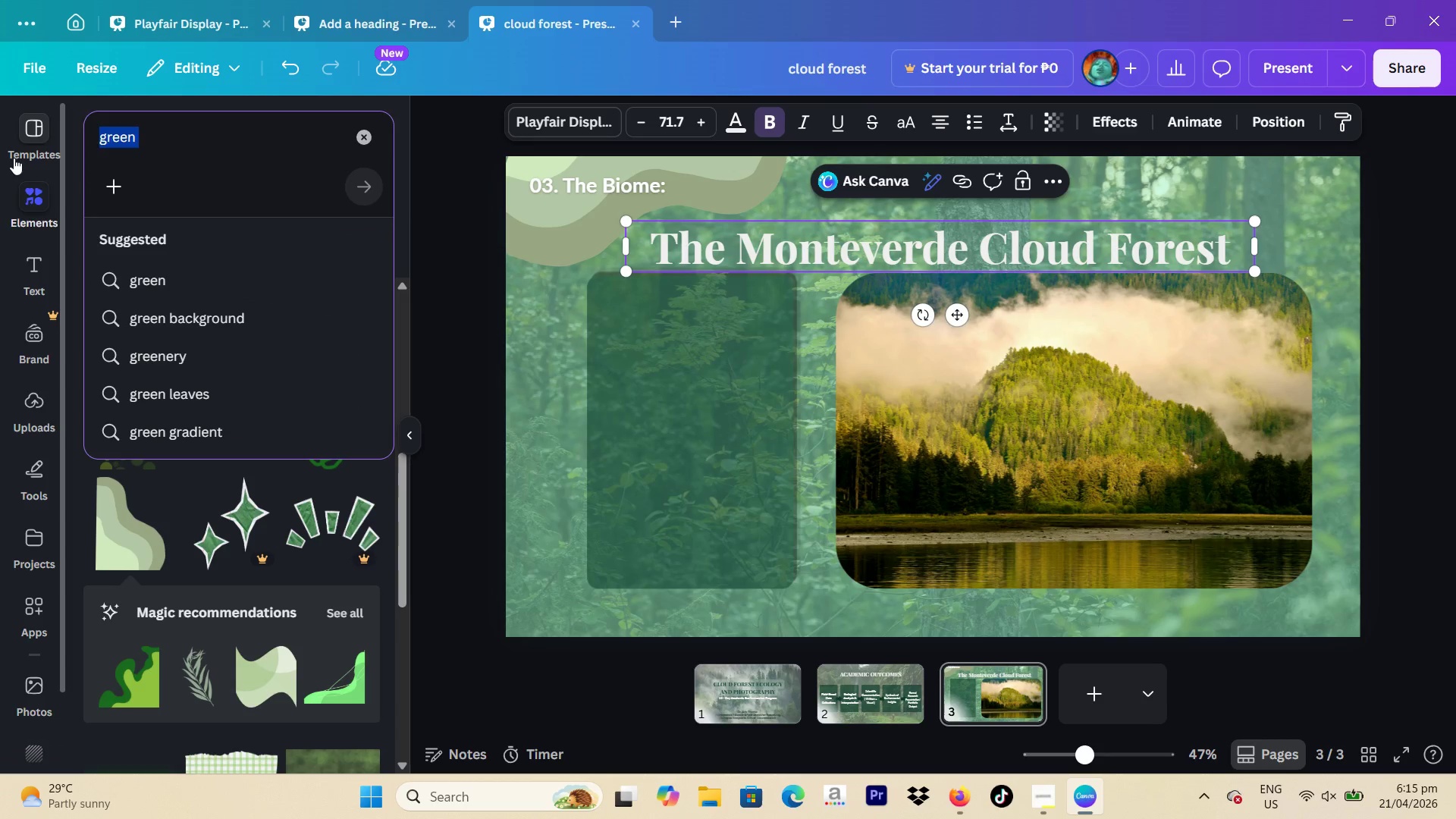 
key(Control+V)
 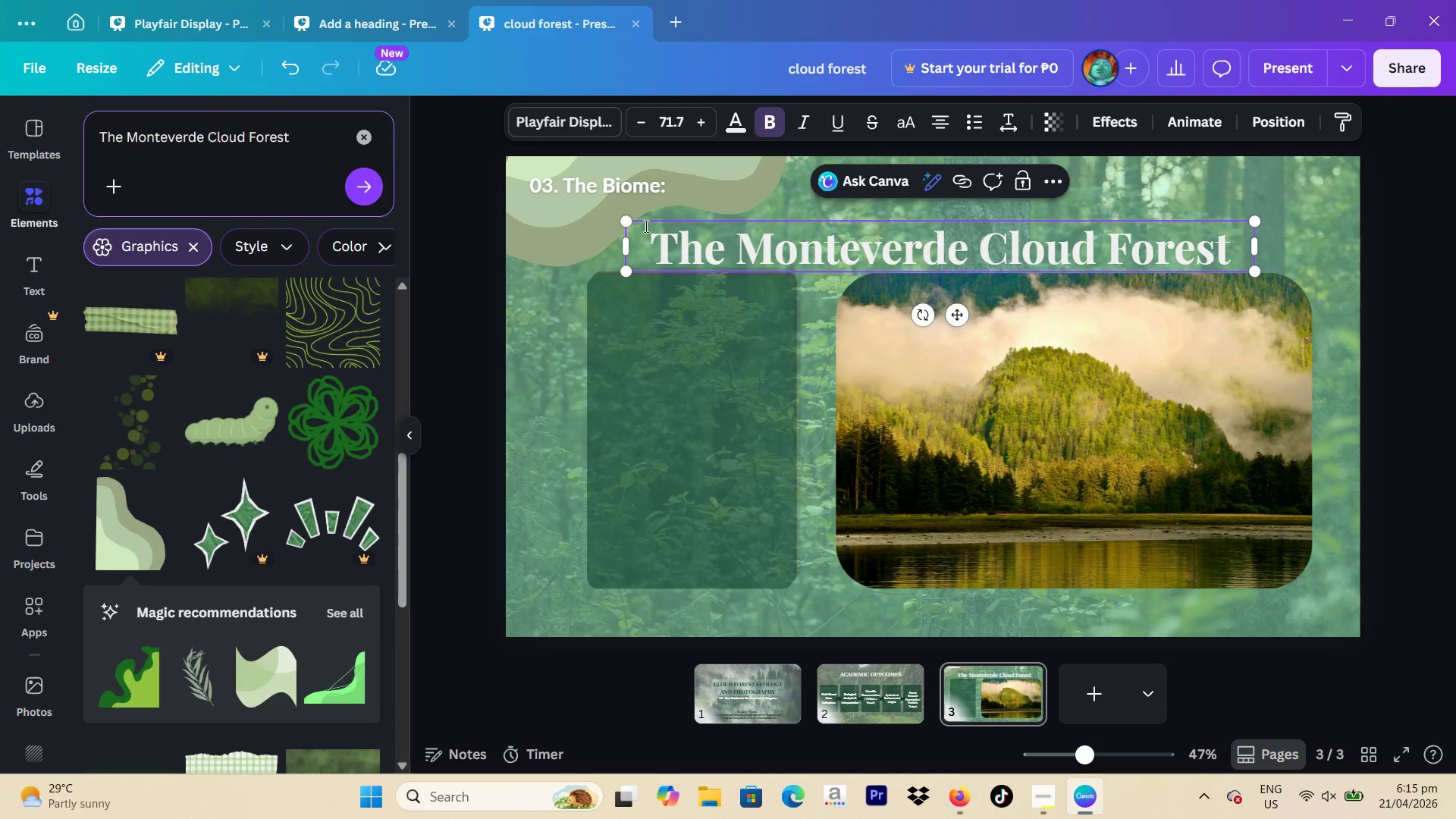 
key(Enter)
 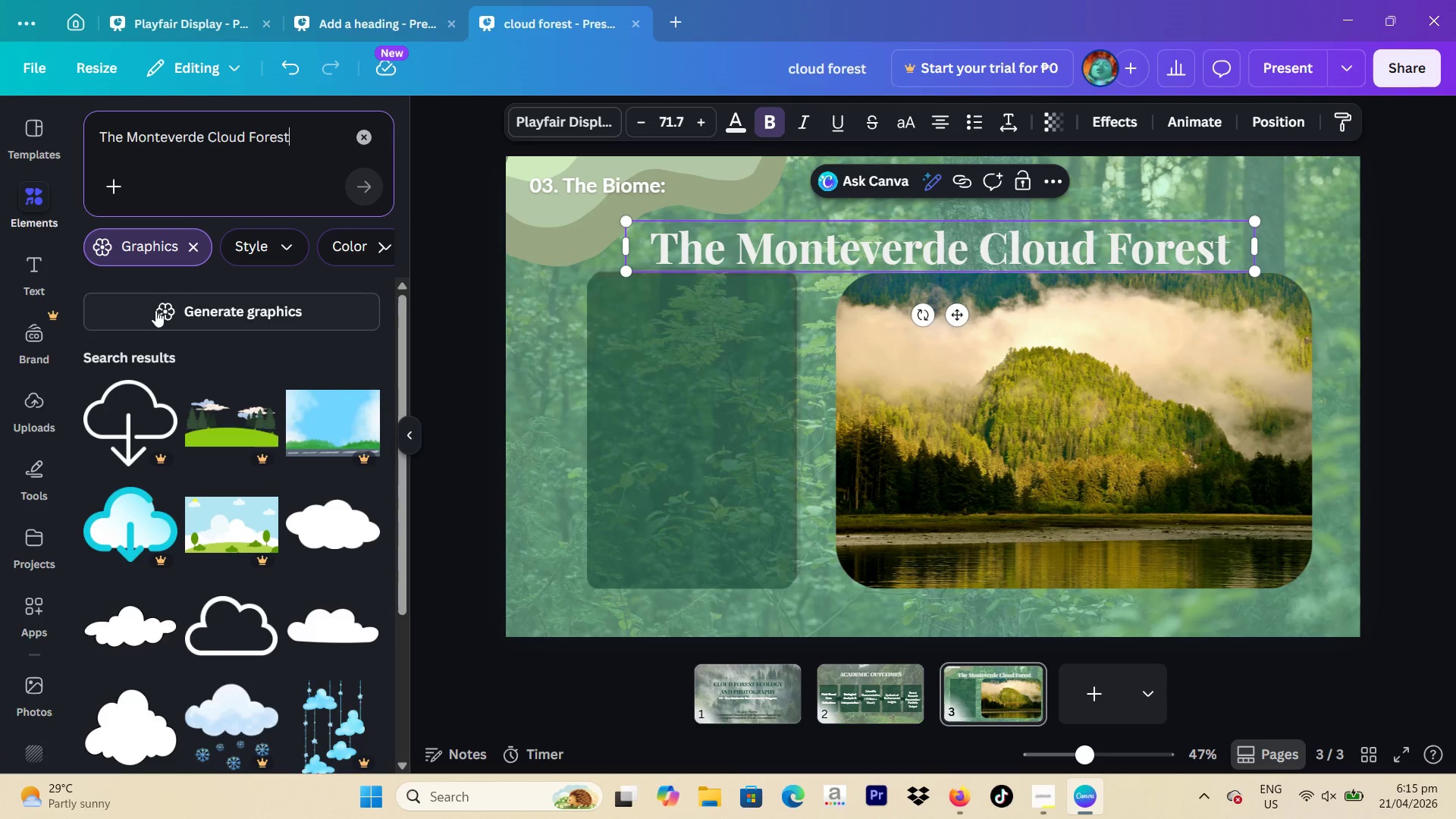 
left_click([168, 241])
 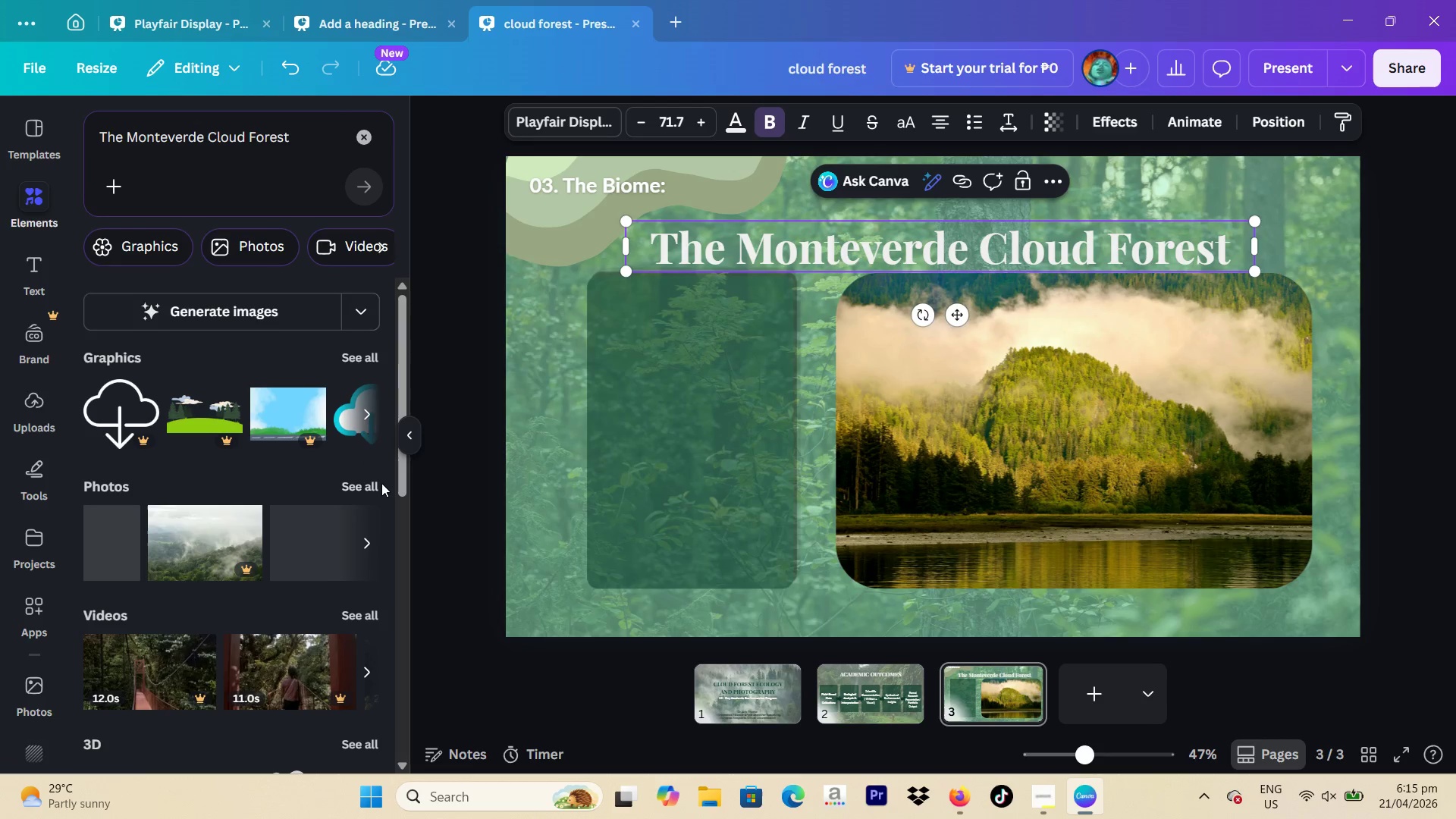 
left_click([378, 481])
 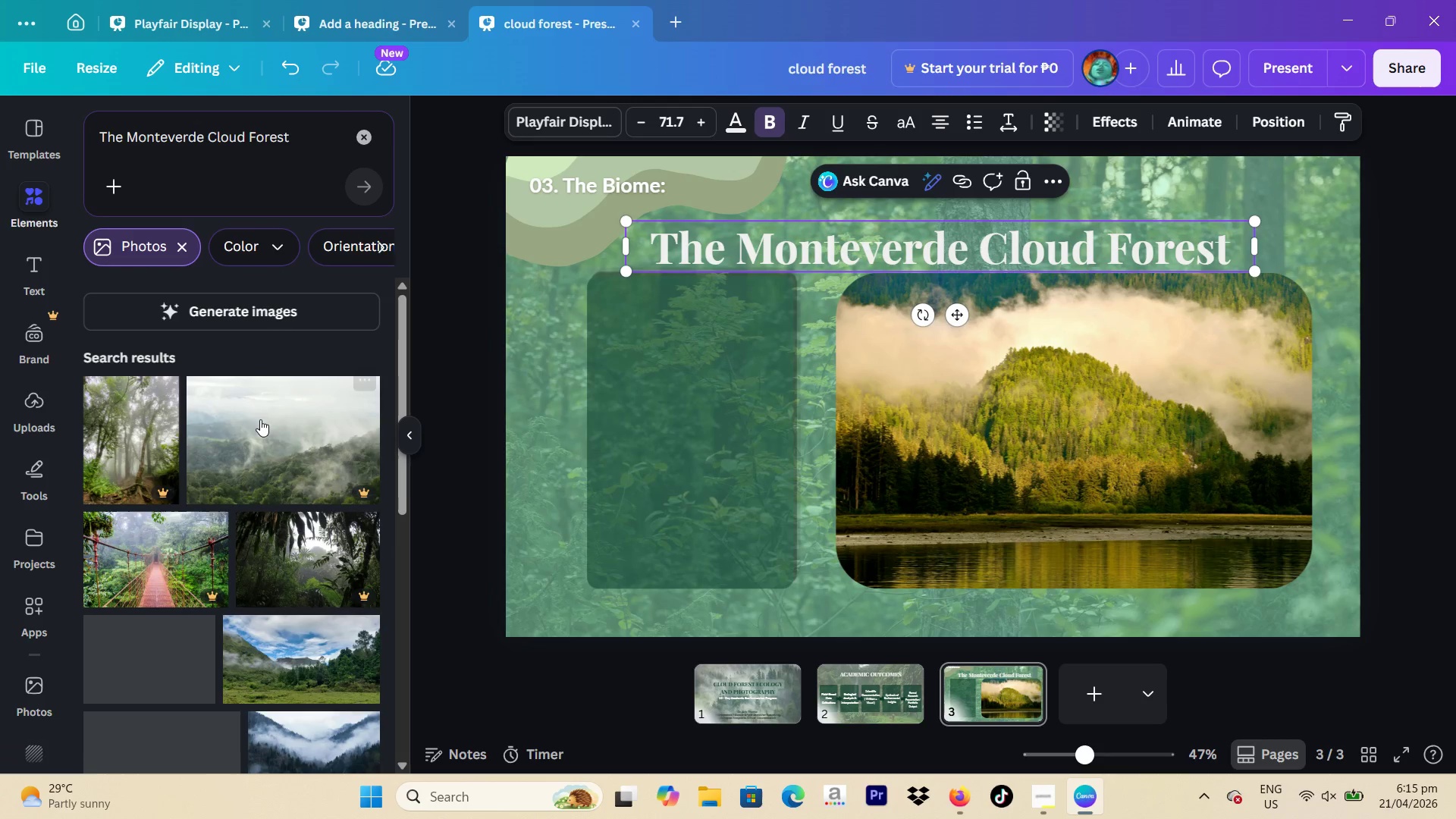 
scroll: coordinate [260, 419], scroll_direction: down, amount: 2.0
 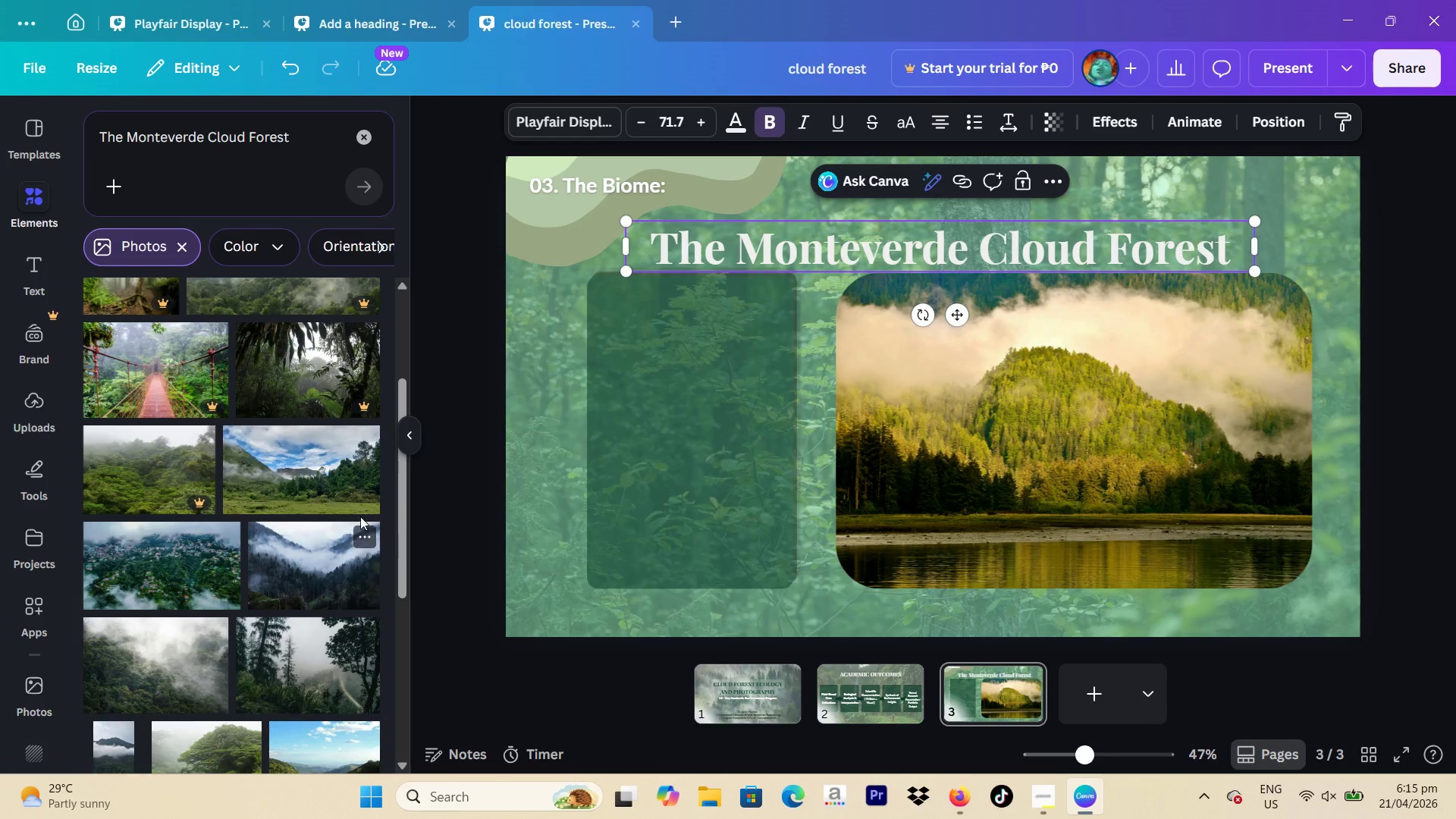 
left_click([327, 492])
 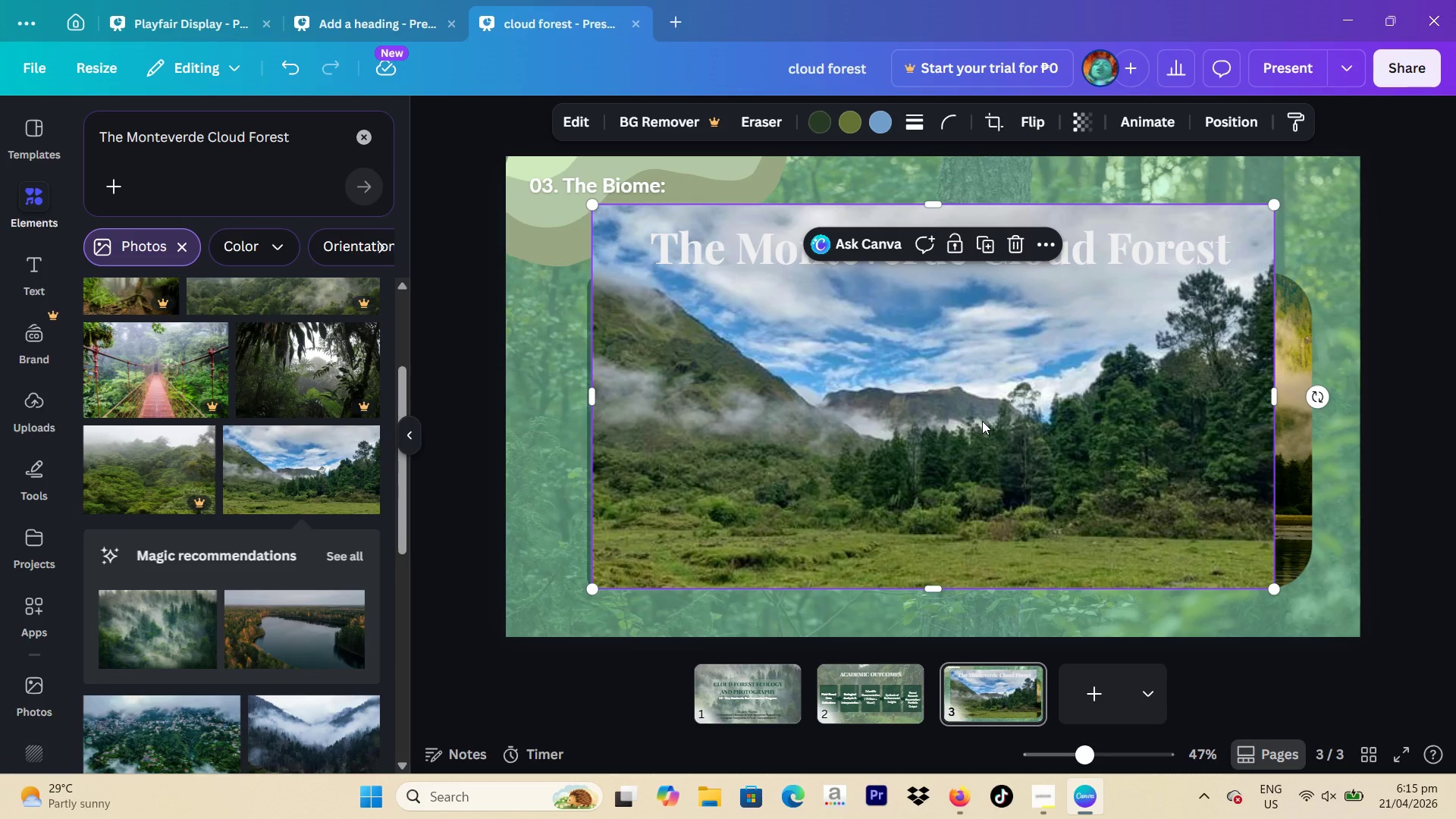 
left_click_drag(start_coordinate=[990, 421], to_coordinate=[1090, 456])
 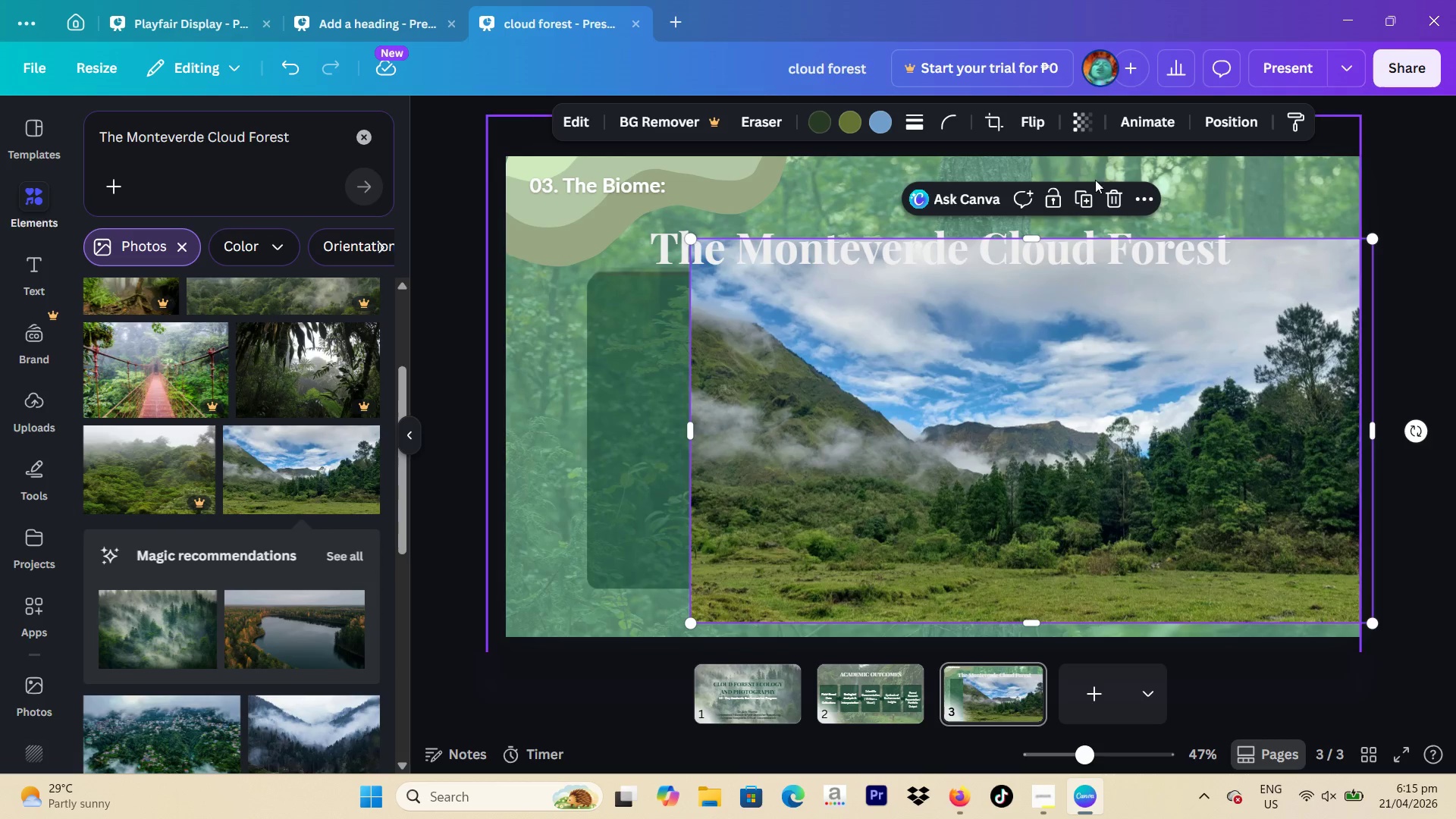 
left_click([1105, 199])
 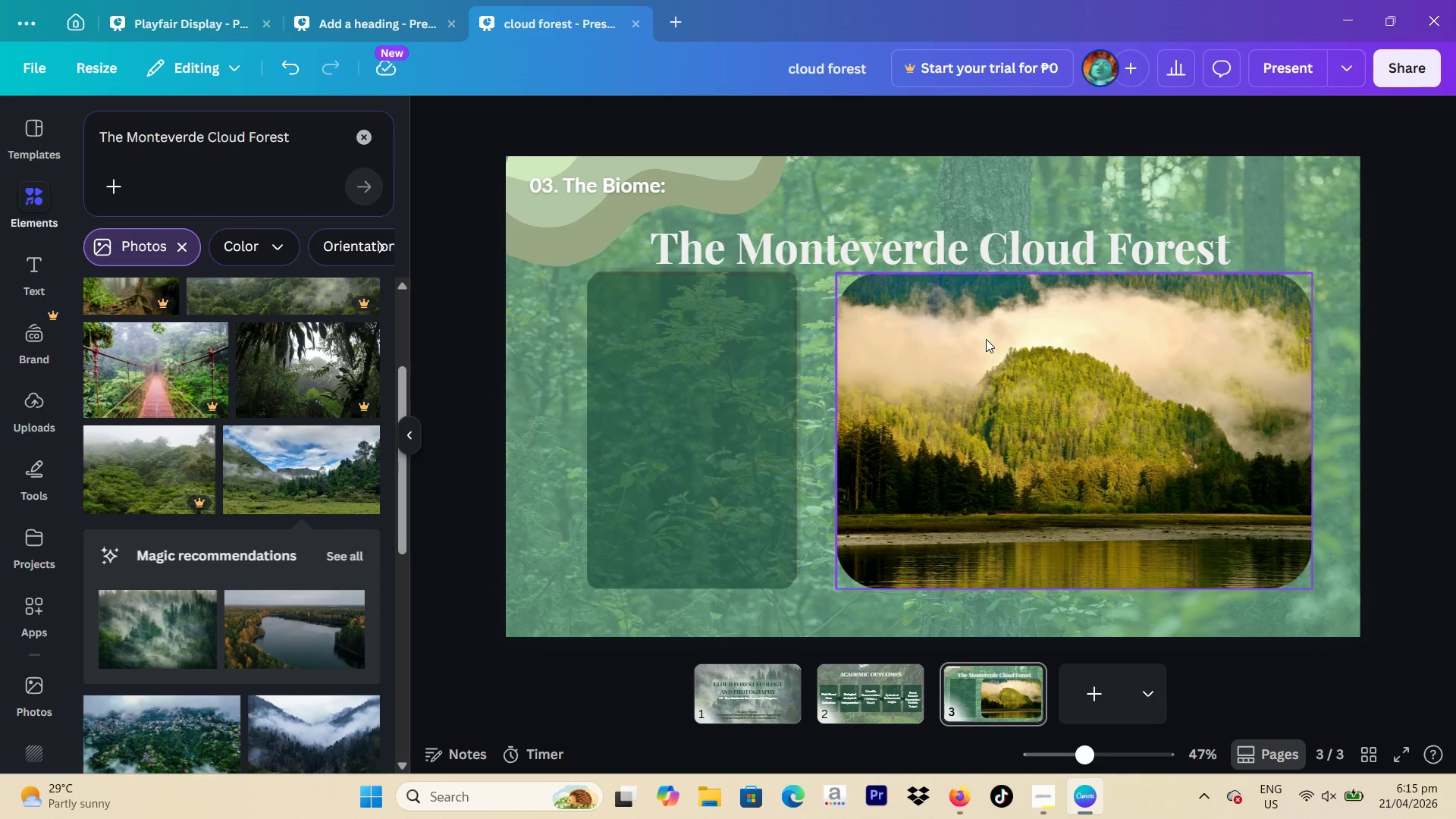 
wait(5.56)
 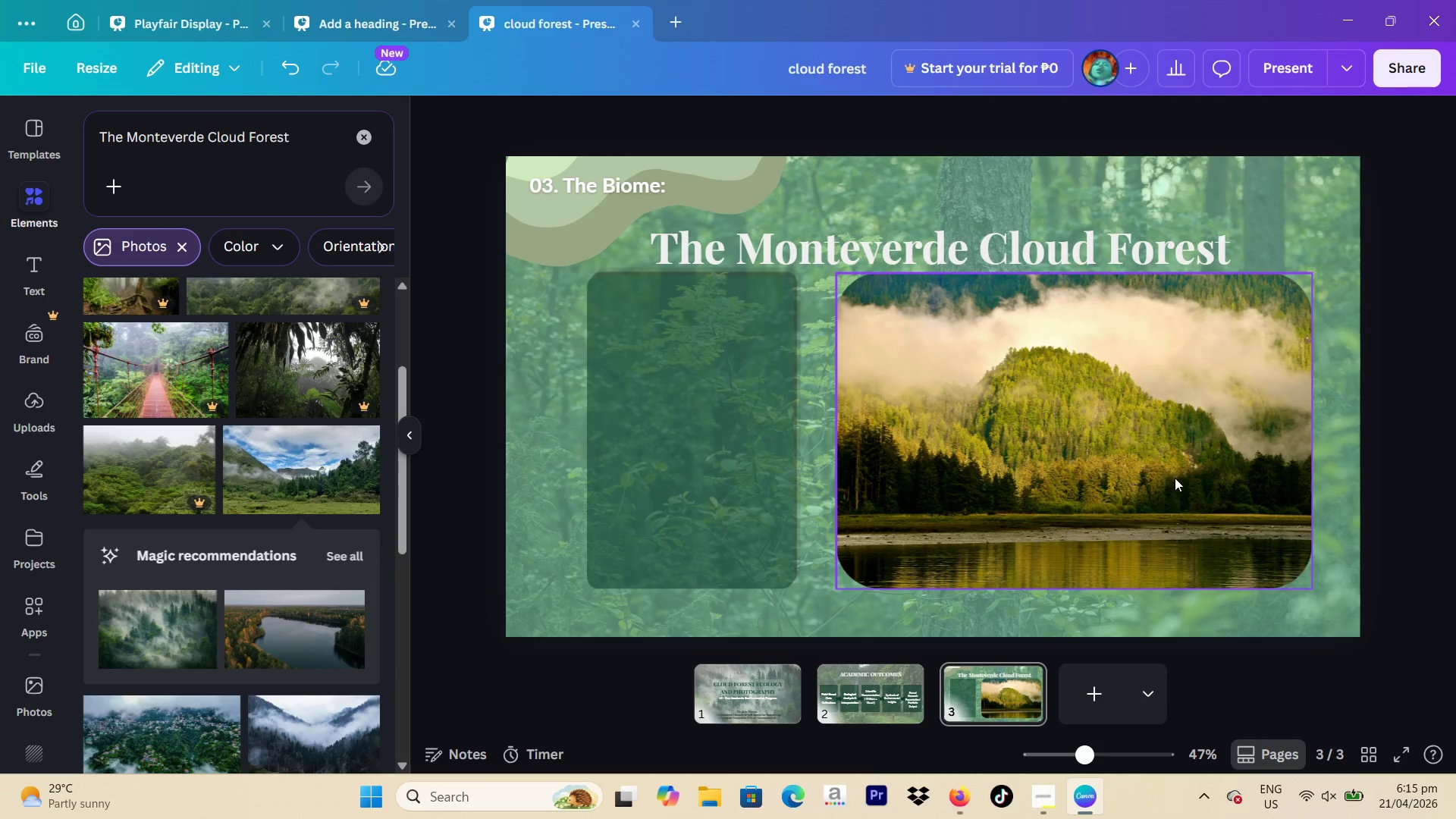 
left_click_drag(start_coordinate=[951, 251], to_coordinate=[951, 244])
 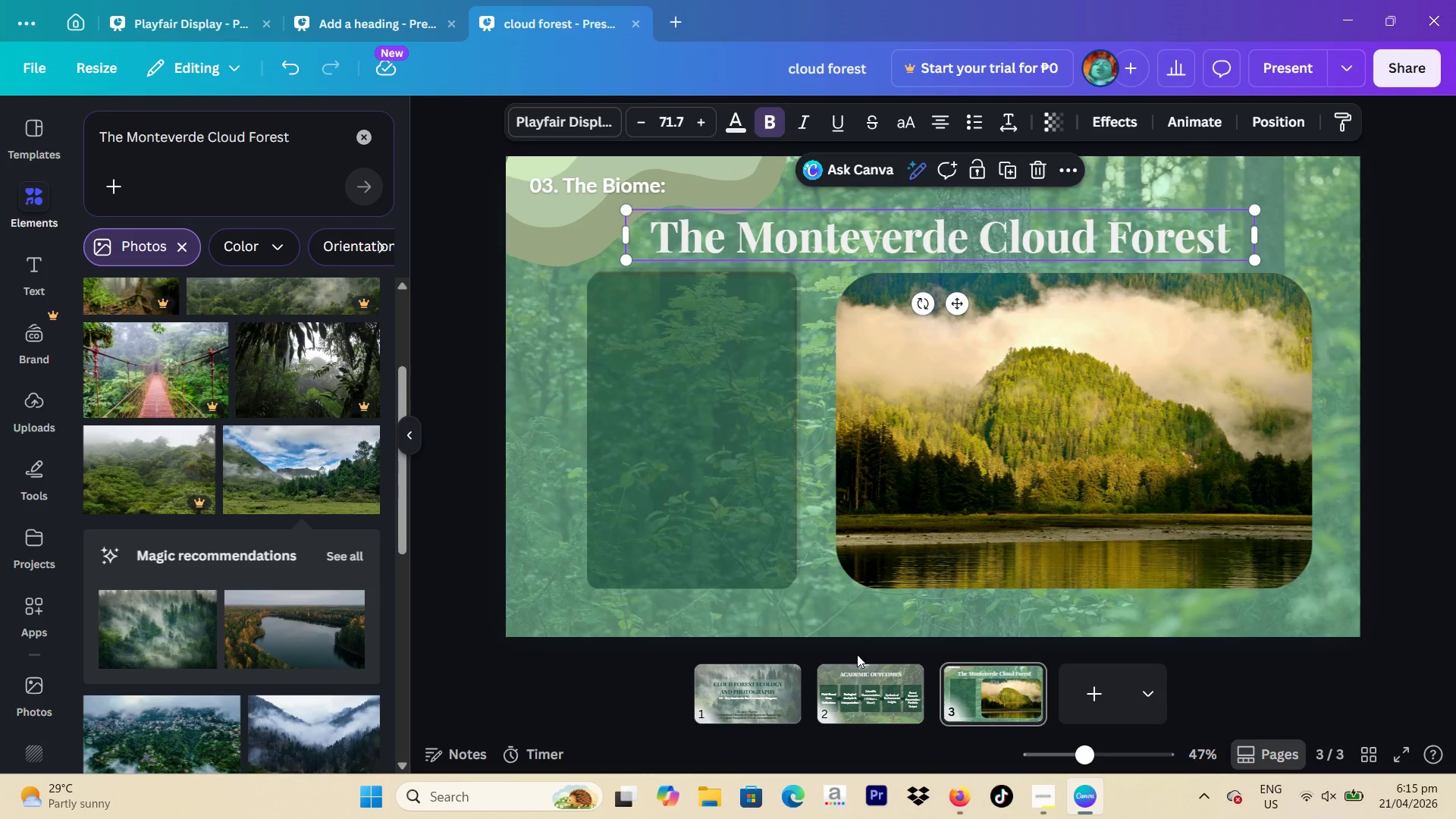 
left_click([878, 674])
 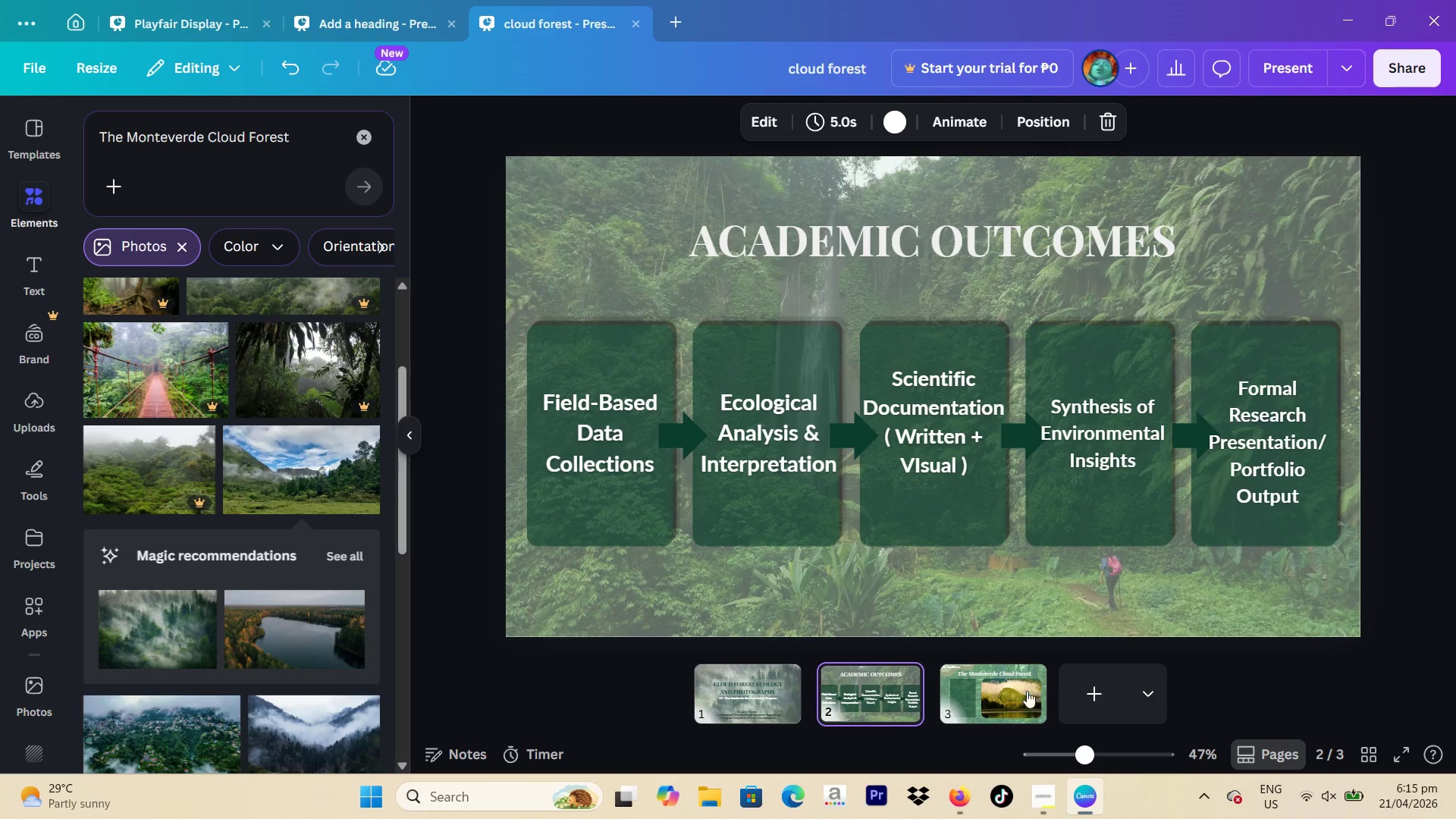 
left_click([995, 686])
 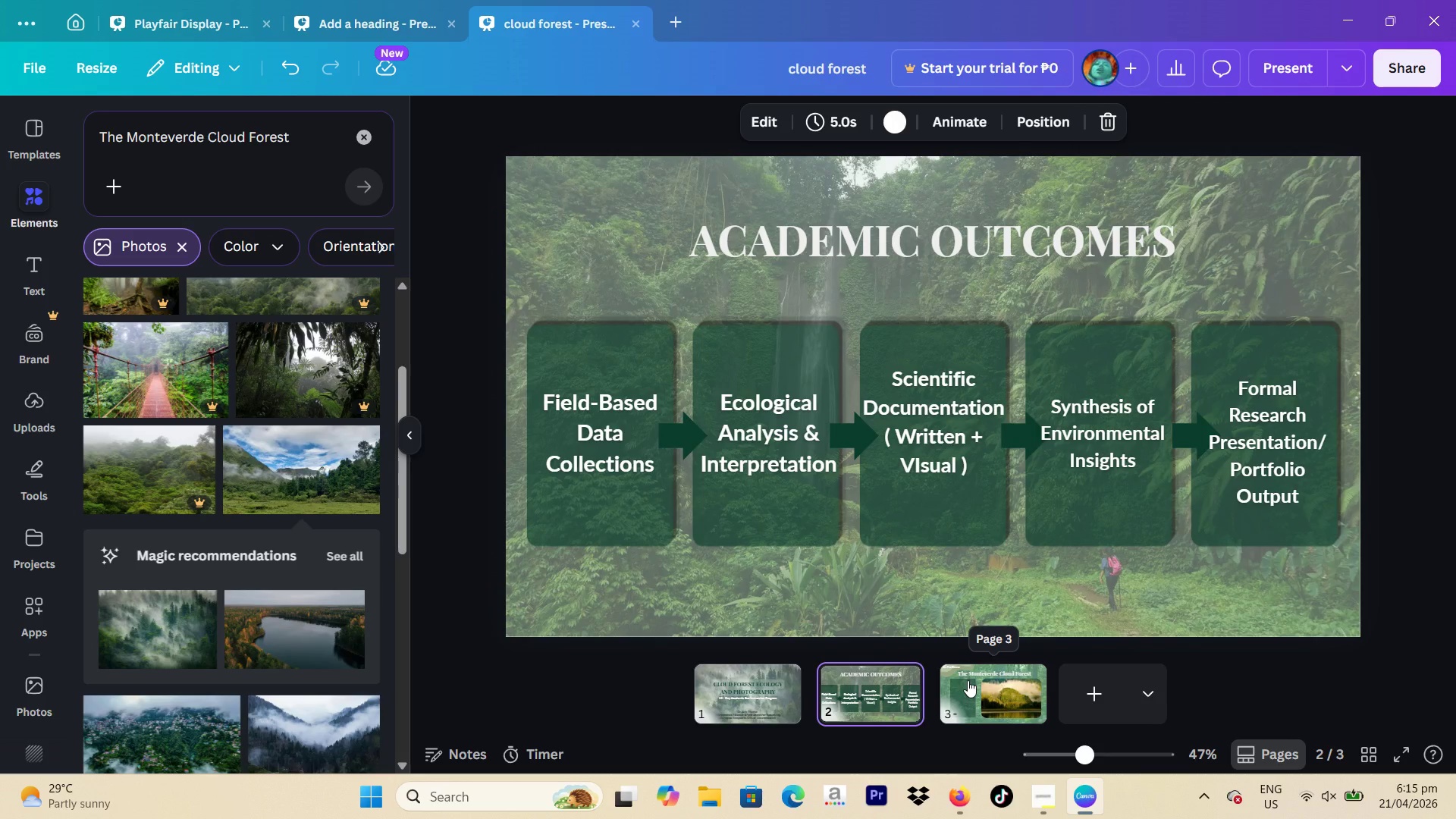 
left_click([971, 679])
 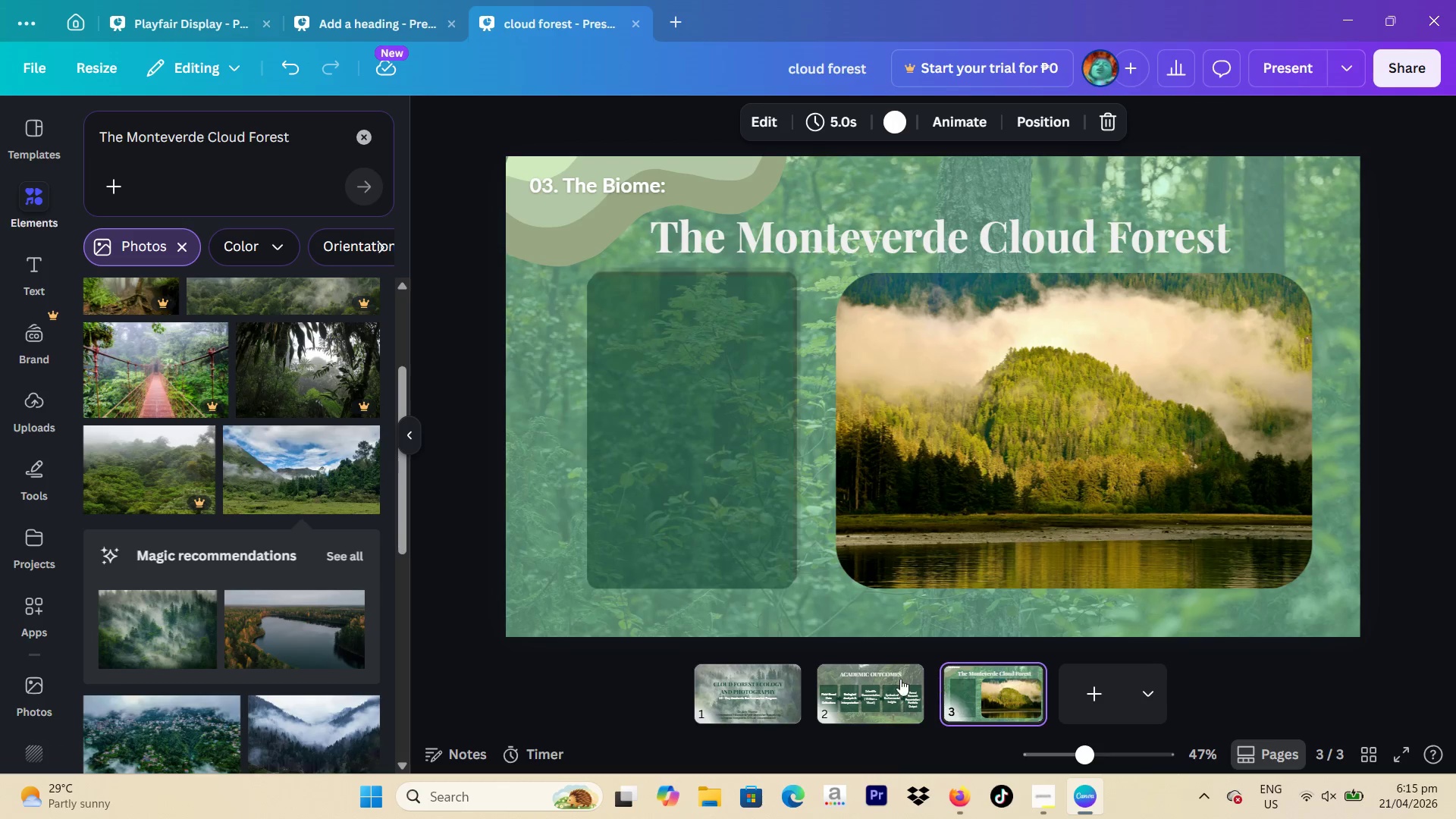 
left_click([861, 686])
 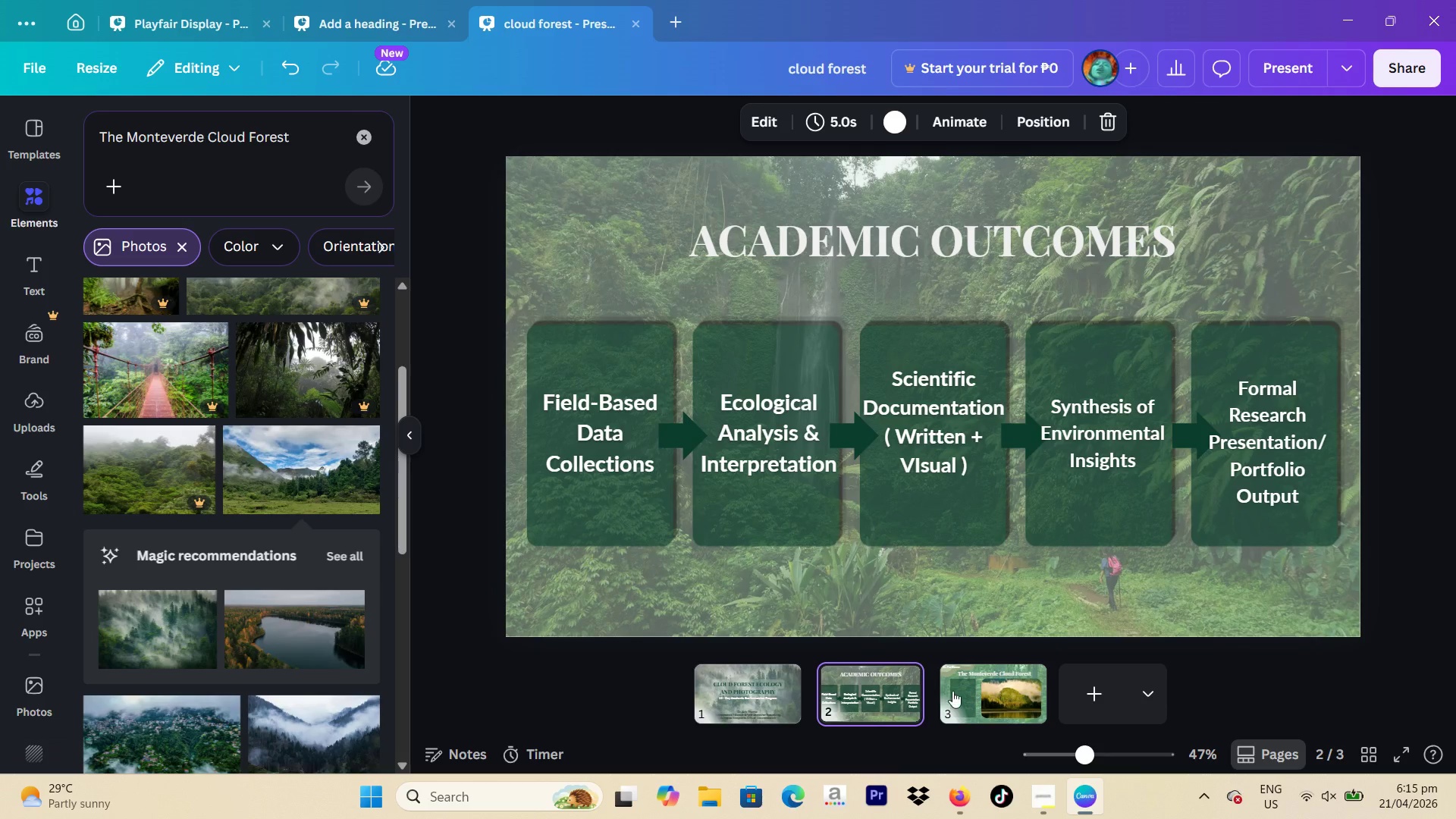 
left_click([955, 690])
 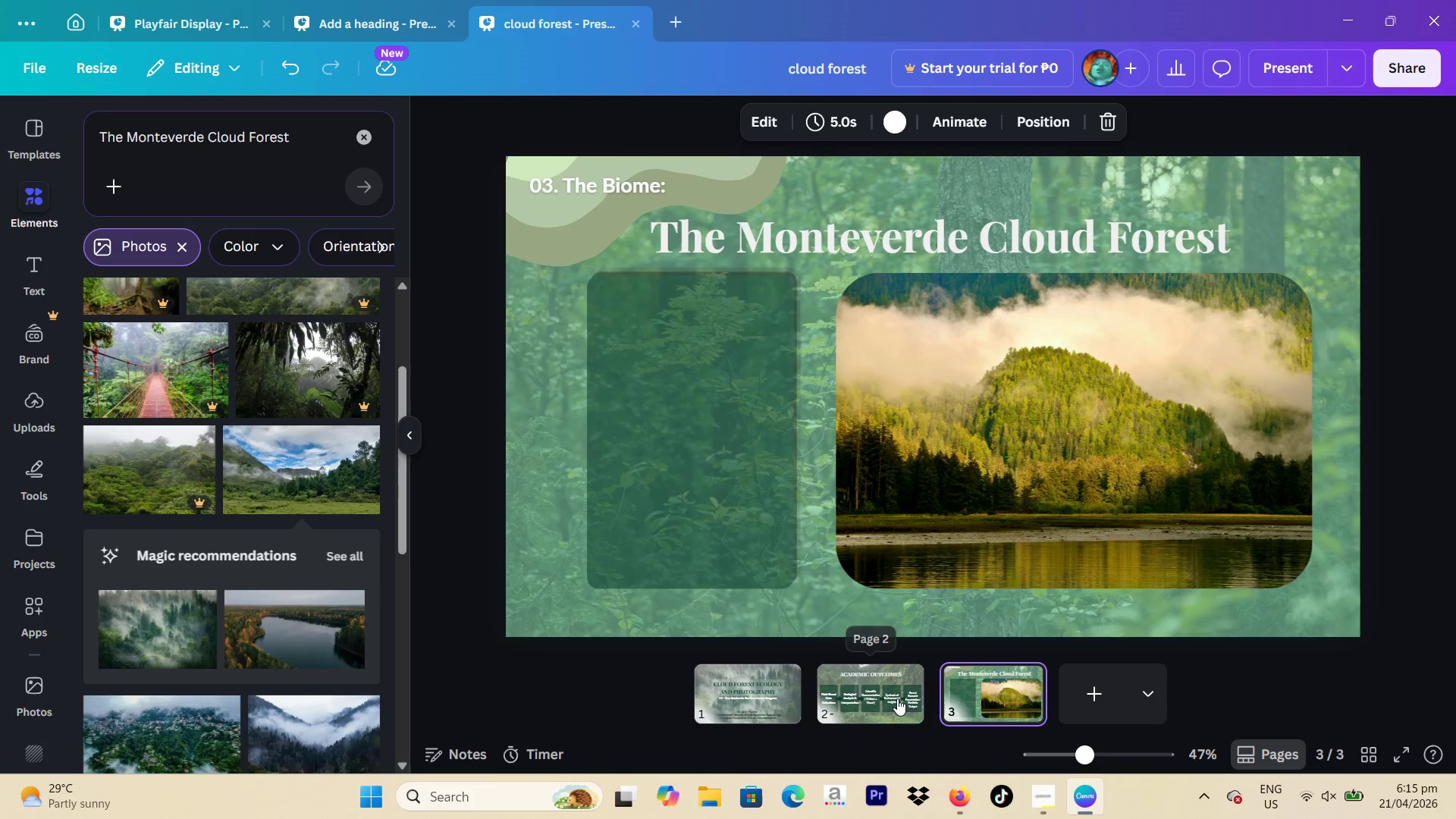 
left_click([895, 698])
 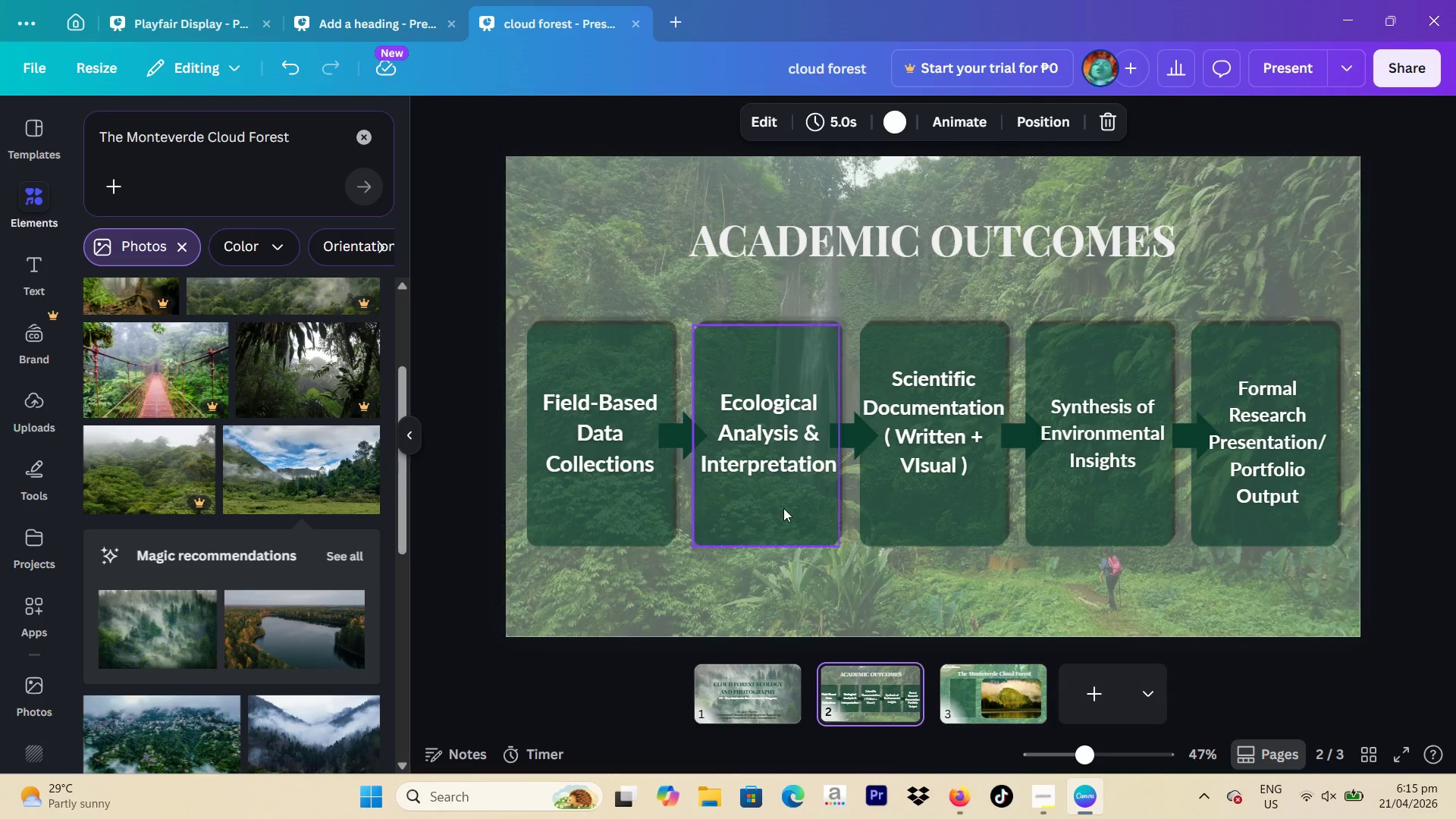 
left_click([783, 507])
 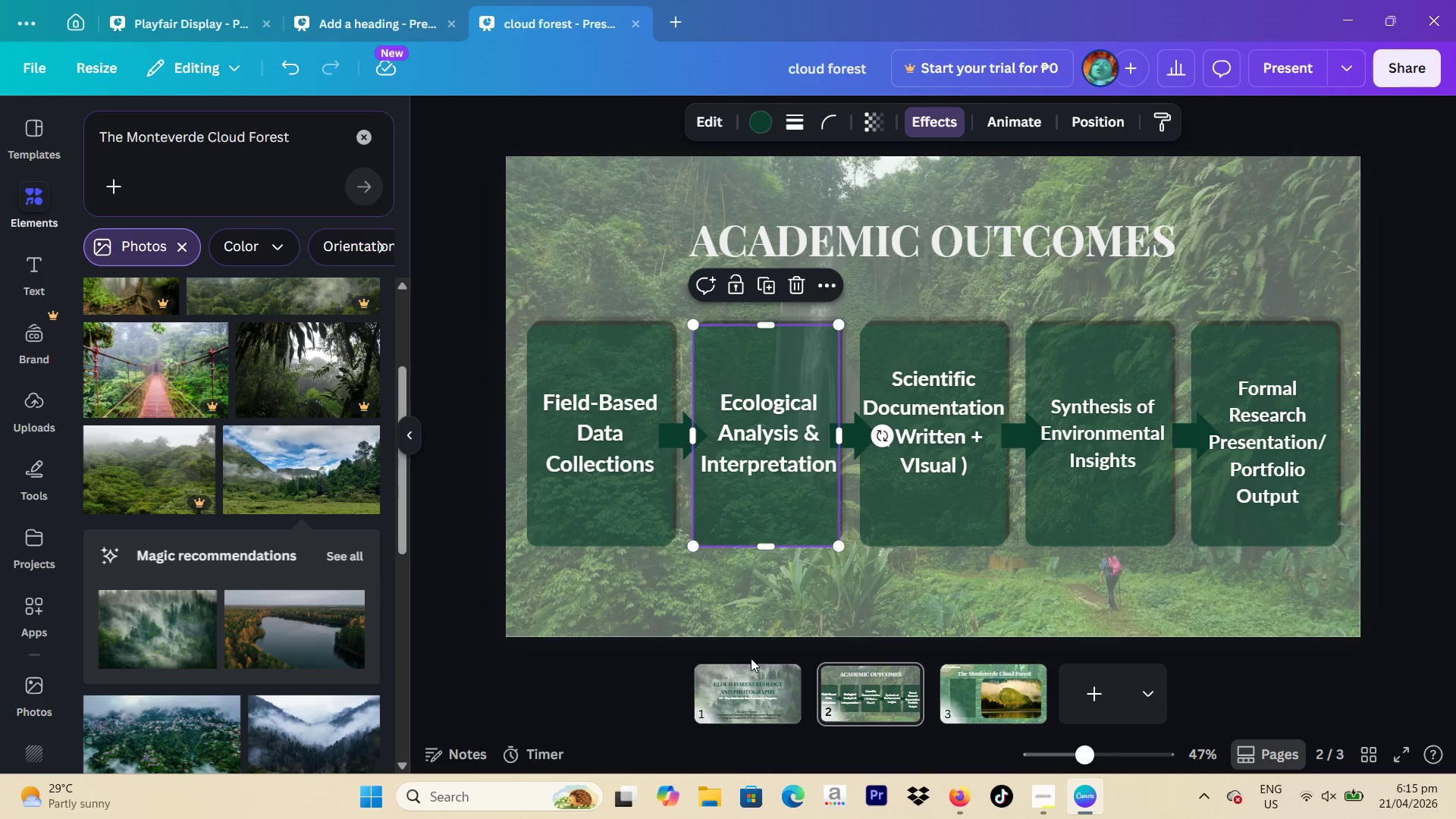 
left_click([745, 684])
 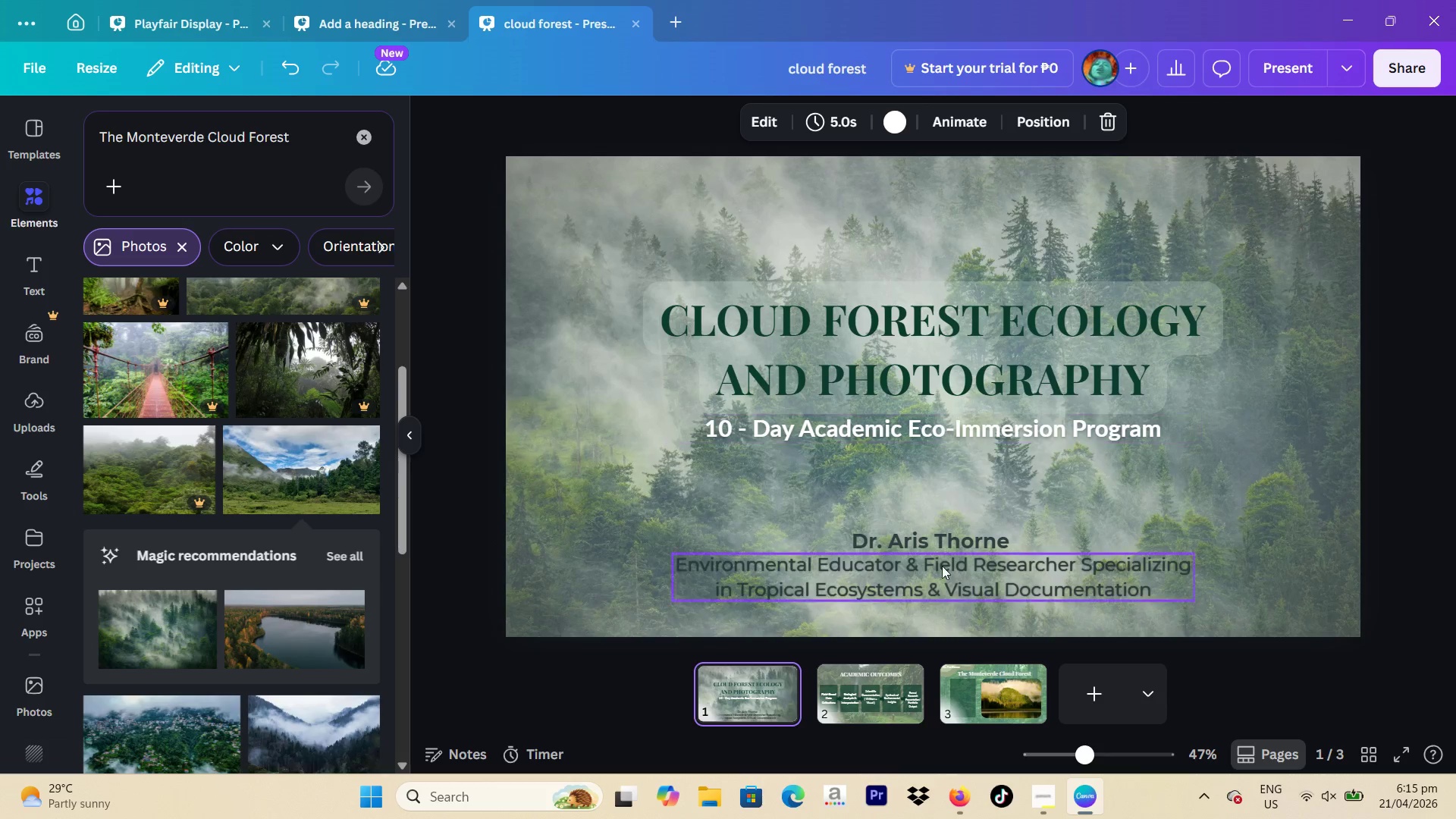 
left_click([943, 574])
 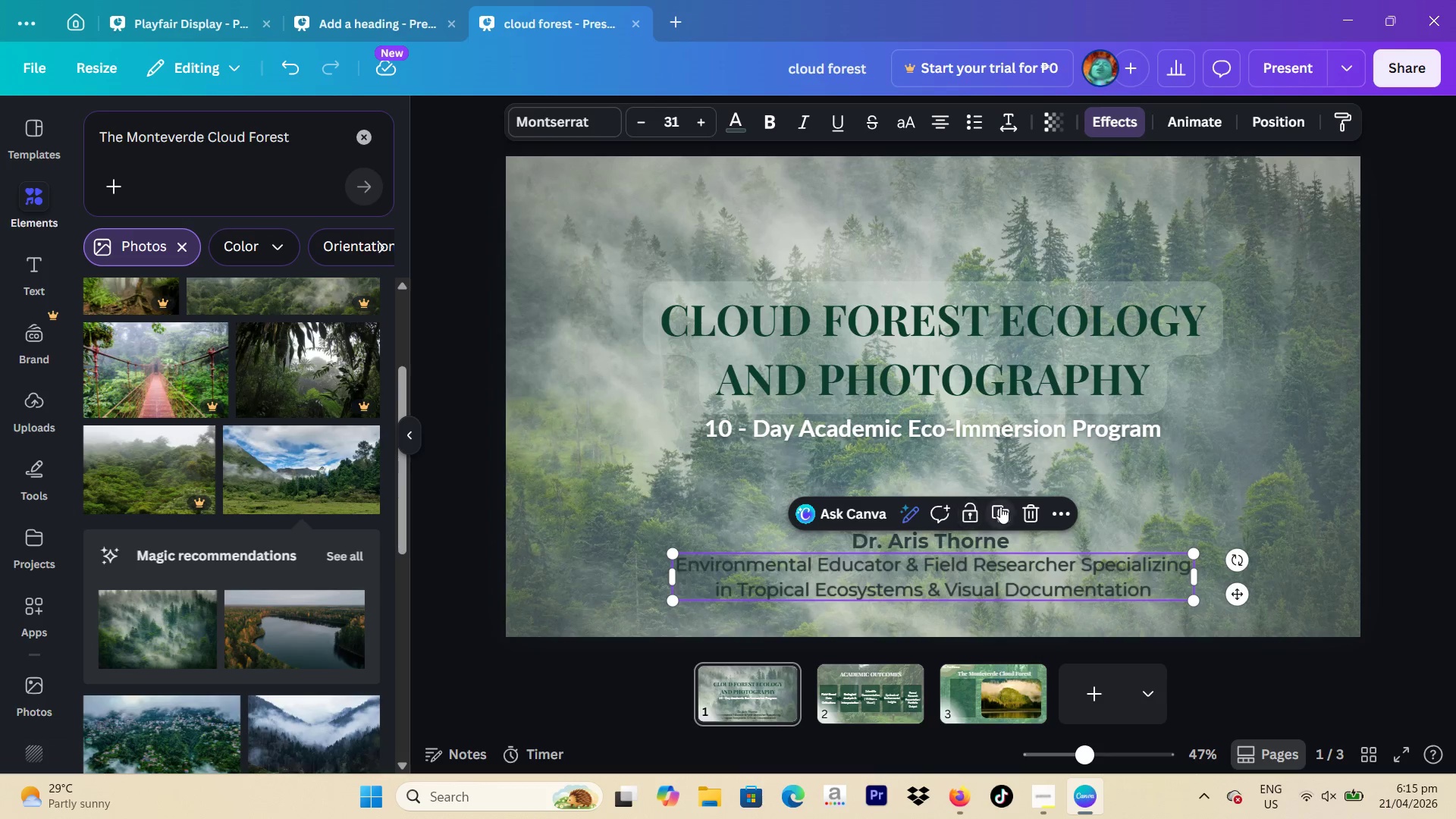 
left_click([1000, 507])
 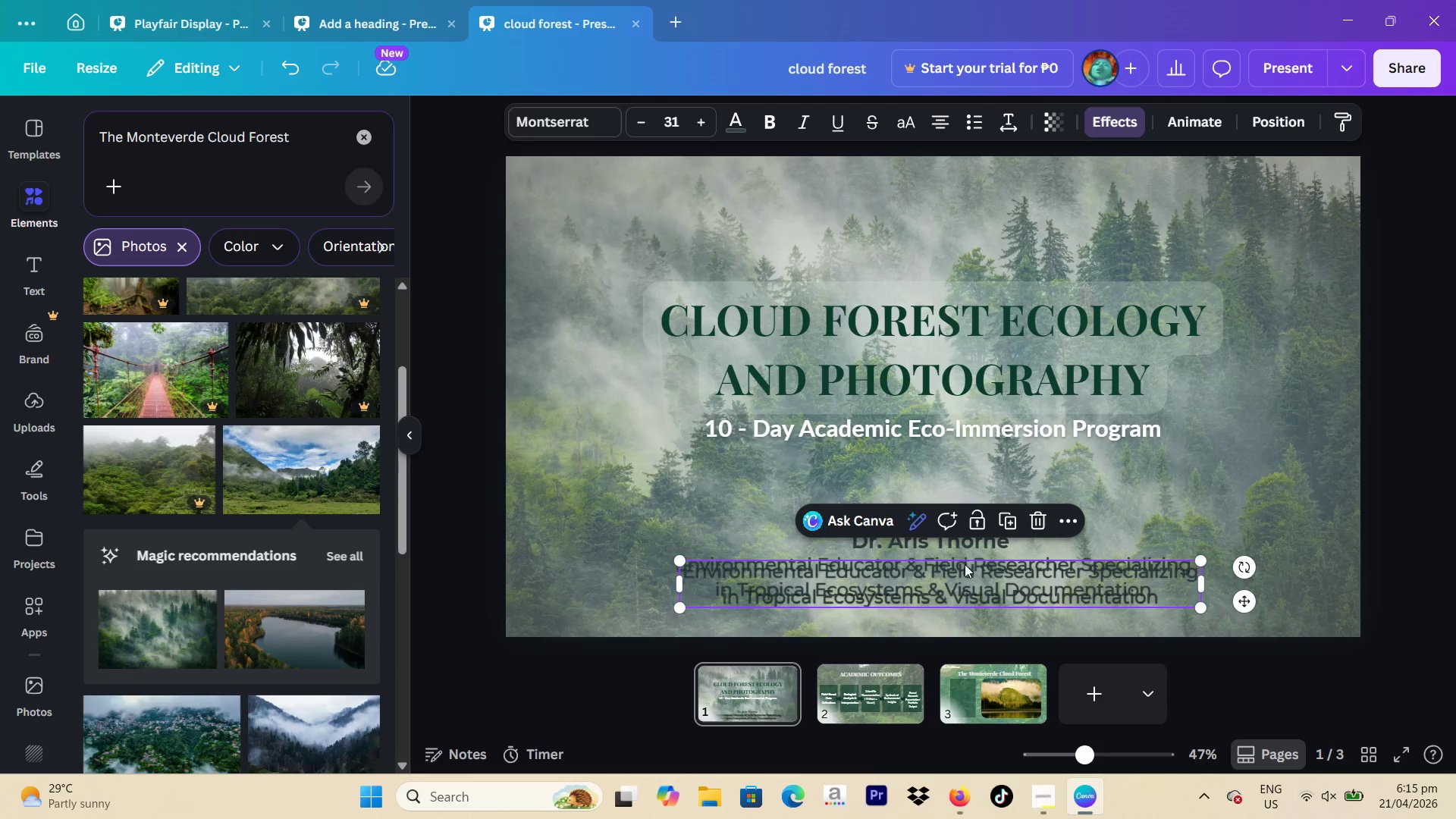 
left_click_drag(start_coordinate=[958, 580], to_coordinate=[990, 689])
 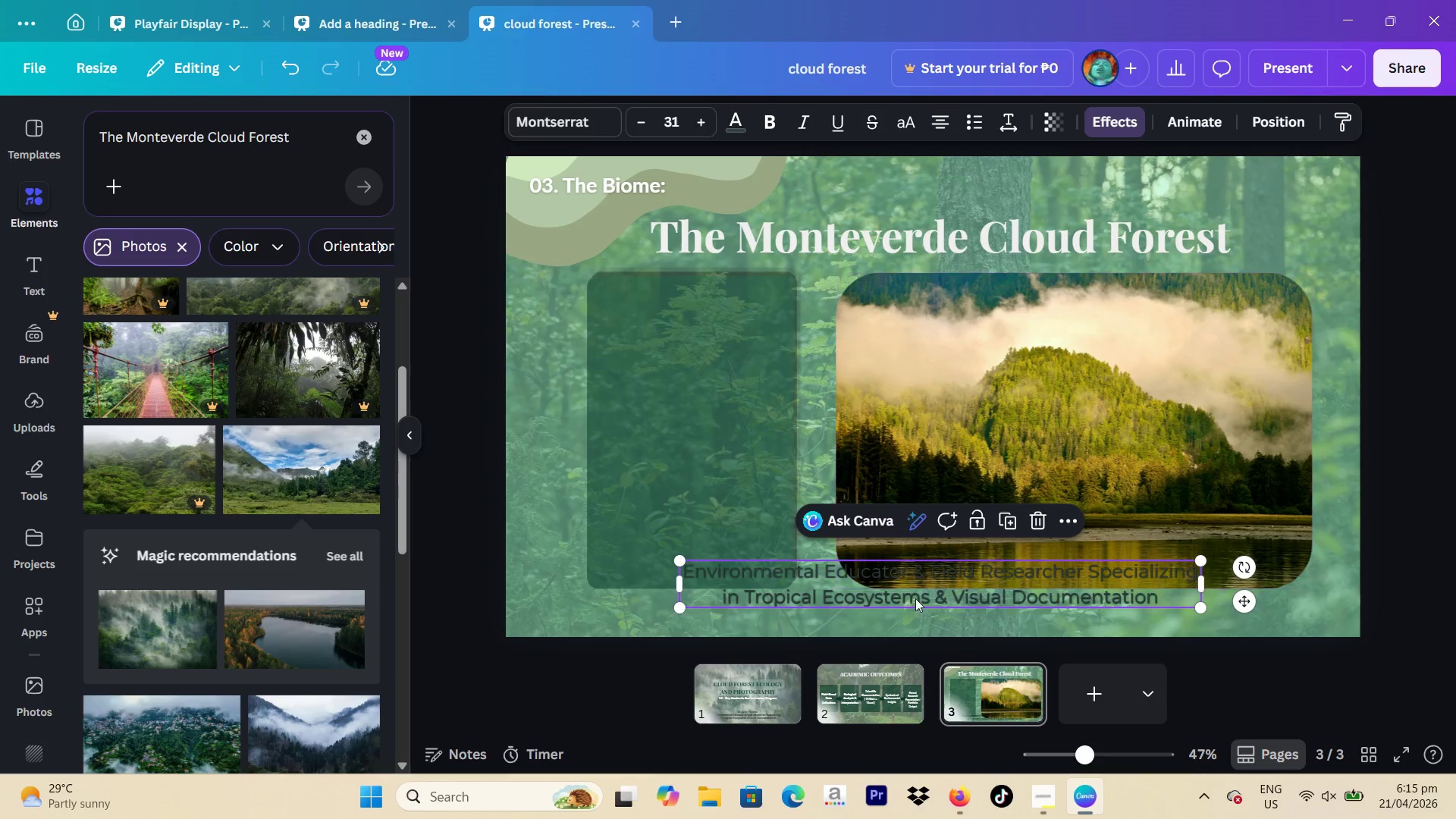 
left_click_drag(start_coordinate=[910, 592], to_coordinate=[747, 379])
 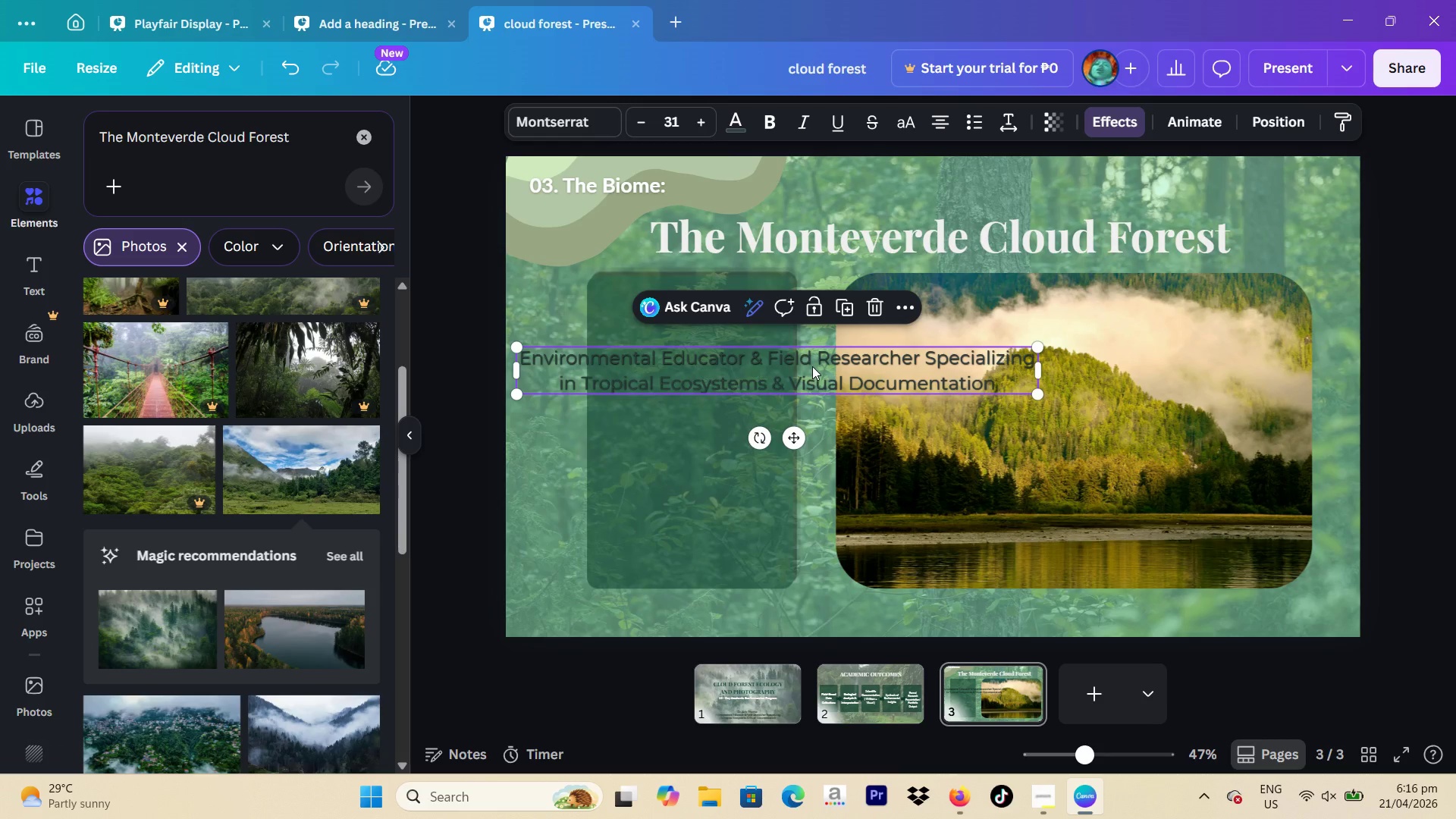 
wait(20.89)
 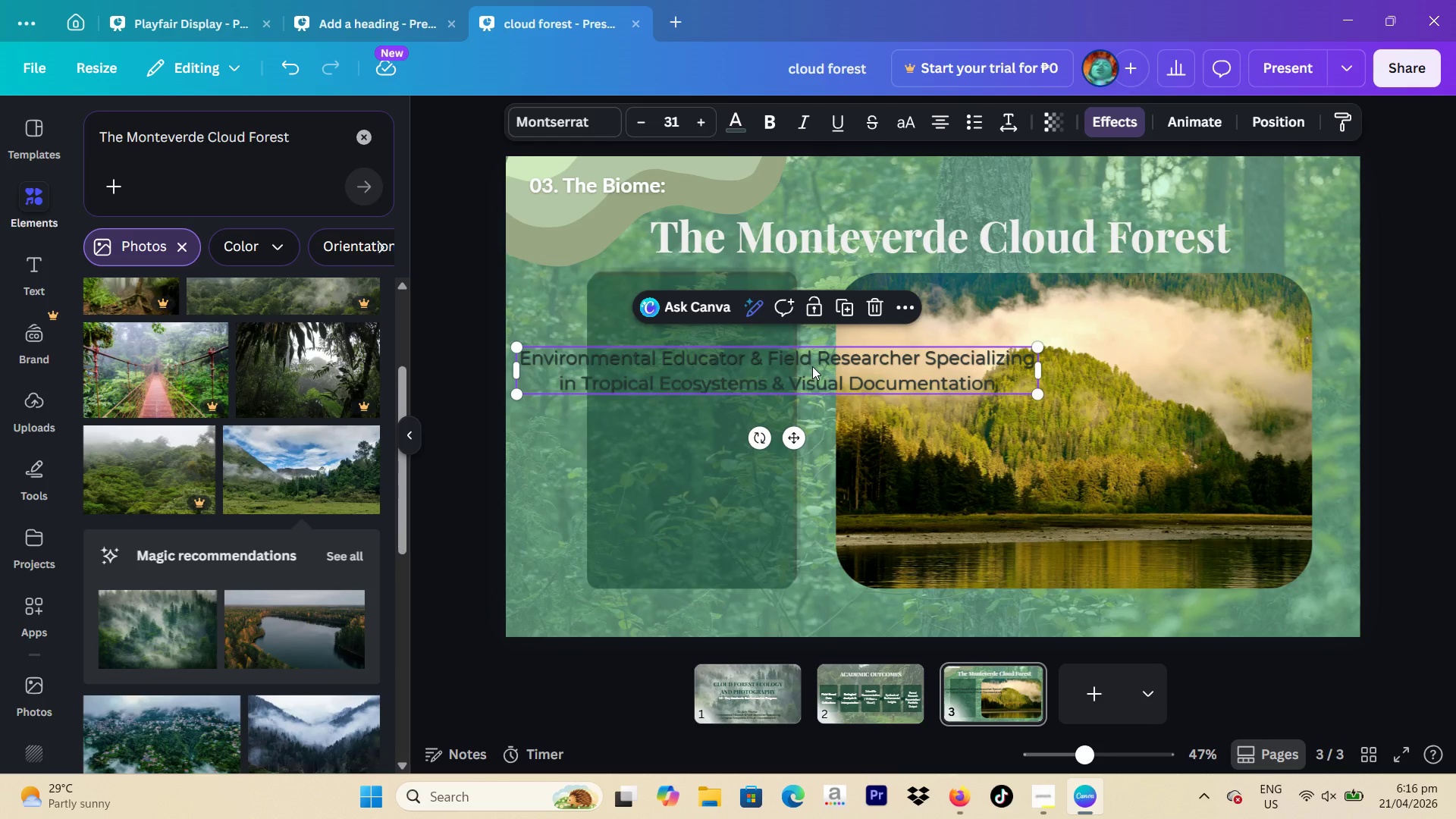 
left_click([982, 520])
 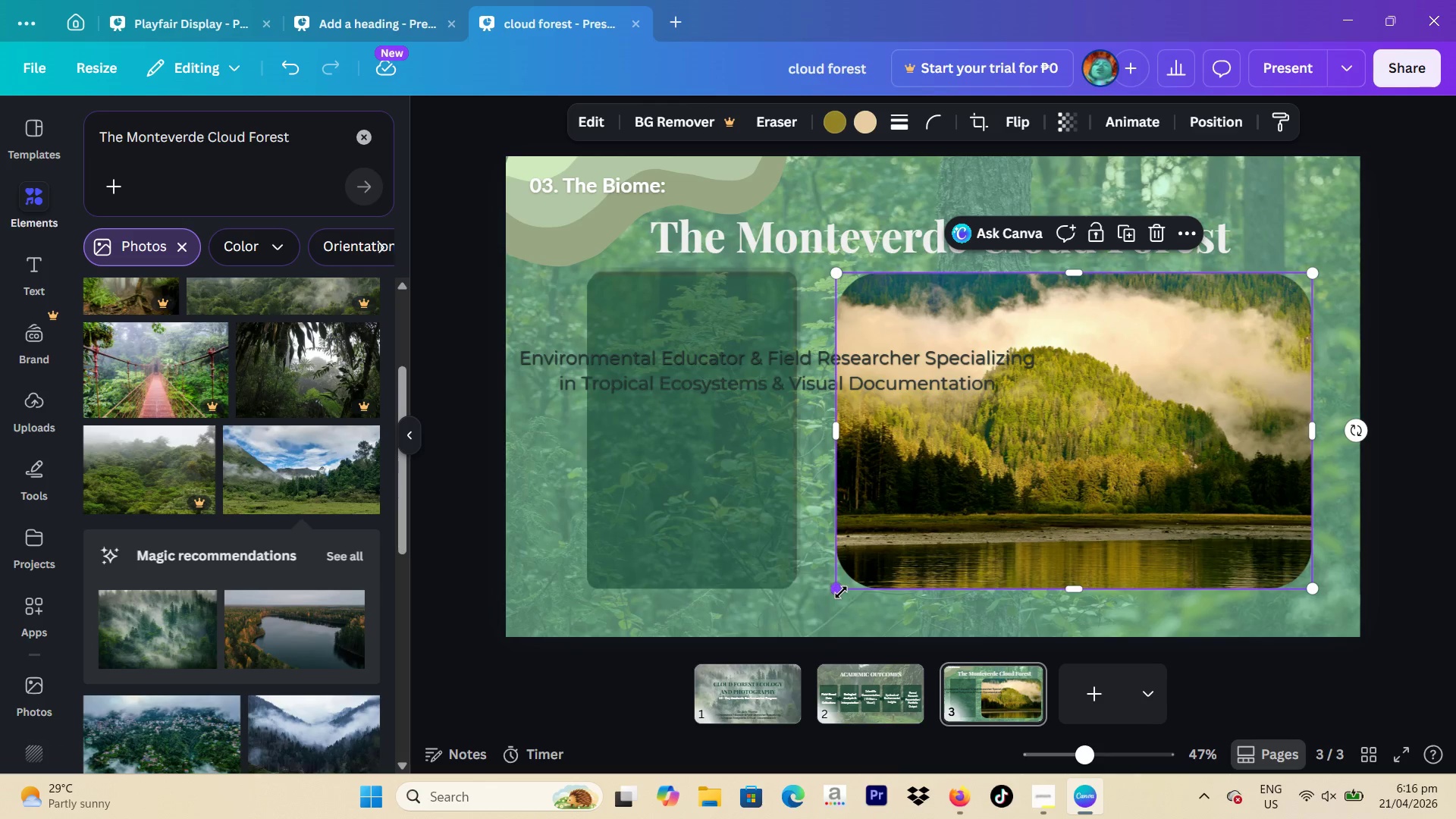 
left_click_drag(start_coordinate=[841, 592], to_coordinate=[856, 610])
 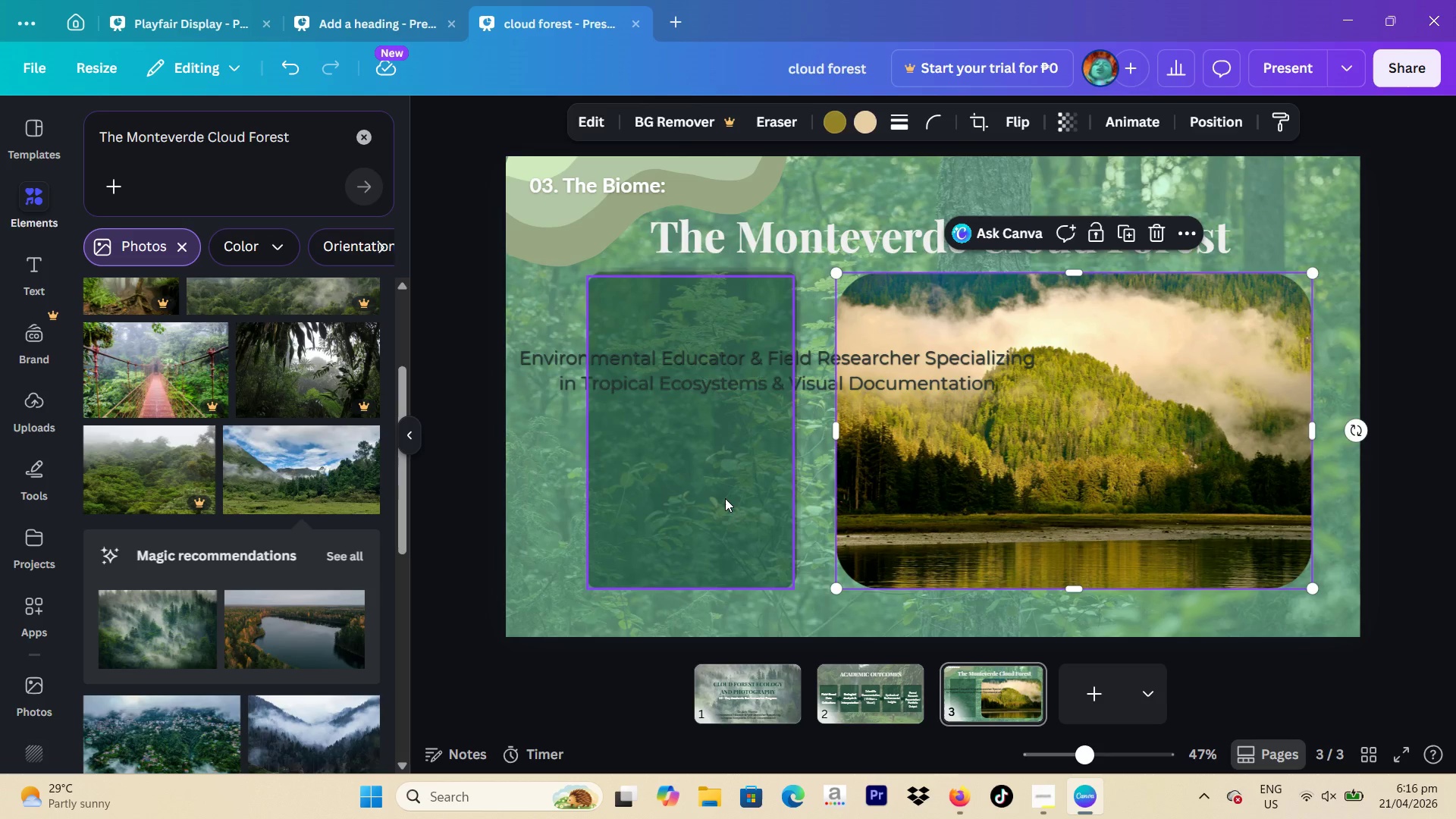 
left_click([725, 498])
 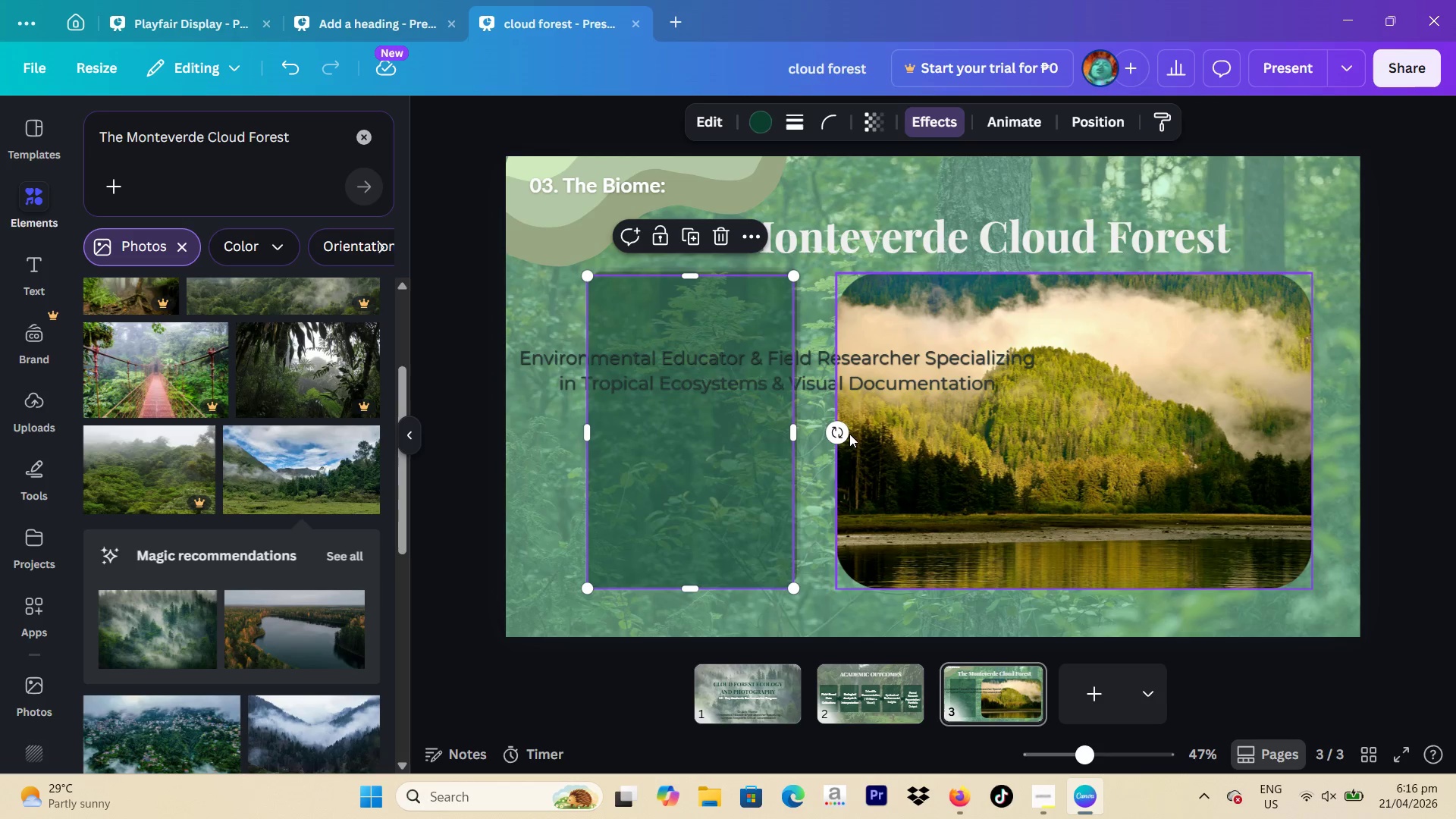 
left_click_drag(start_coordinate=[830, 432], to_coordinate=[691, 595])
 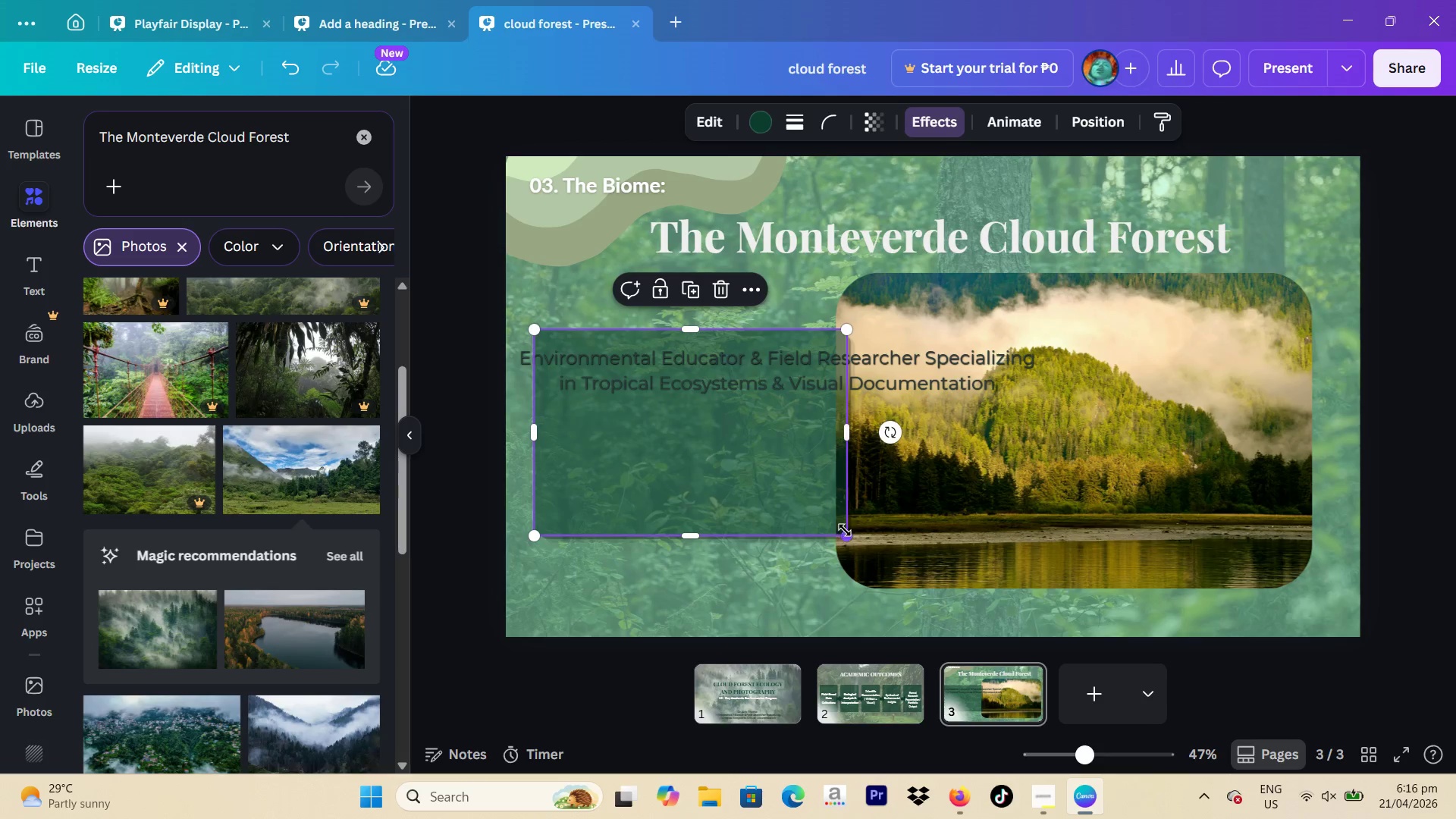 
left_click_drag(start_coordinate=[845, 532], to_coordinate=[780, 494])
 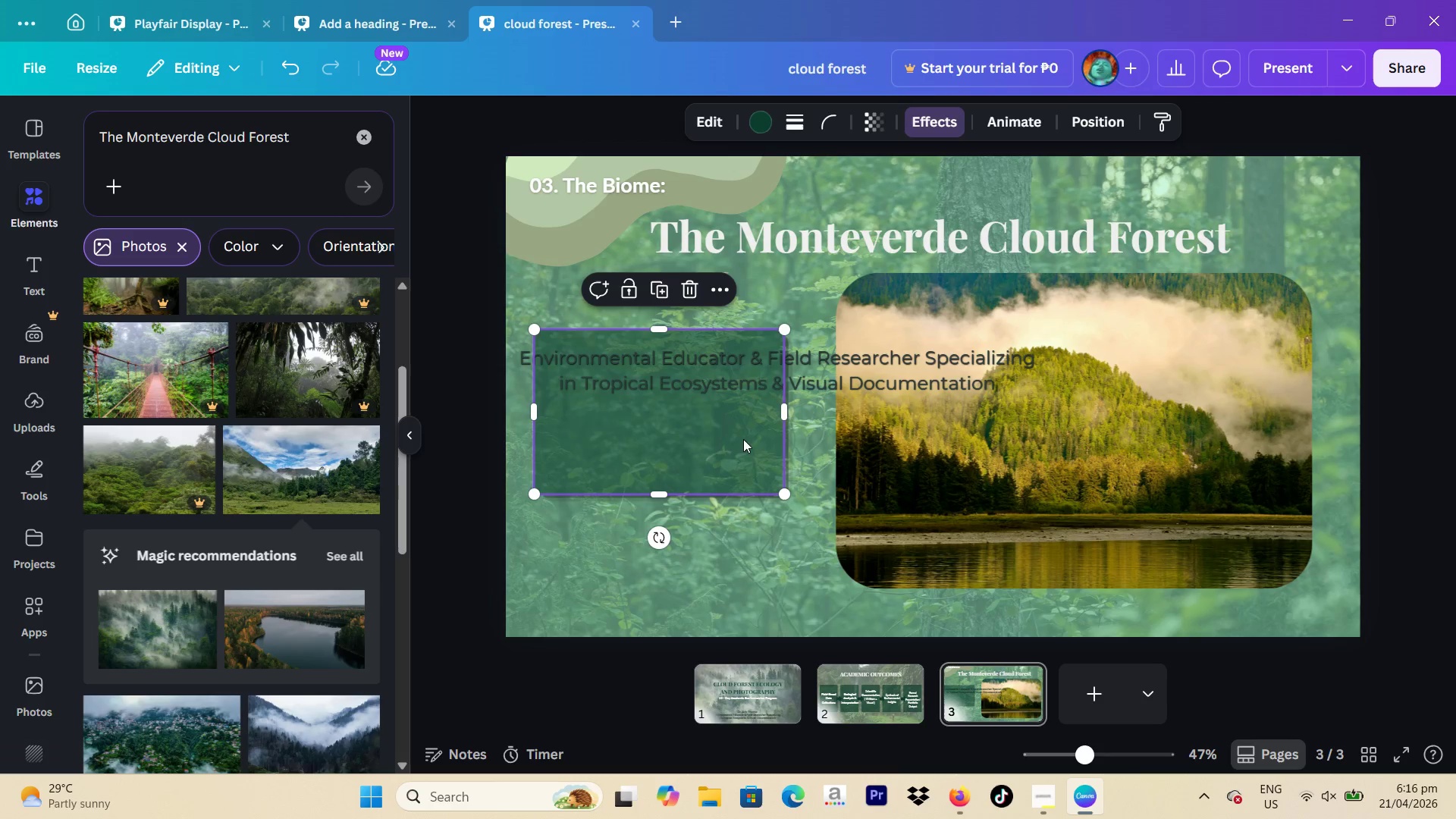 
left_click_drag(start_coordinate=[743, 439], to_coordinate=[761, 385])
 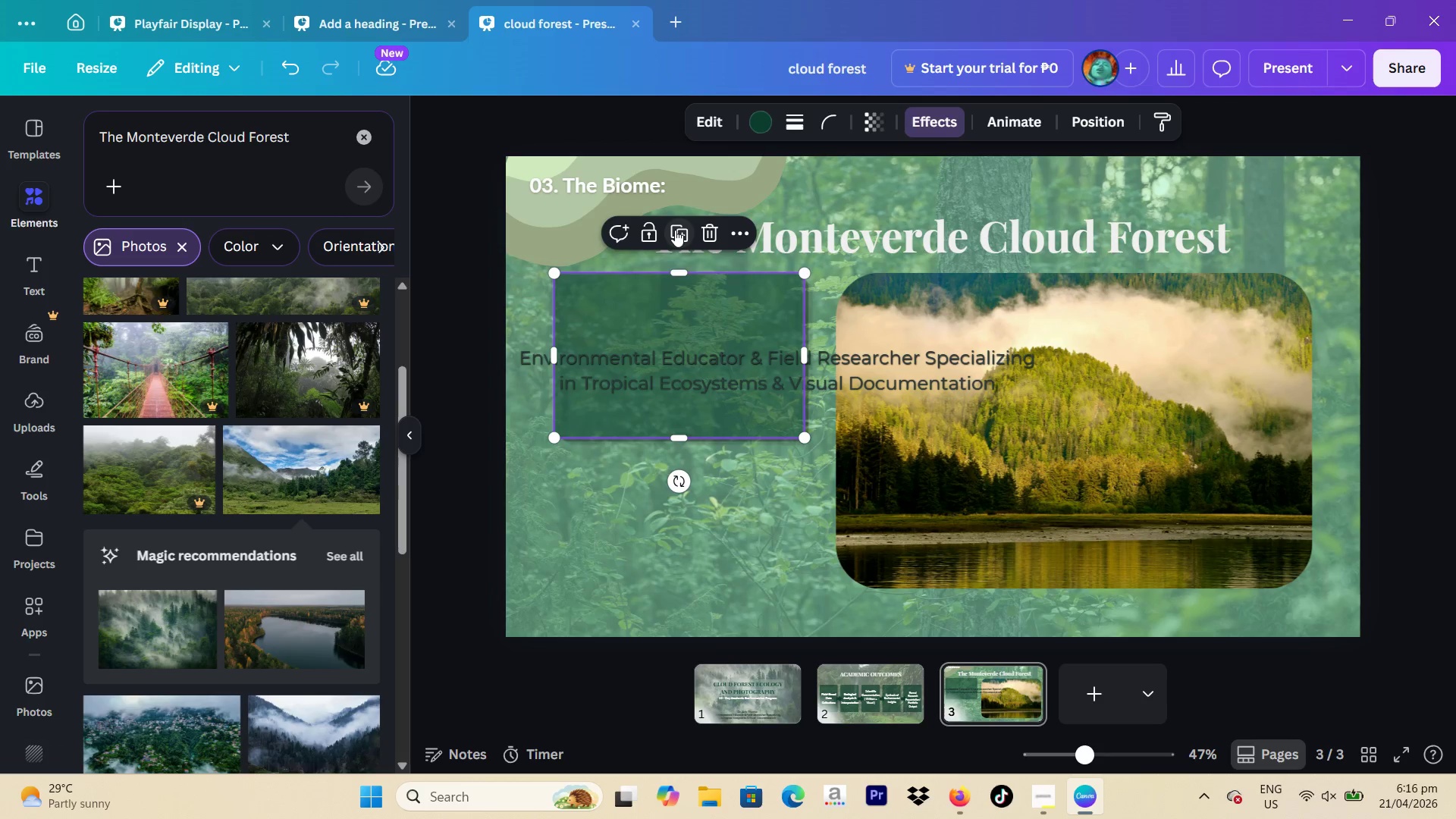 
left_click([675, 230])
 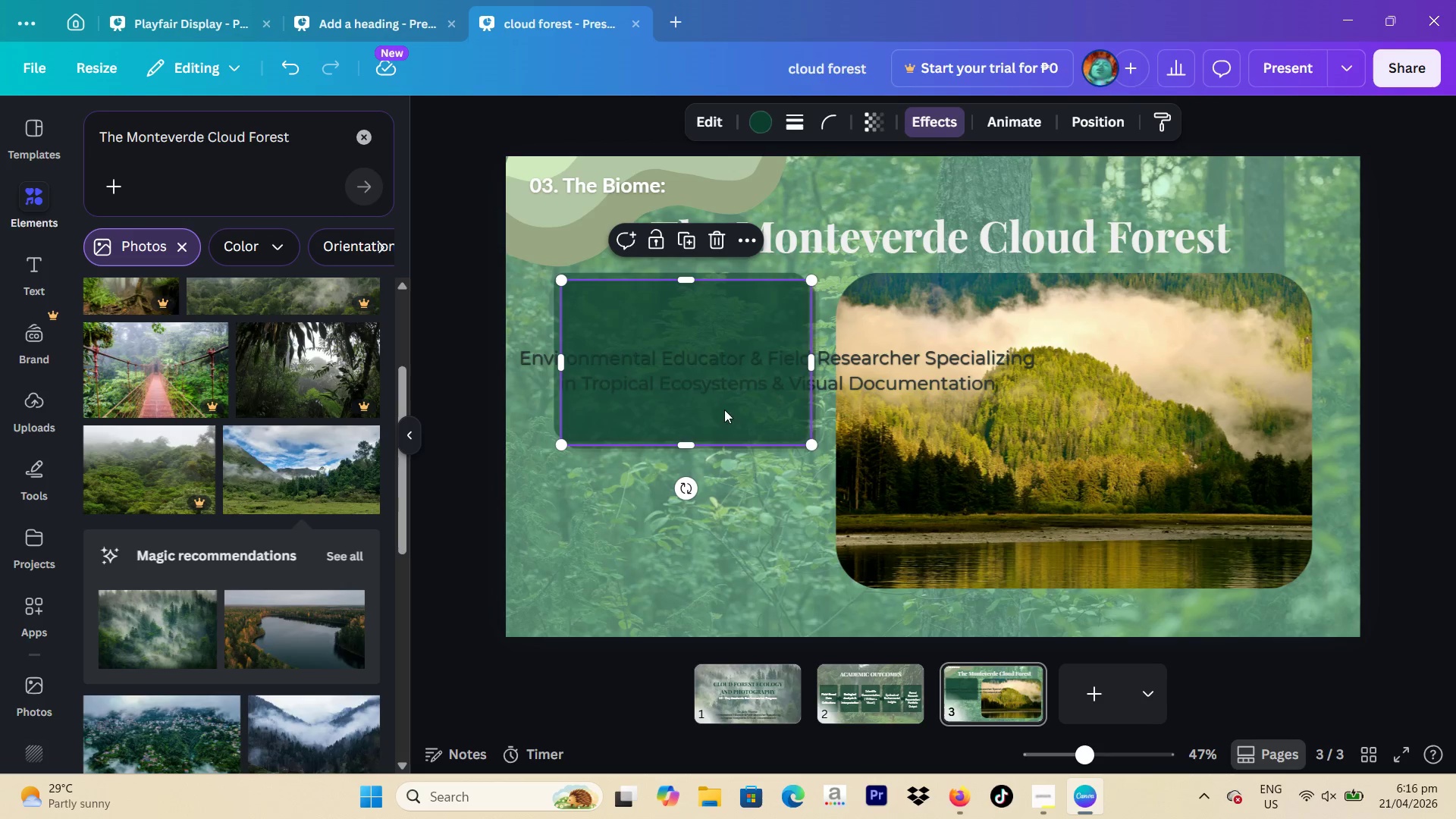 
left_click_drag(start_coordinate=[733, 430], to_coordinate=[720, 602])
 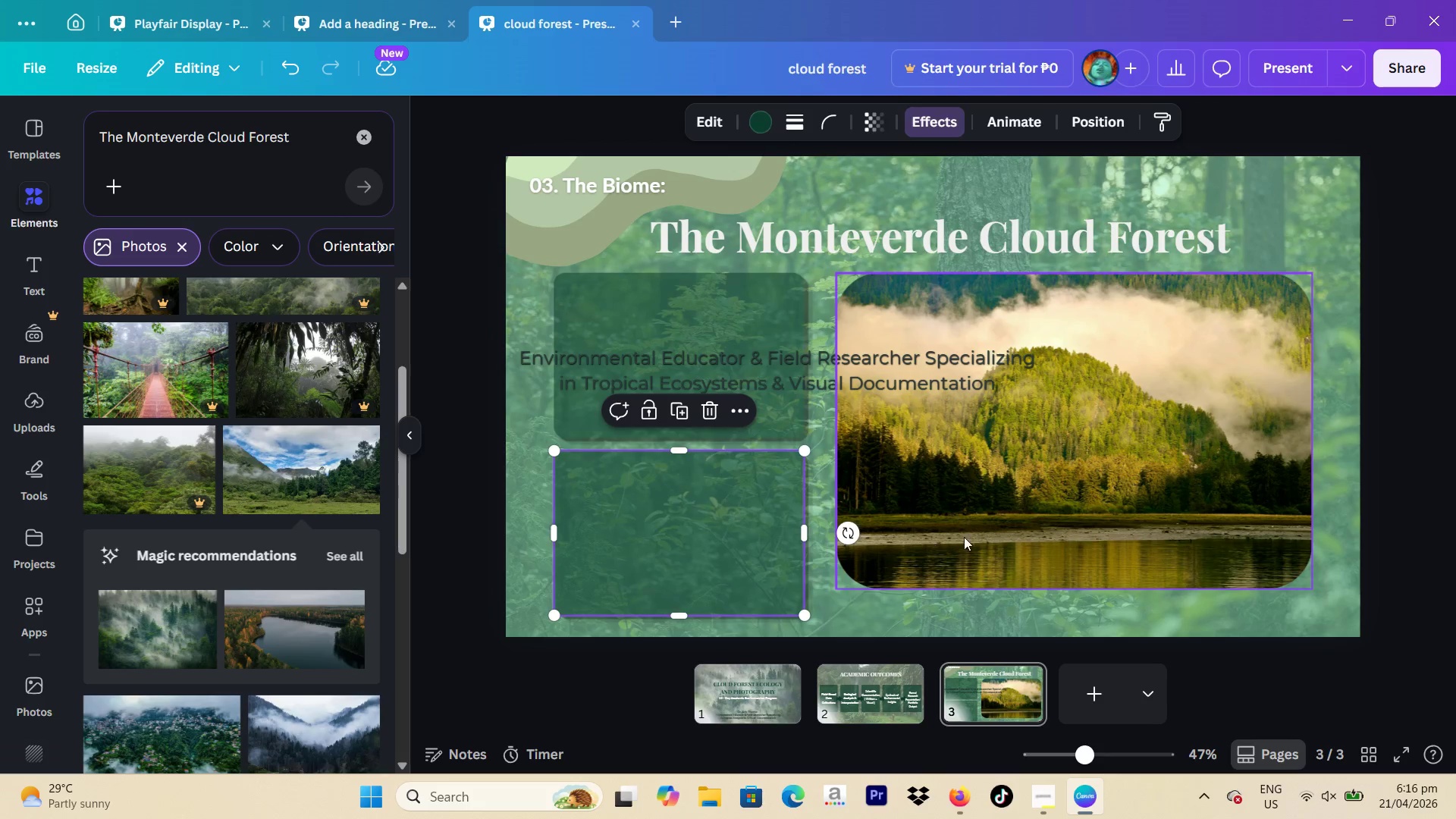 
left_click([965, 537])
 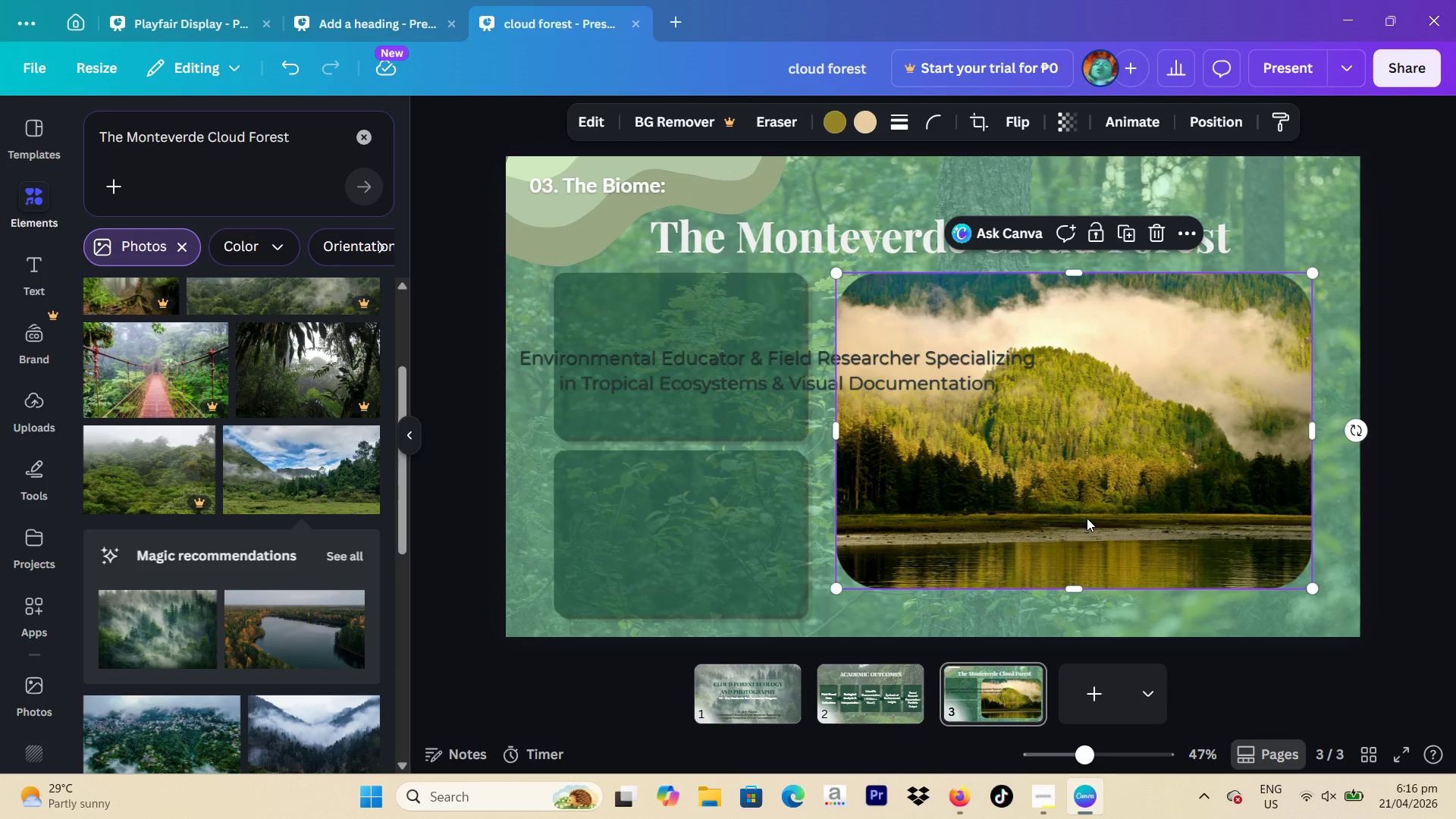 
left_click_drag(start_coordinate=[1087, 518], to_coordinate=[1085, 536])
 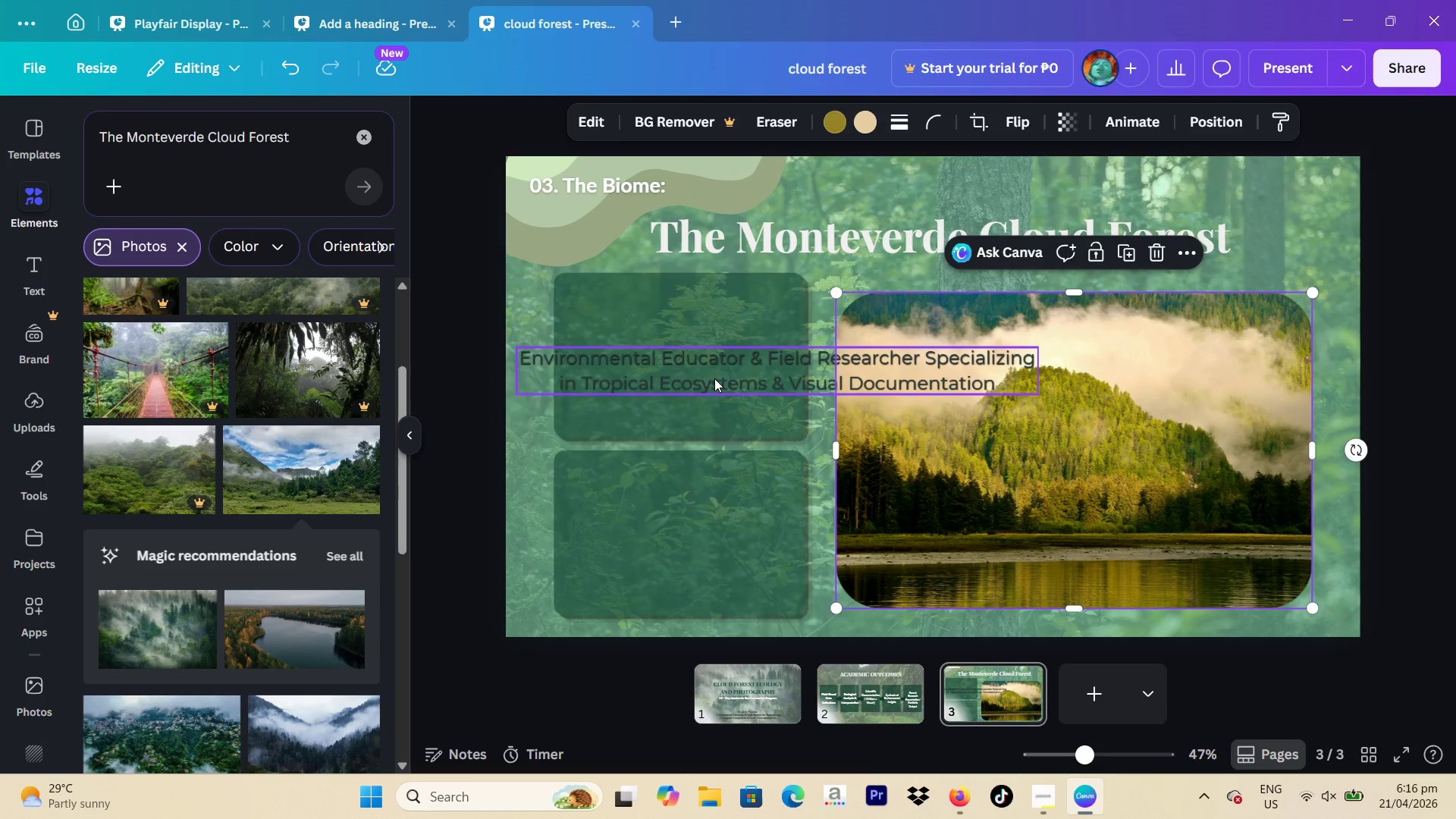 
double_click([714, 378])
 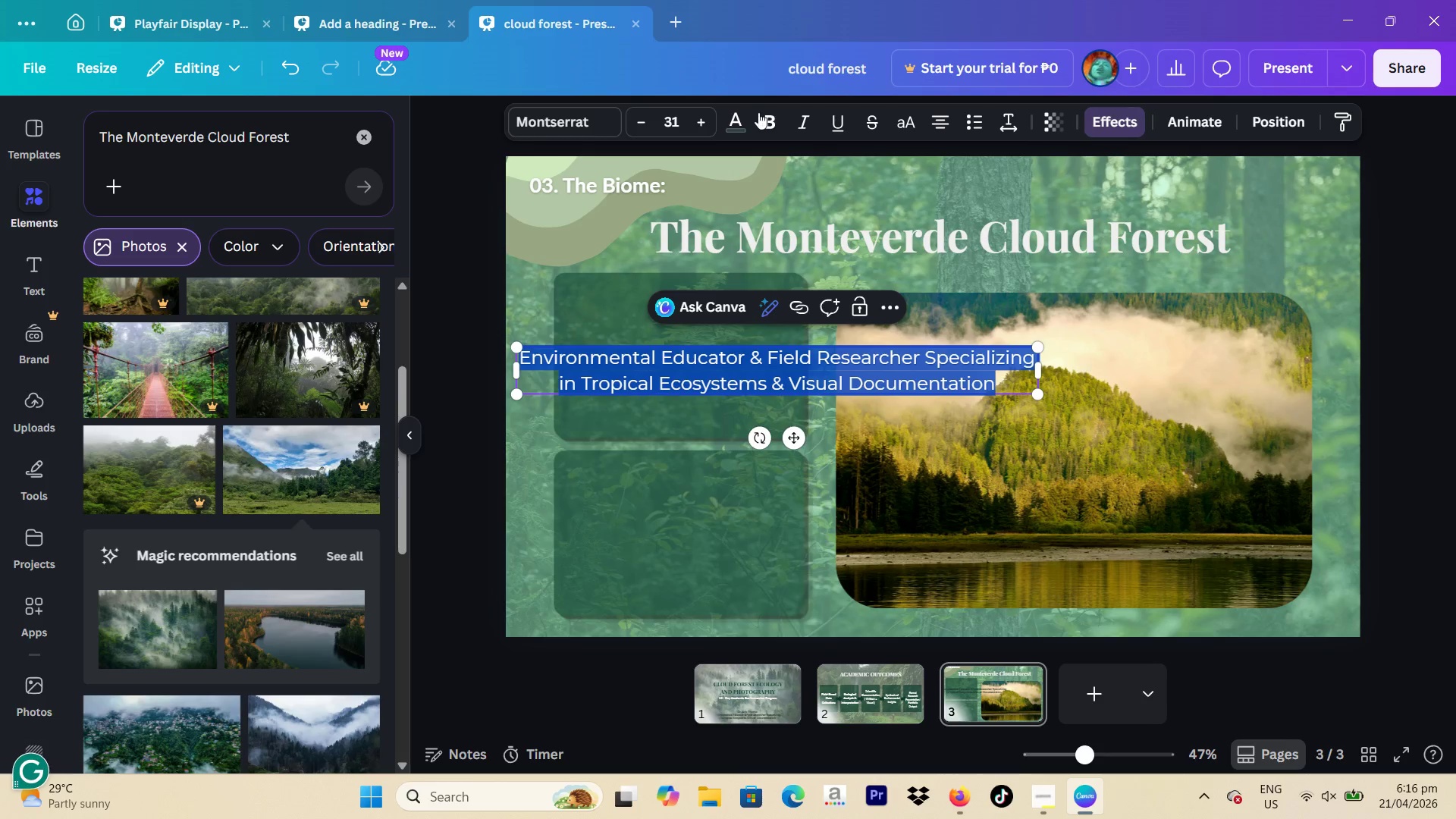 
left_click([739, 123])
 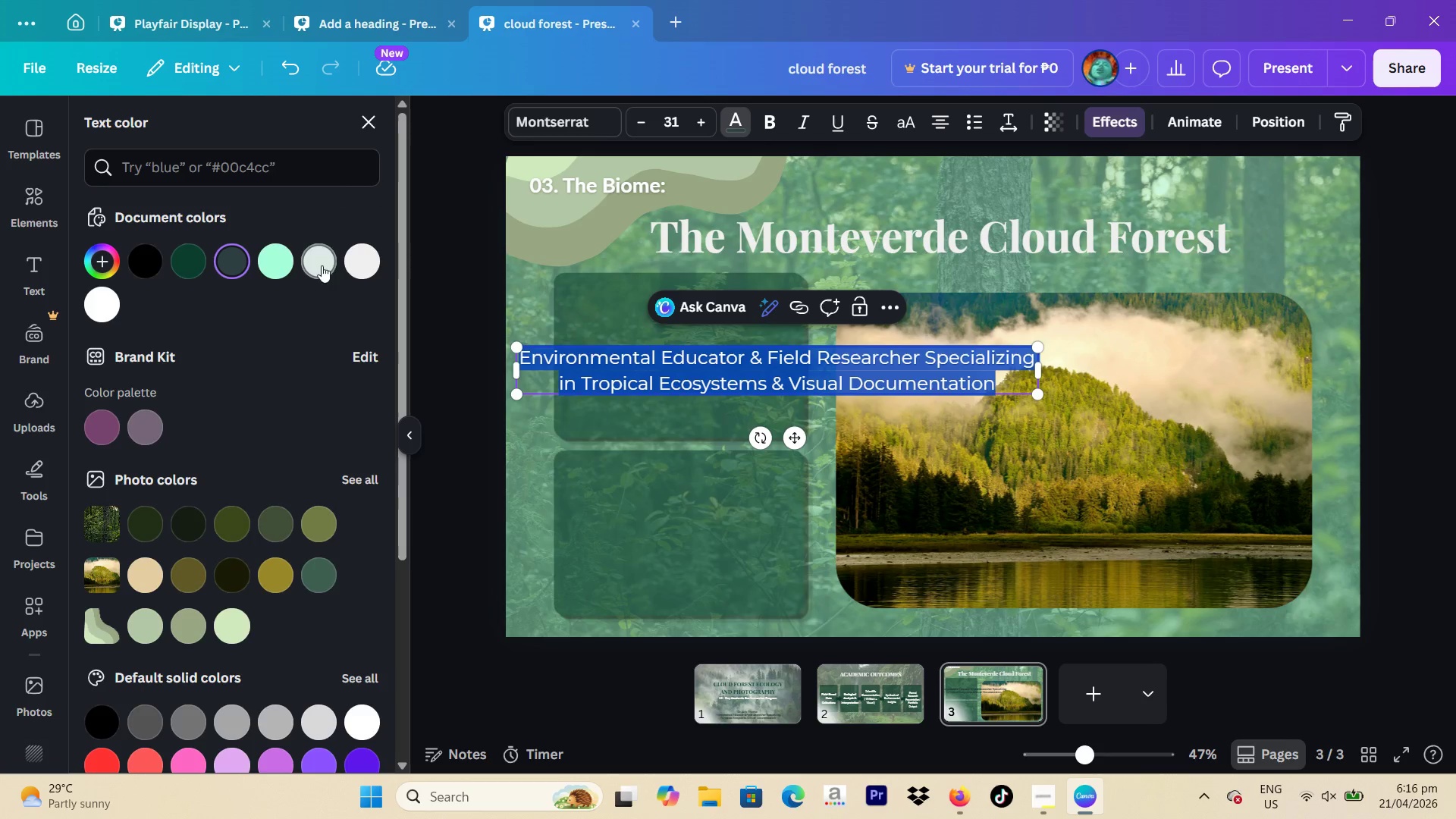 
left_click([360, 264])
 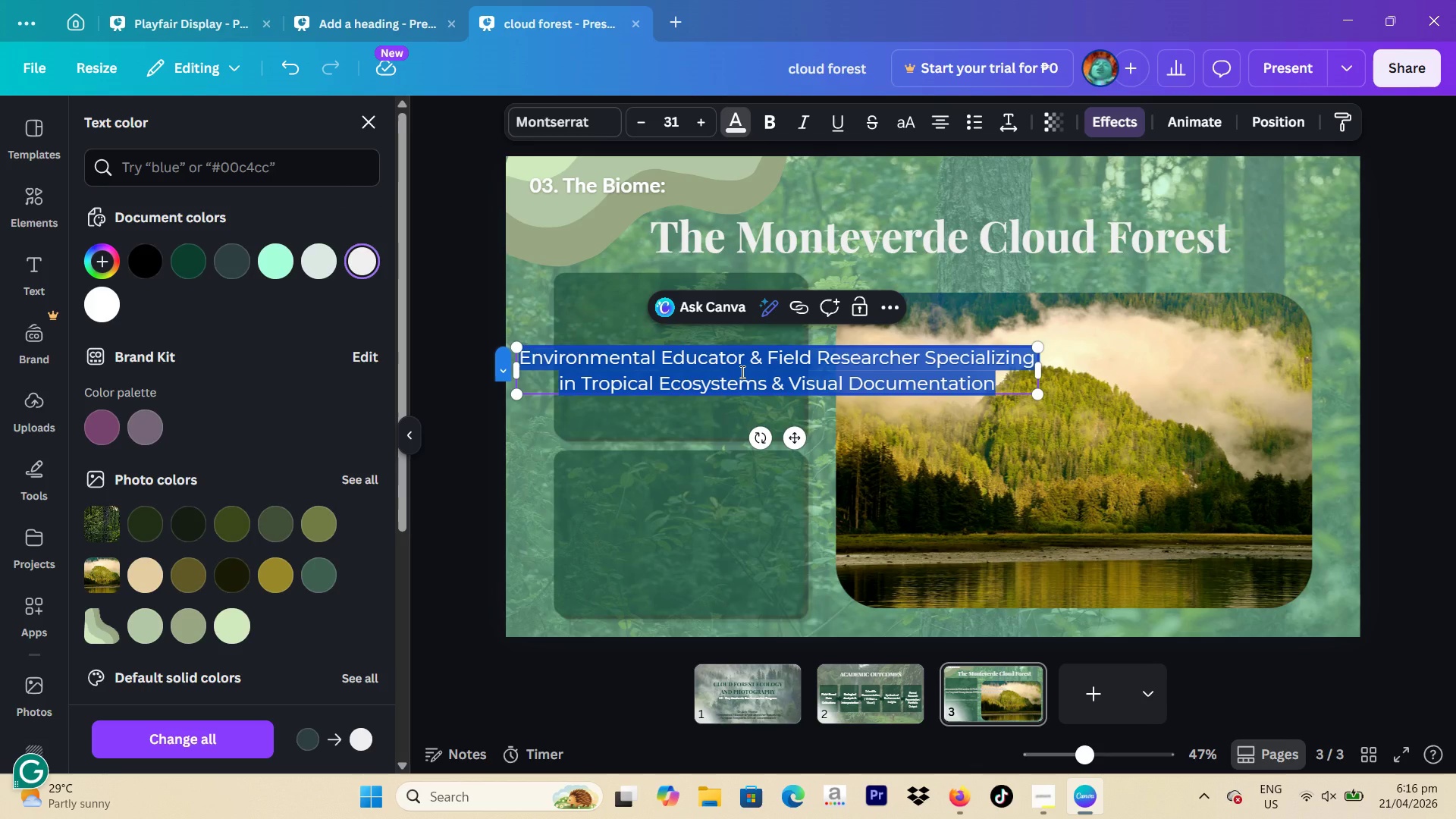 
type(A high )
key(Backspace)
type(-AL)
key(Backspace)
key(Backspace)
type(altitude tropical ecosystem characterized by persistent cloud cover, extreme biodiversity, and complec)
key(Backspace)
type(x microclimates)
 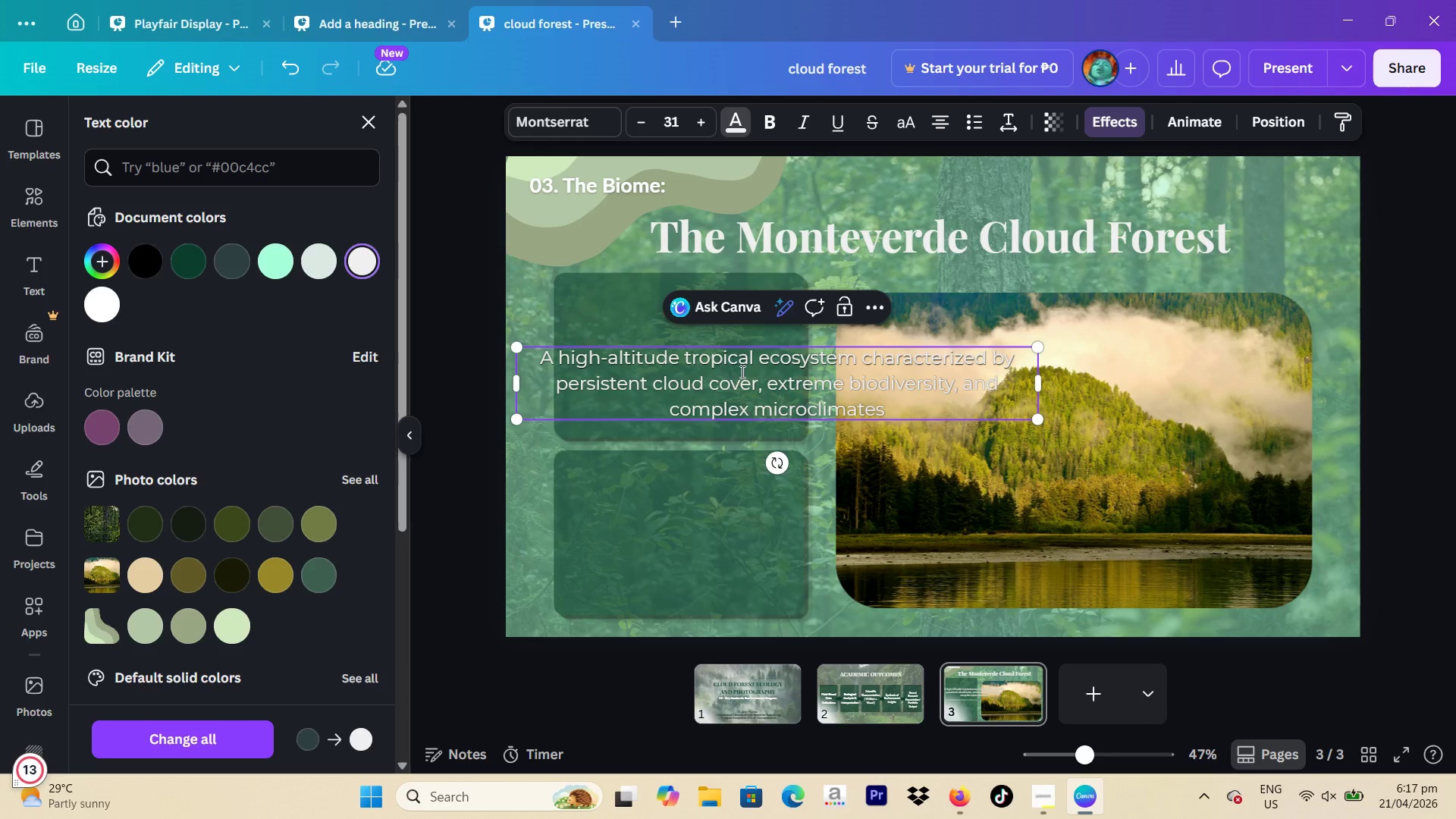 
key(Period)
 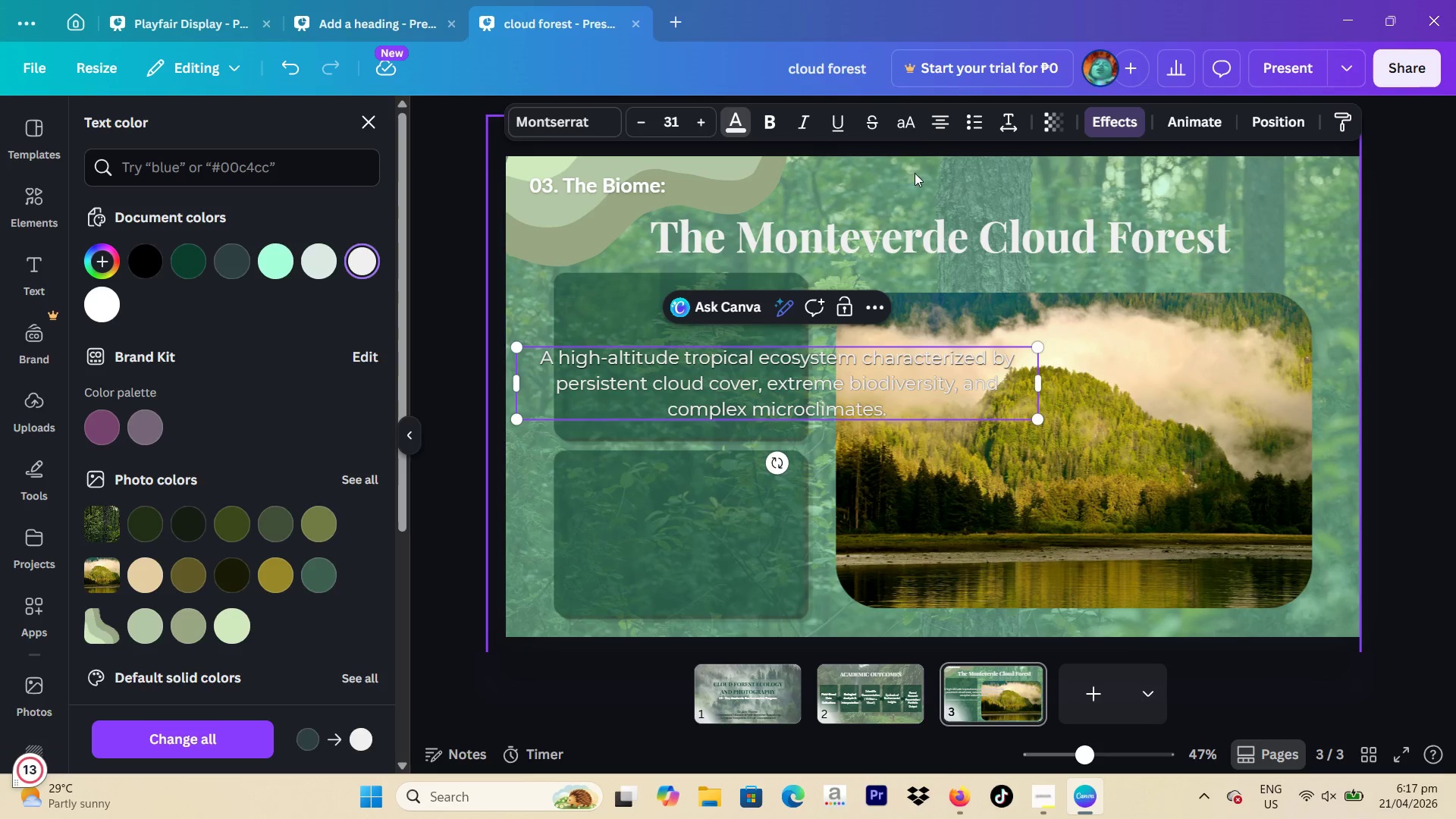 
left_click([935, 118])
 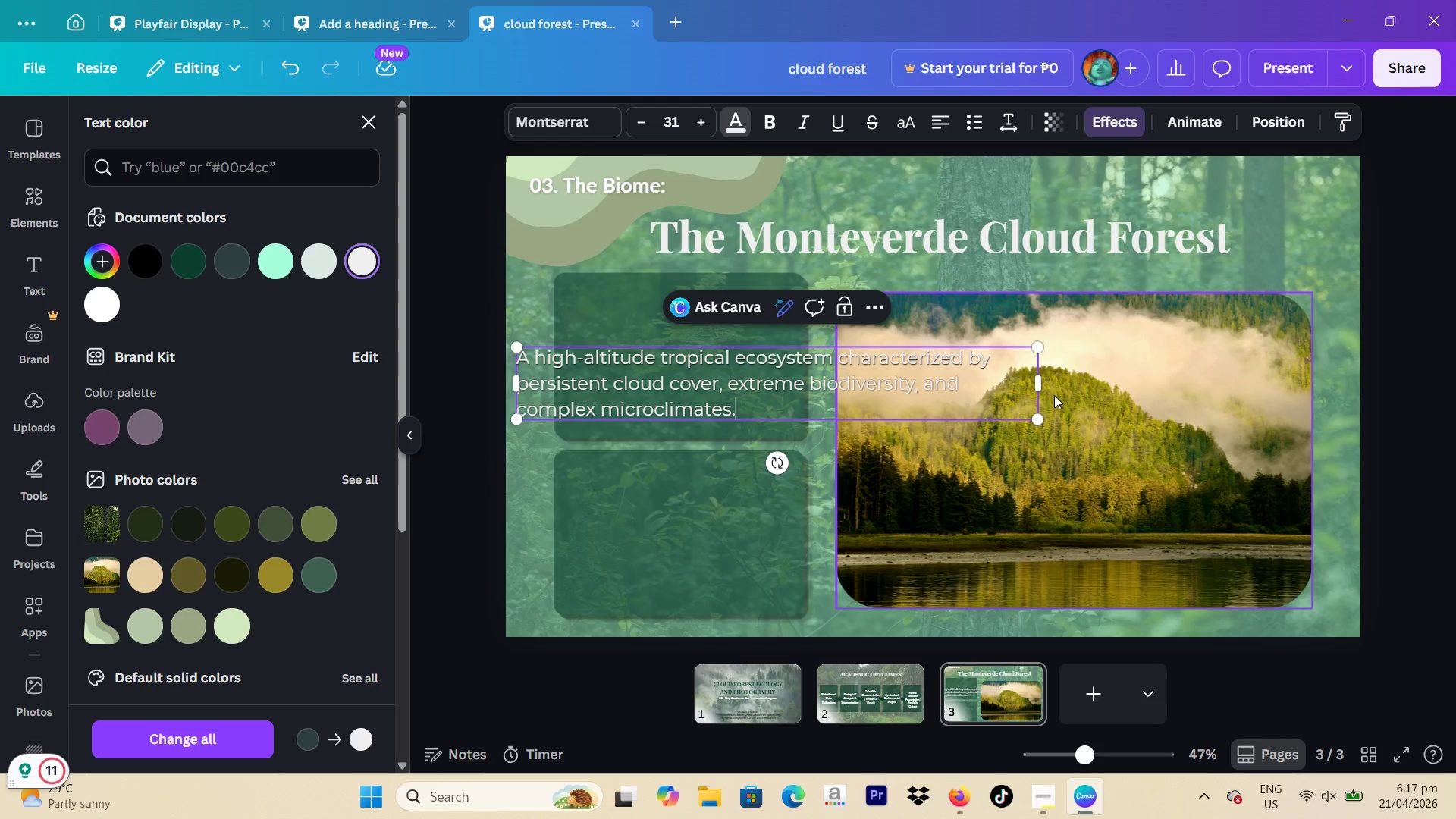 
left_click_drag(start_coordinate=[1038, 388], to_coordinate=[843, 387])
 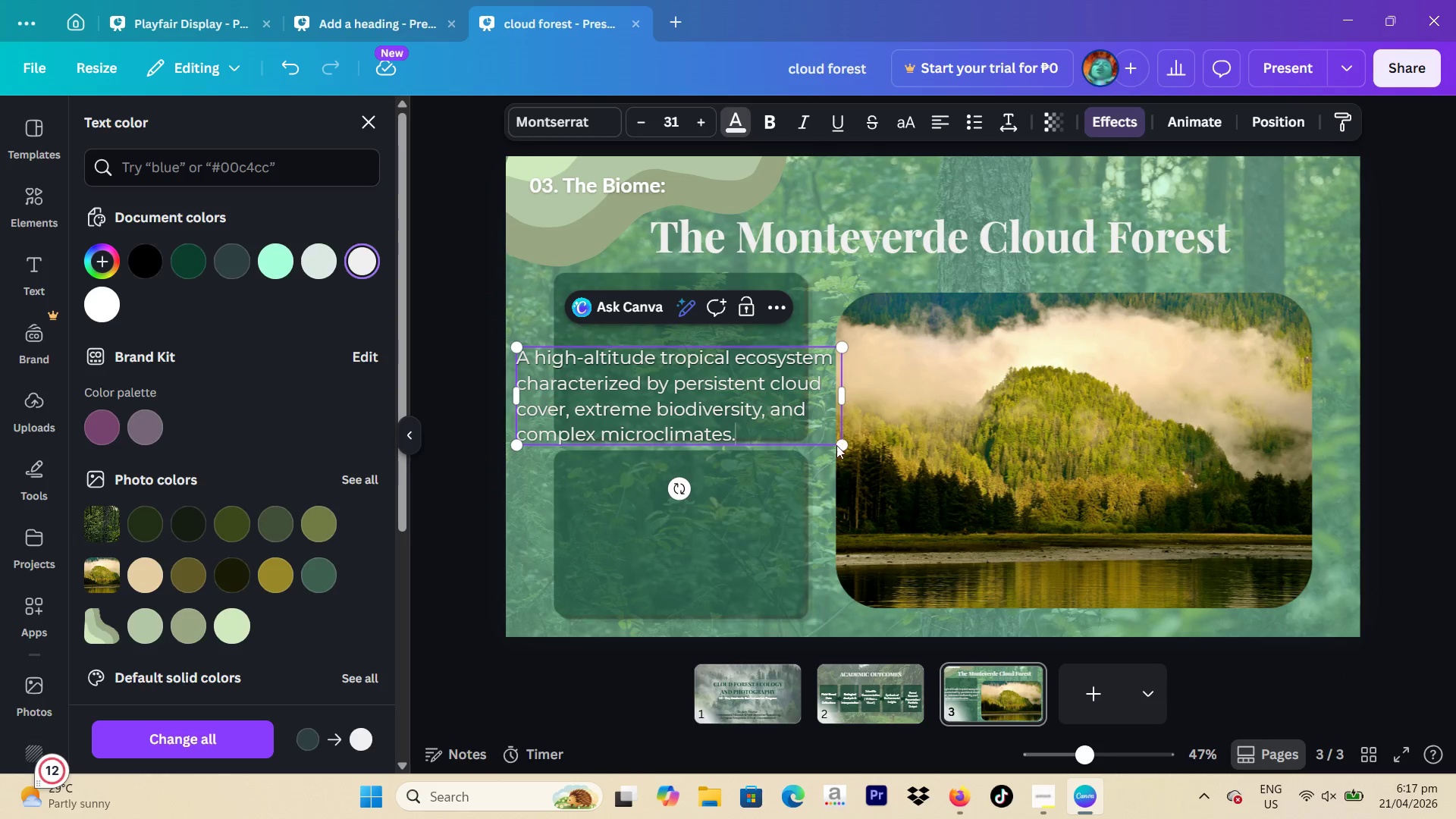 
left_click_drag(start_coordinate=[846, 445], to_coordinate=[806, 416])
 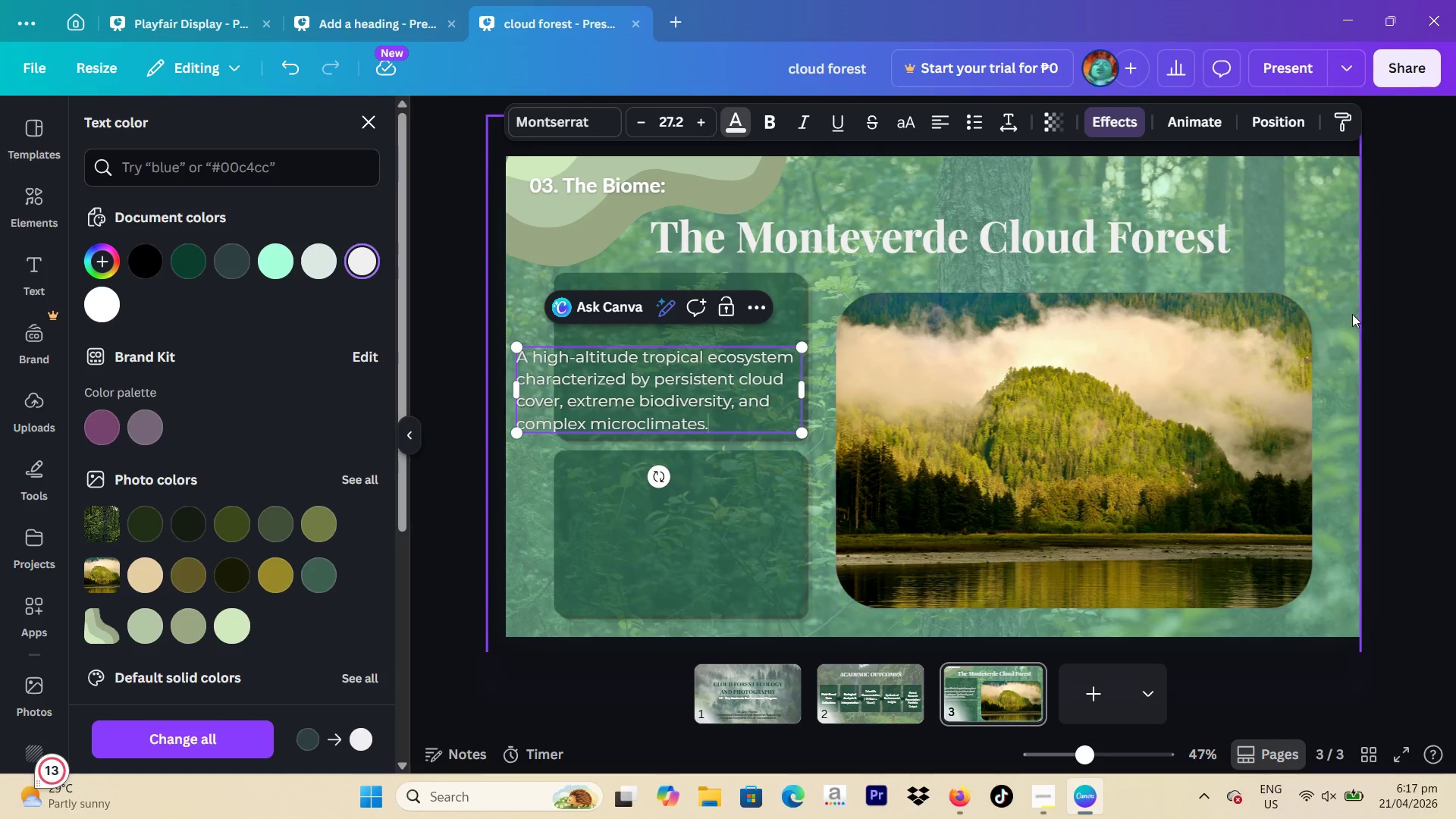 
left_click([1379, 307])
 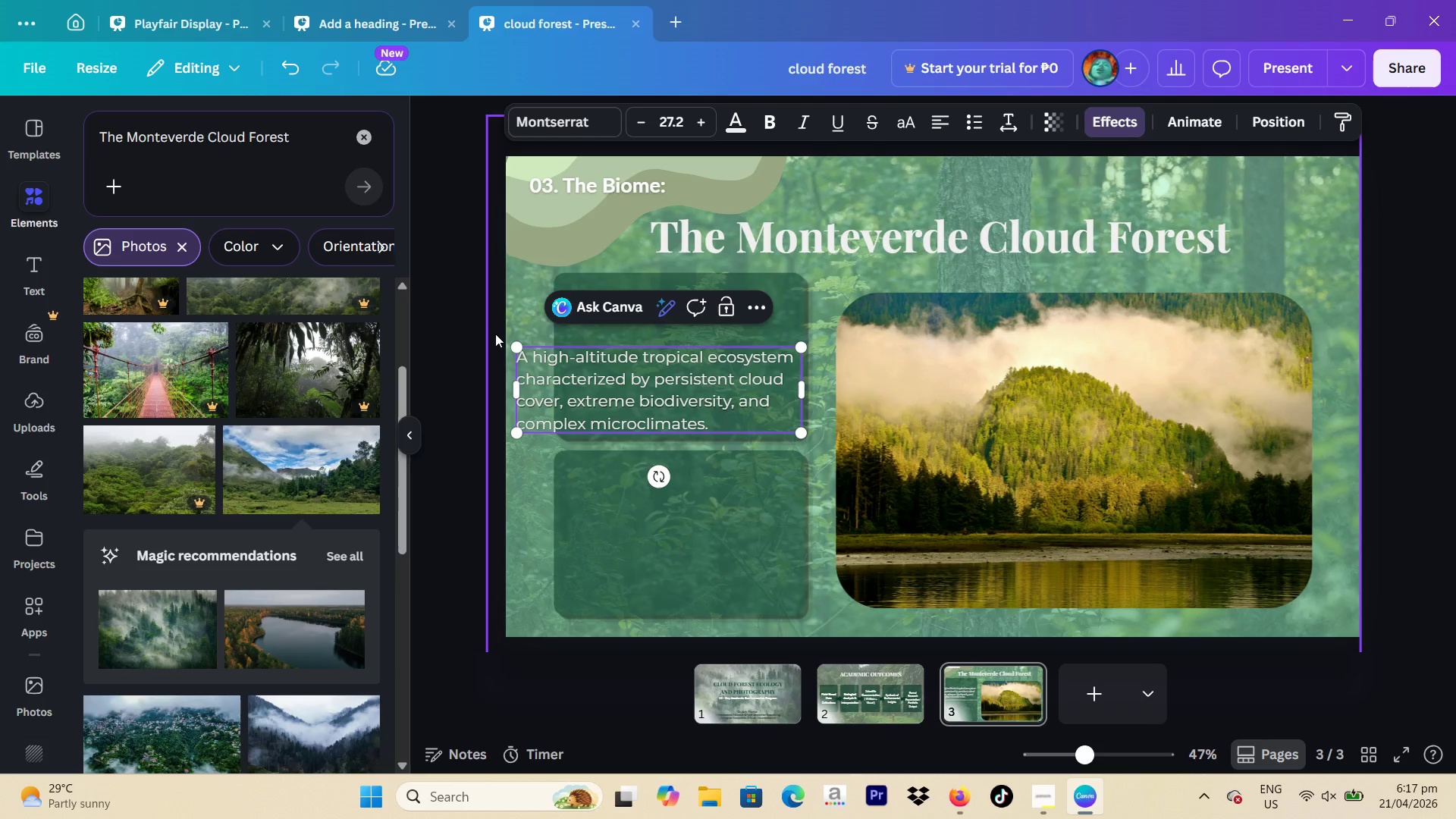 
left_click([466, 337])
 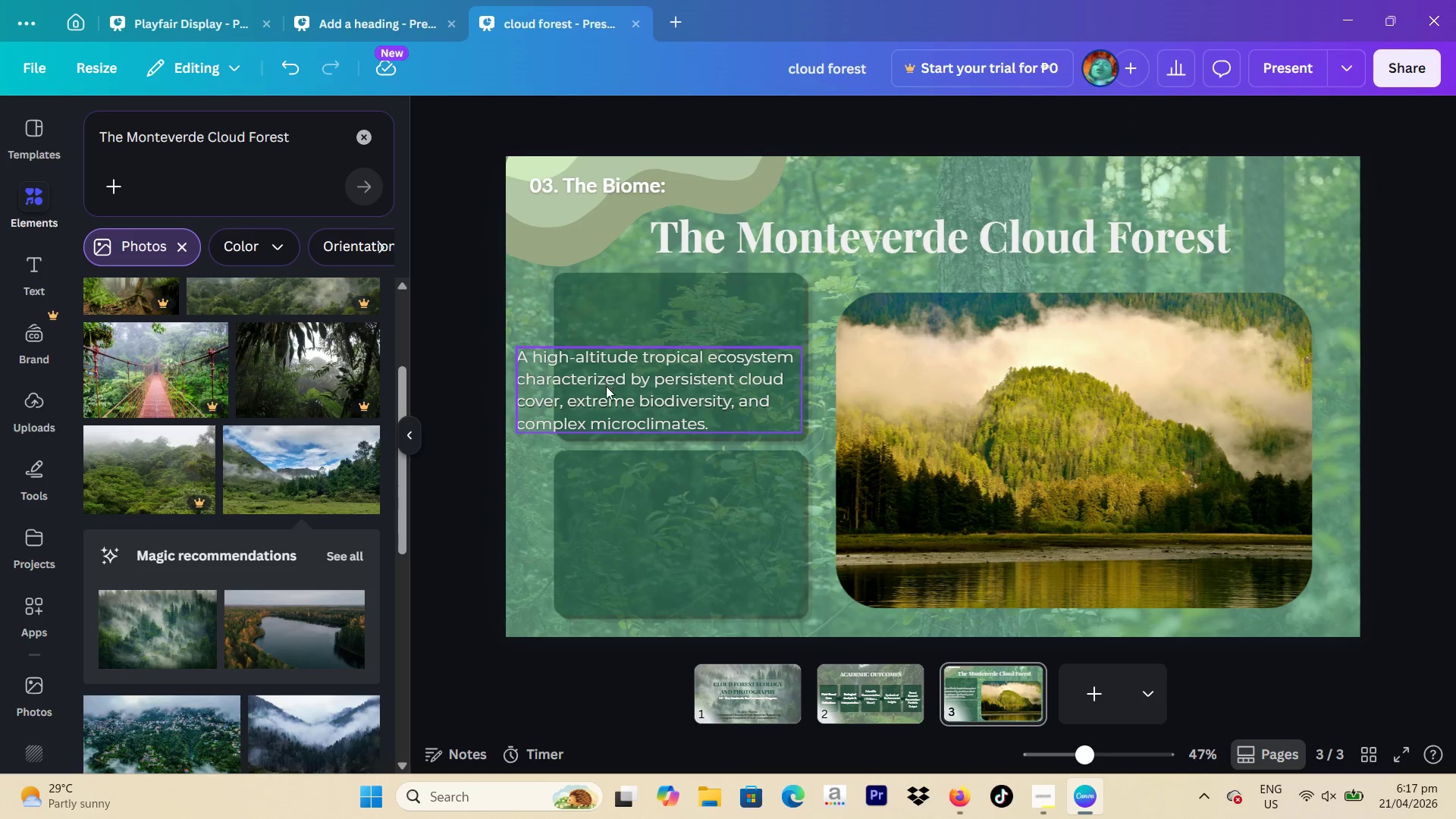 
left_click_drag(start_coordinate=[606, 386], to_coordinate=[663, 330])
 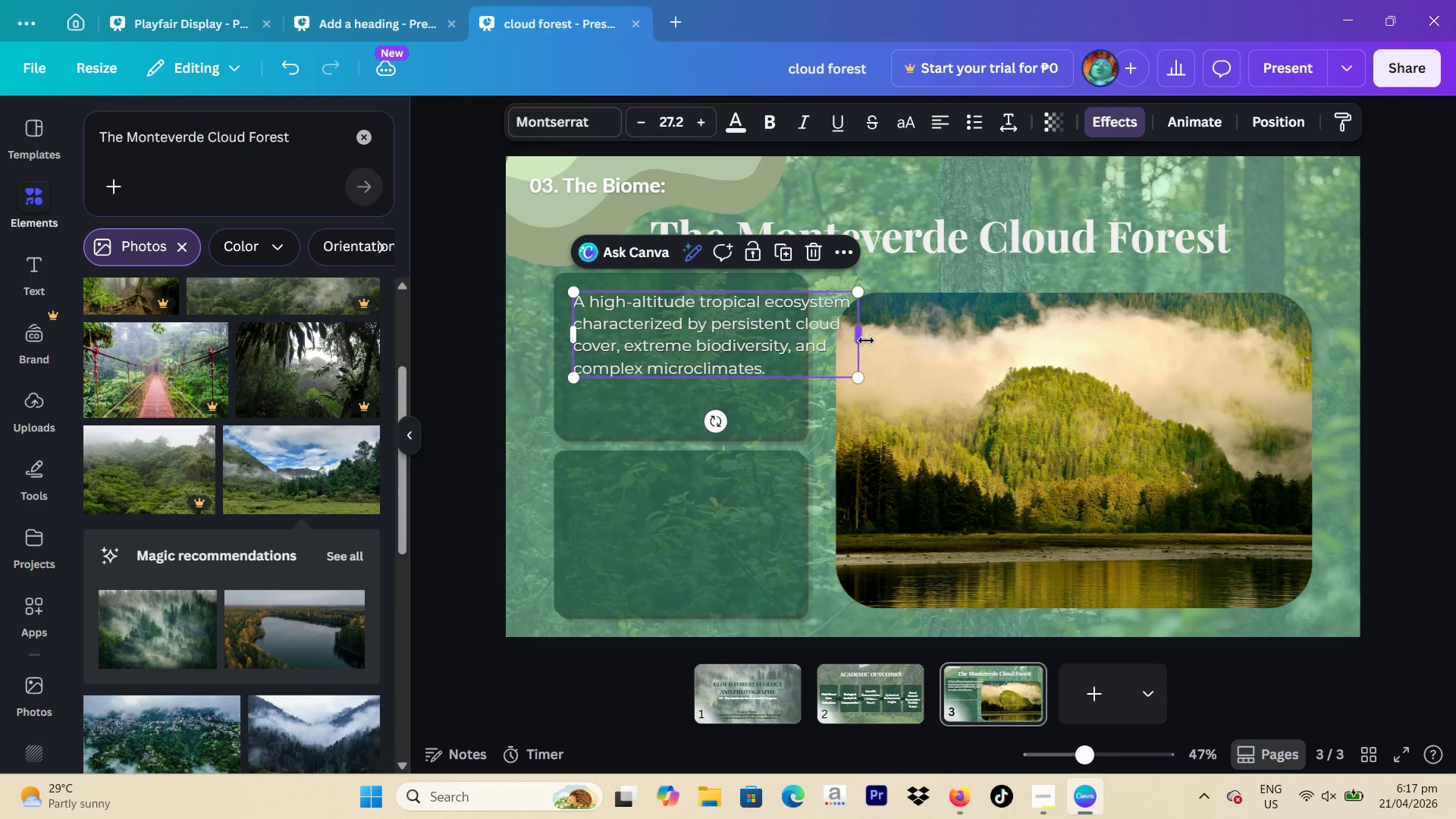 
left_click_drag(start_coordinate=[864, 339], to_coordinate=[802, 338])
 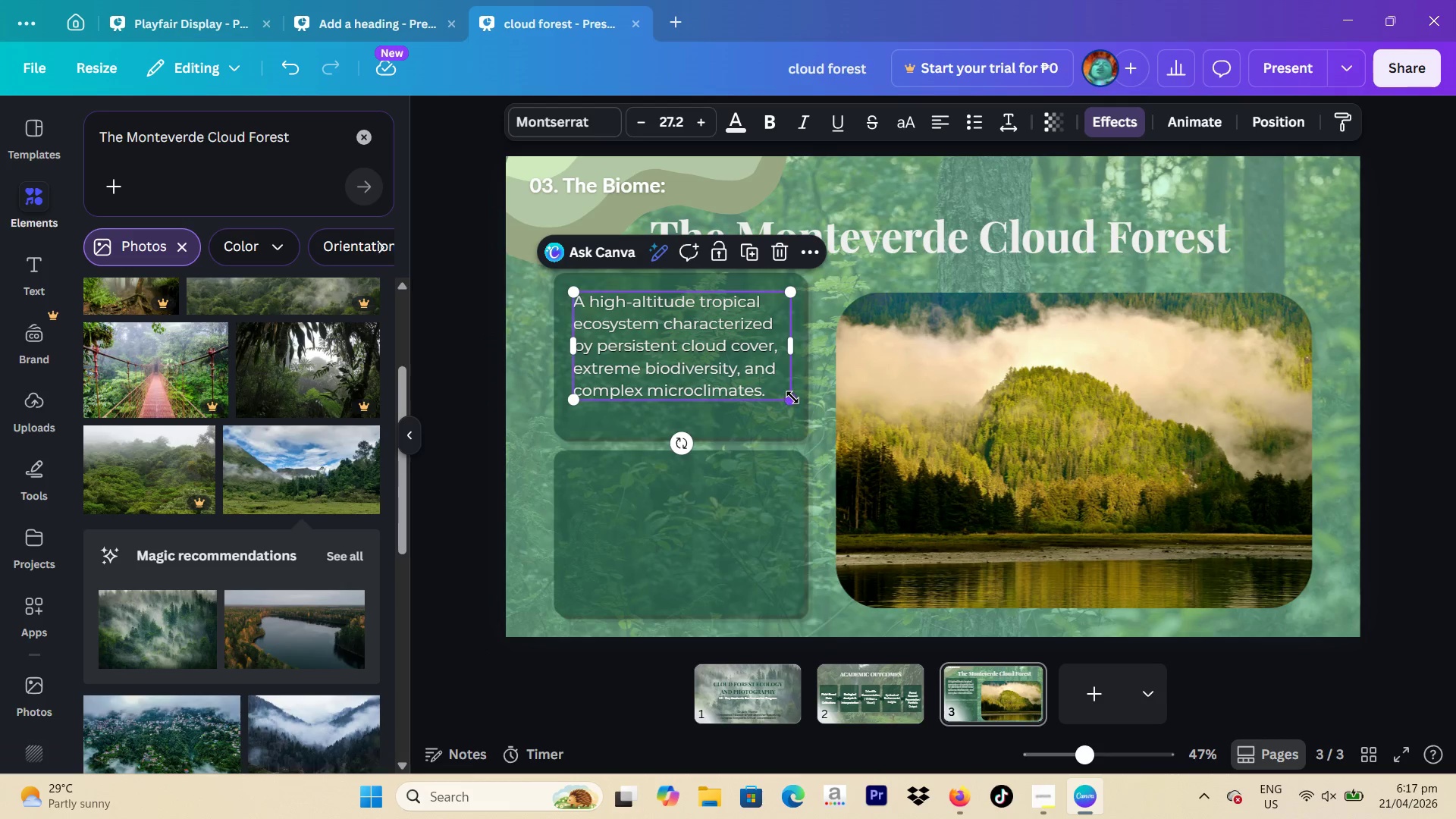 
left_click_drag(start_coordinate=[792, 397], to_coordinate=[803, 397])
 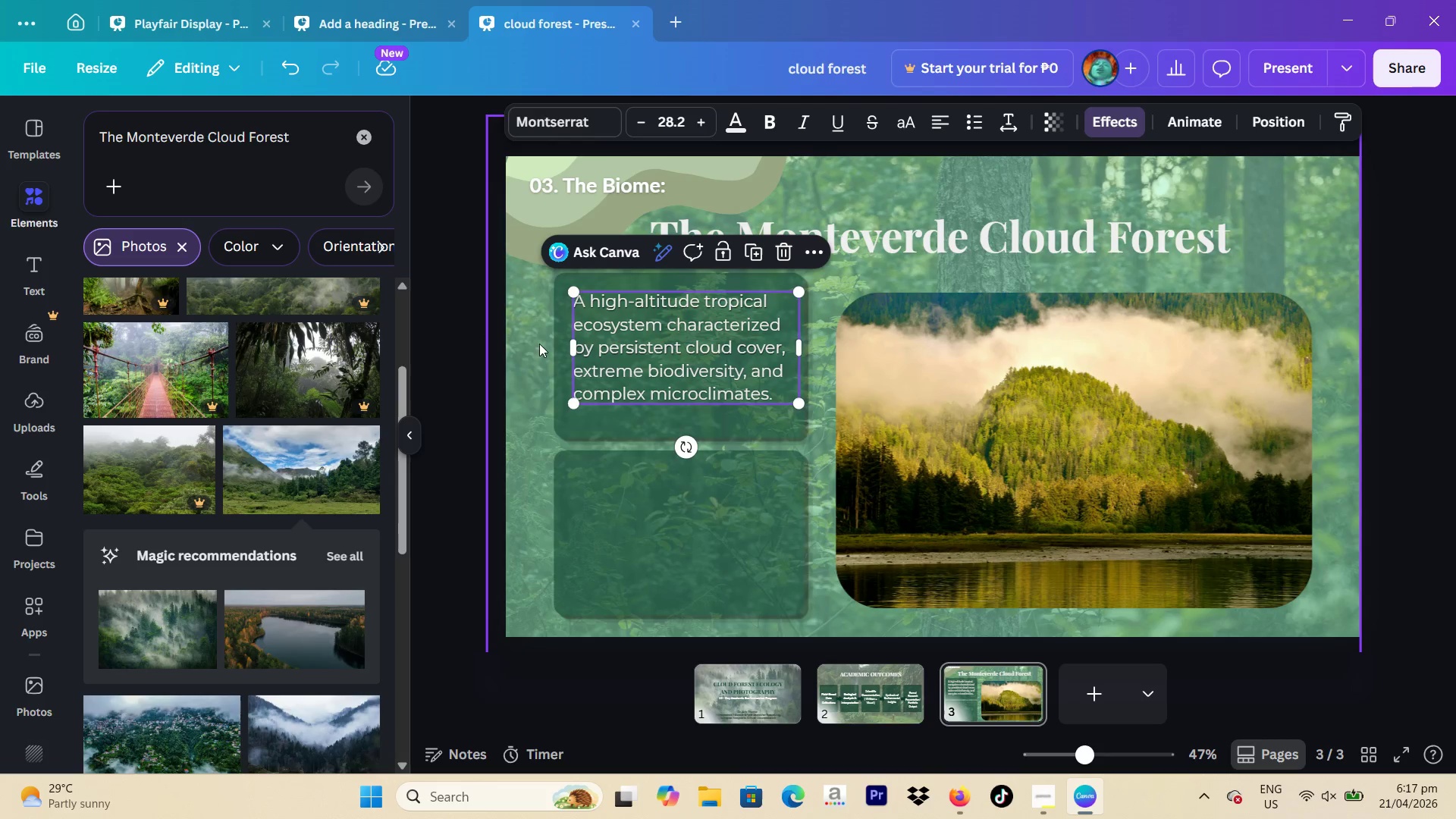 
left_click([494, 356])
 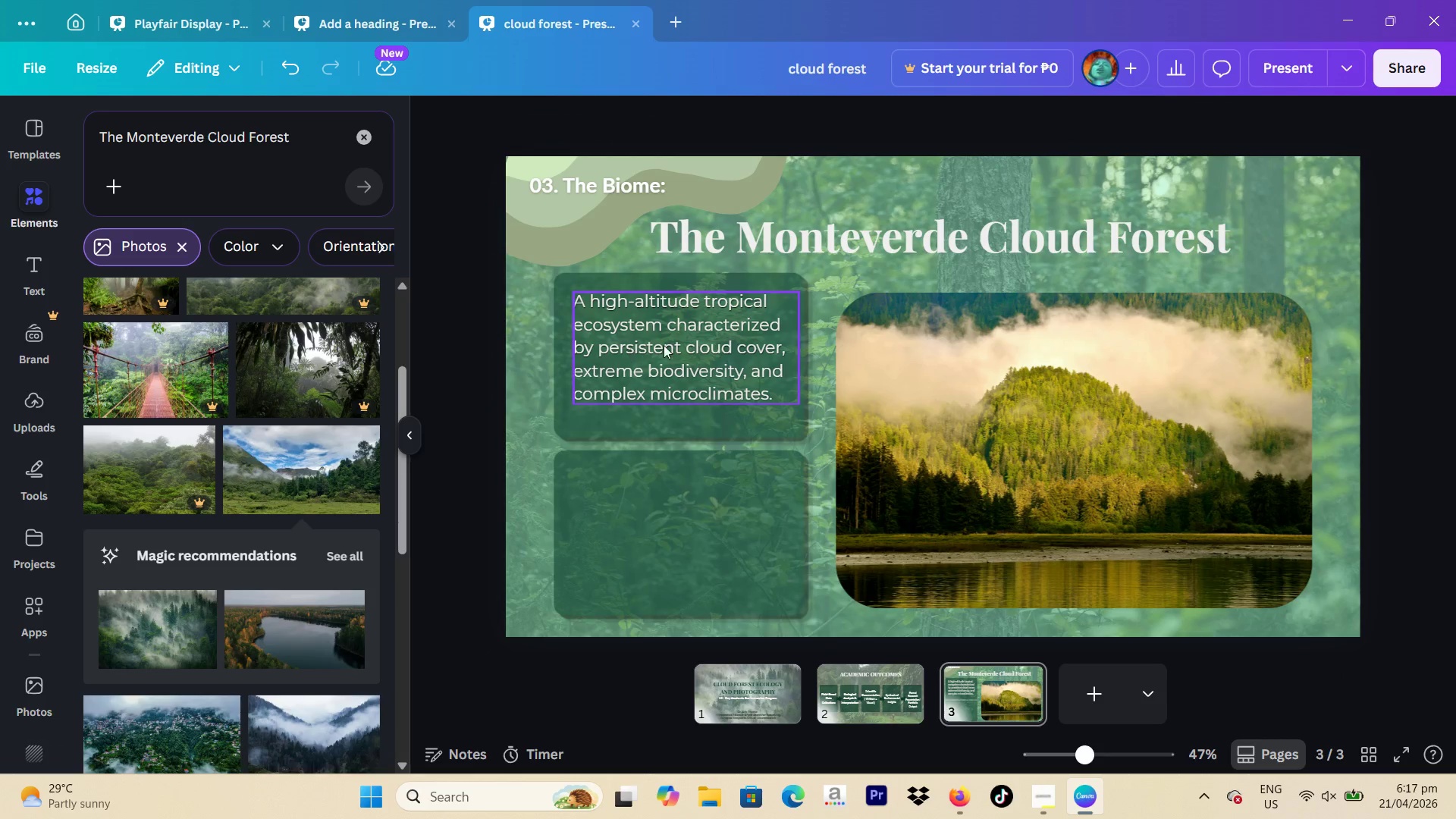 
left_click_drag(start_coordinate=[670, 344], to_coordinate=[669, 351])
 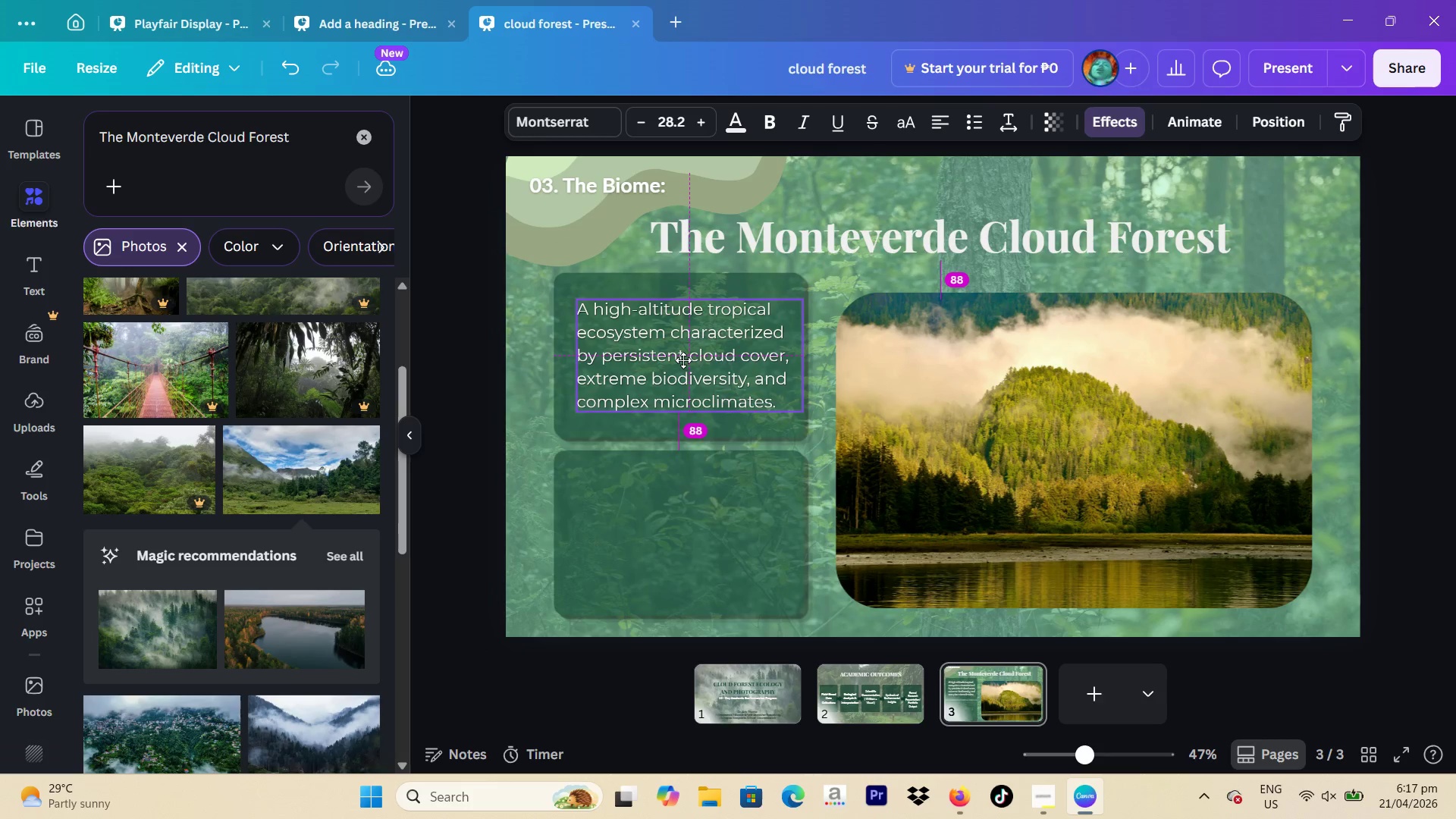 
left_click([472, 360])
 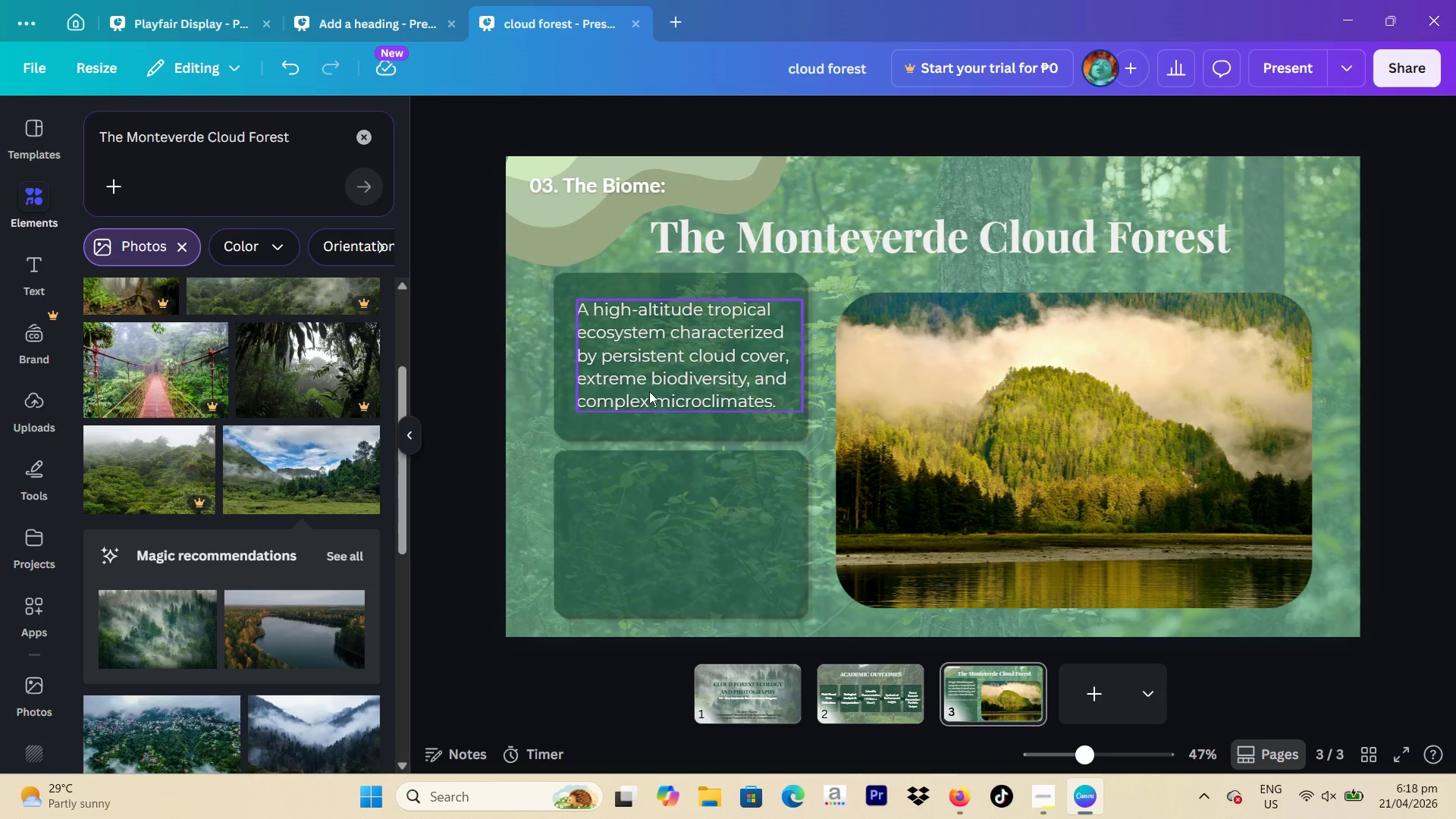 
wait(7.03)
 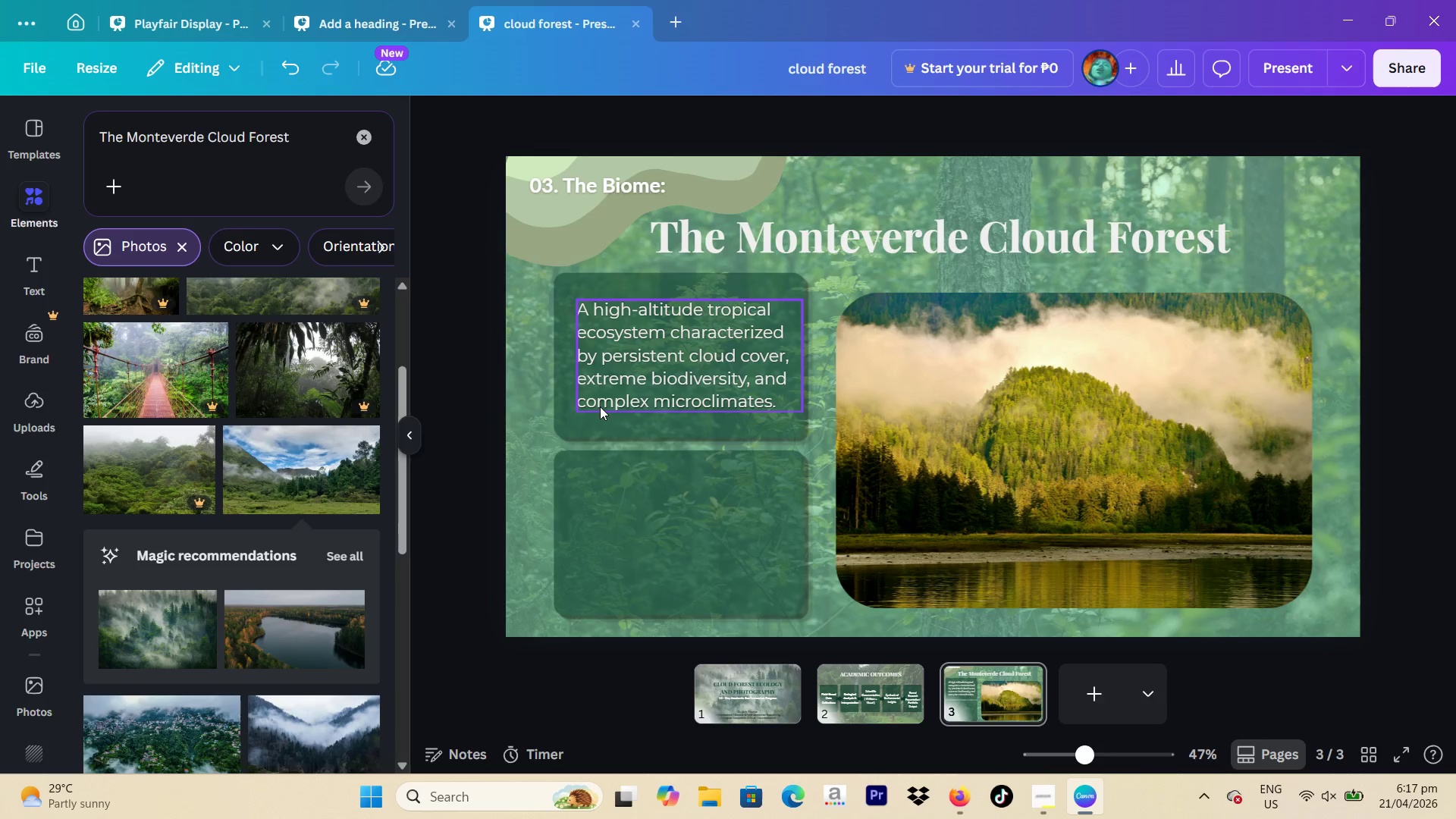 
left_click([689, 366])
 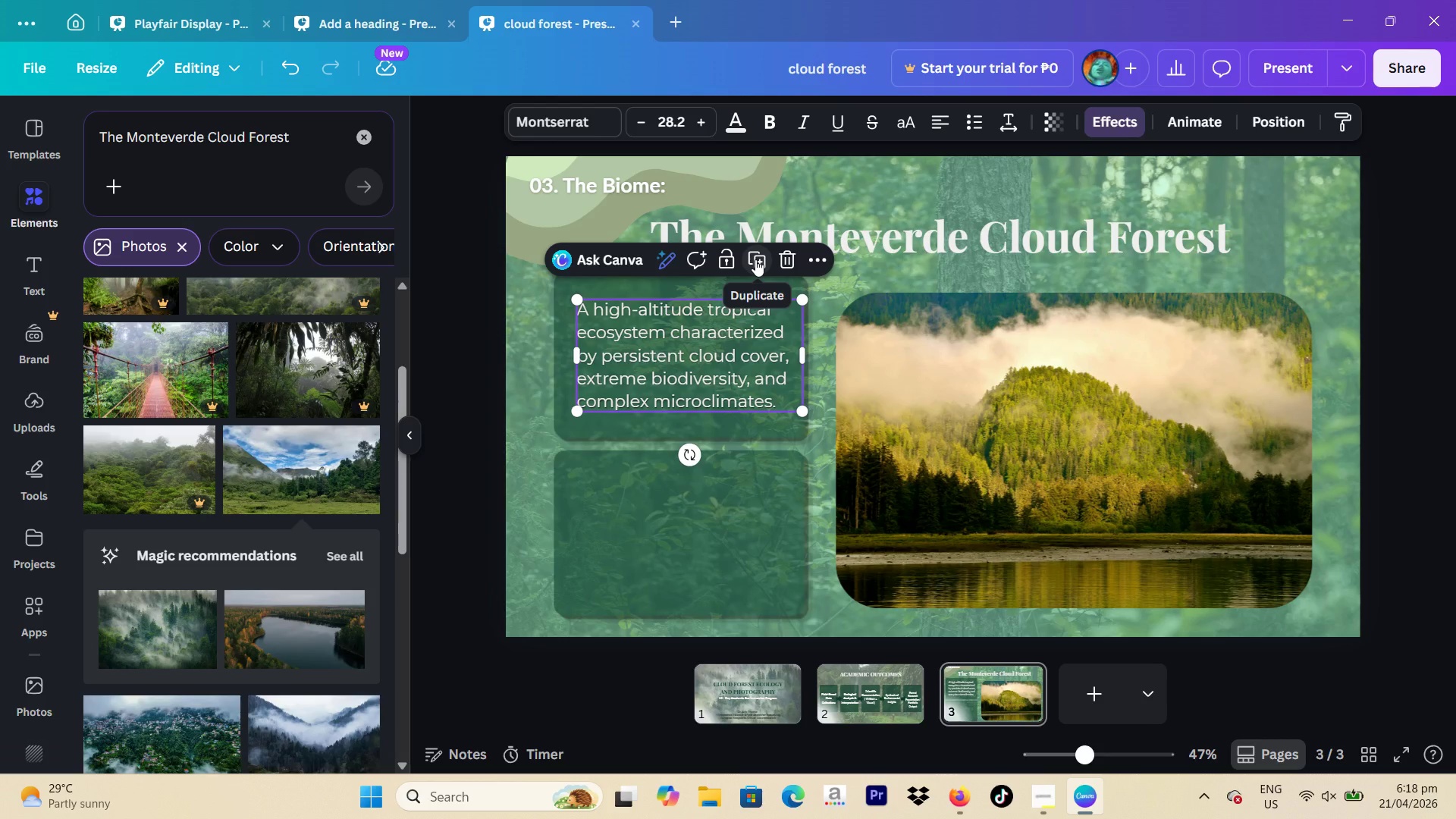 
wait(9.5)
 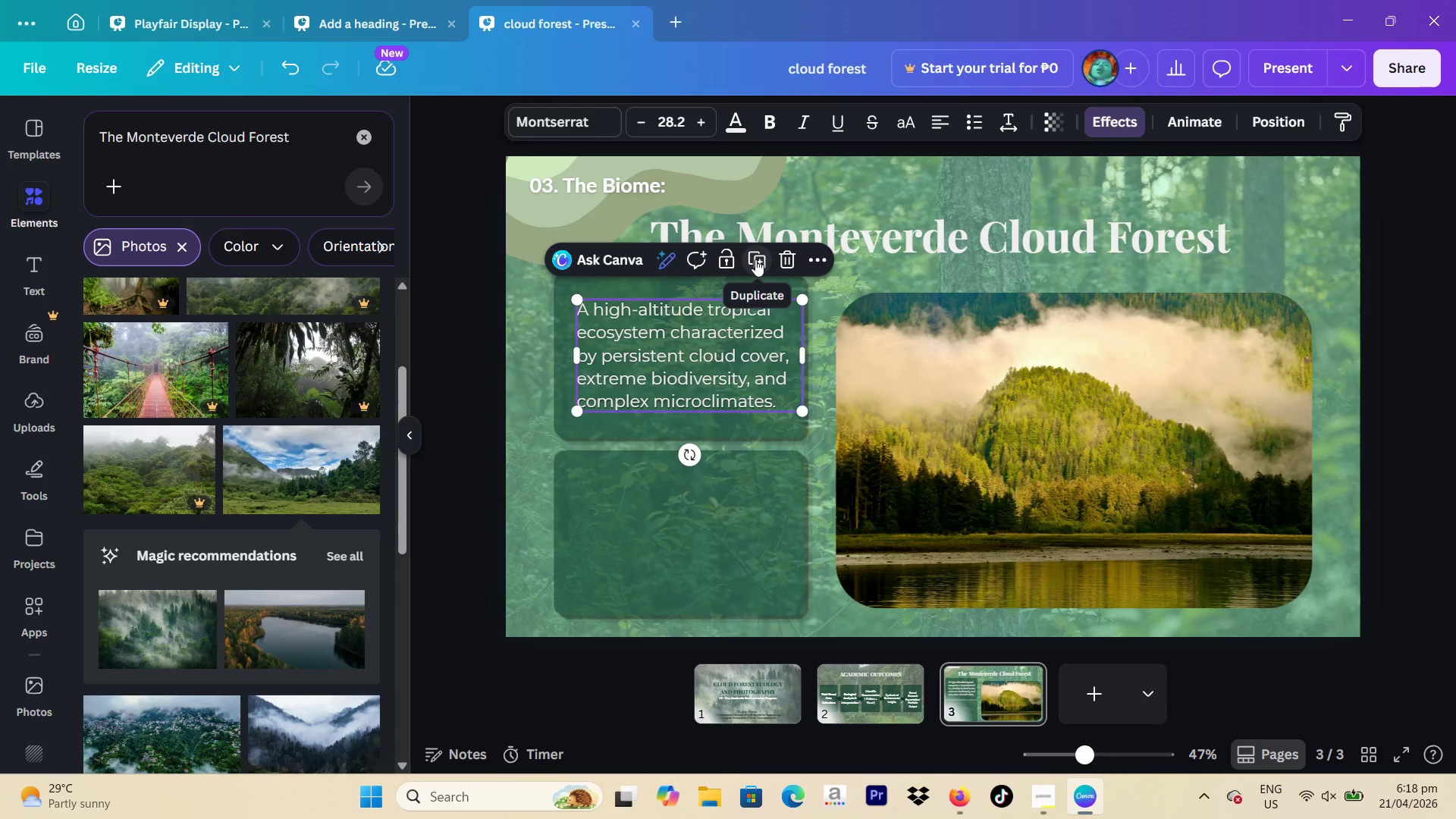 
left_click([764, 260])
 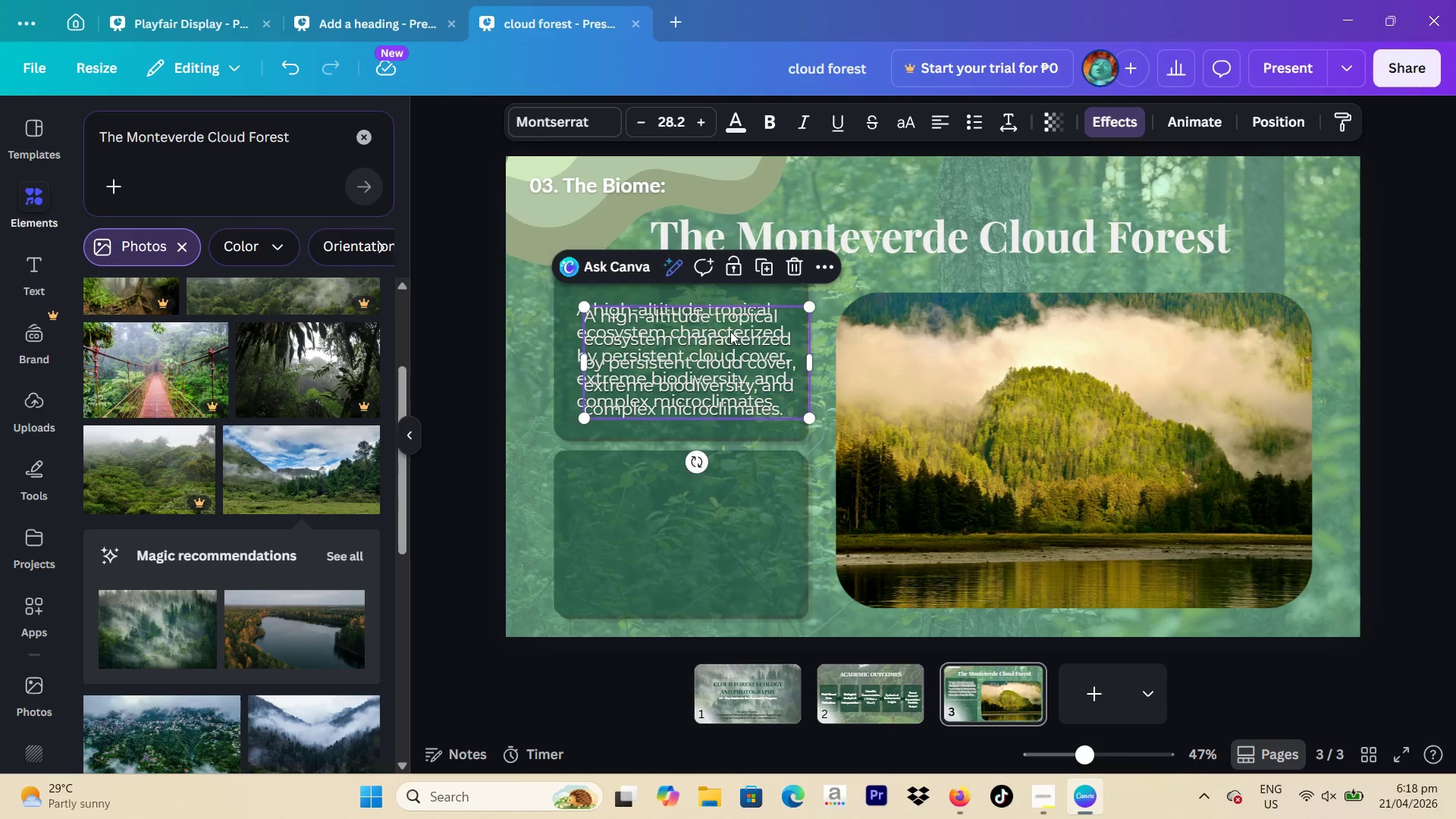 
left_click_drag(start_coordinate=[730, 350], to_coordinate=[717, 511])
 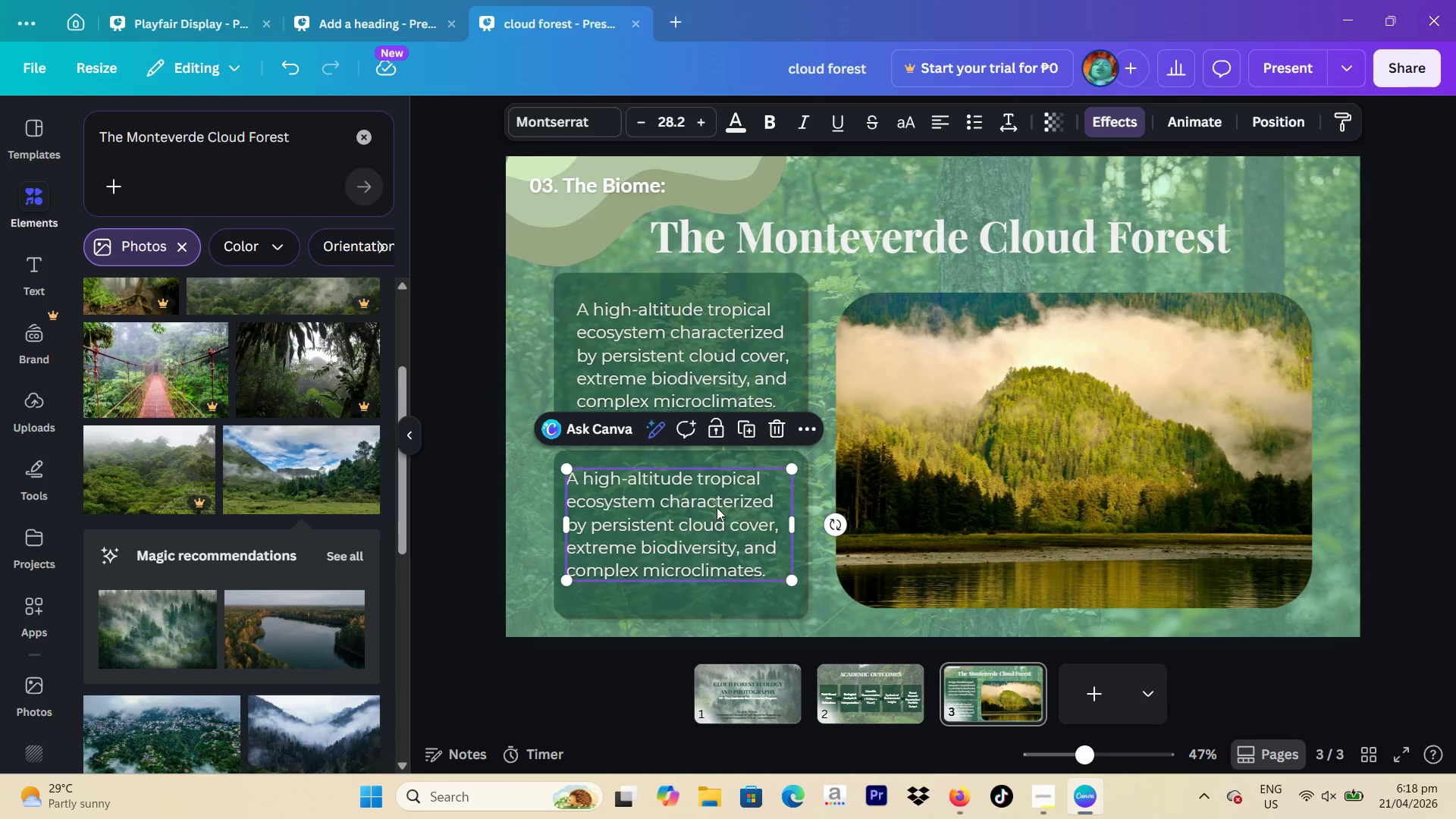 
left_click([717, 507])
 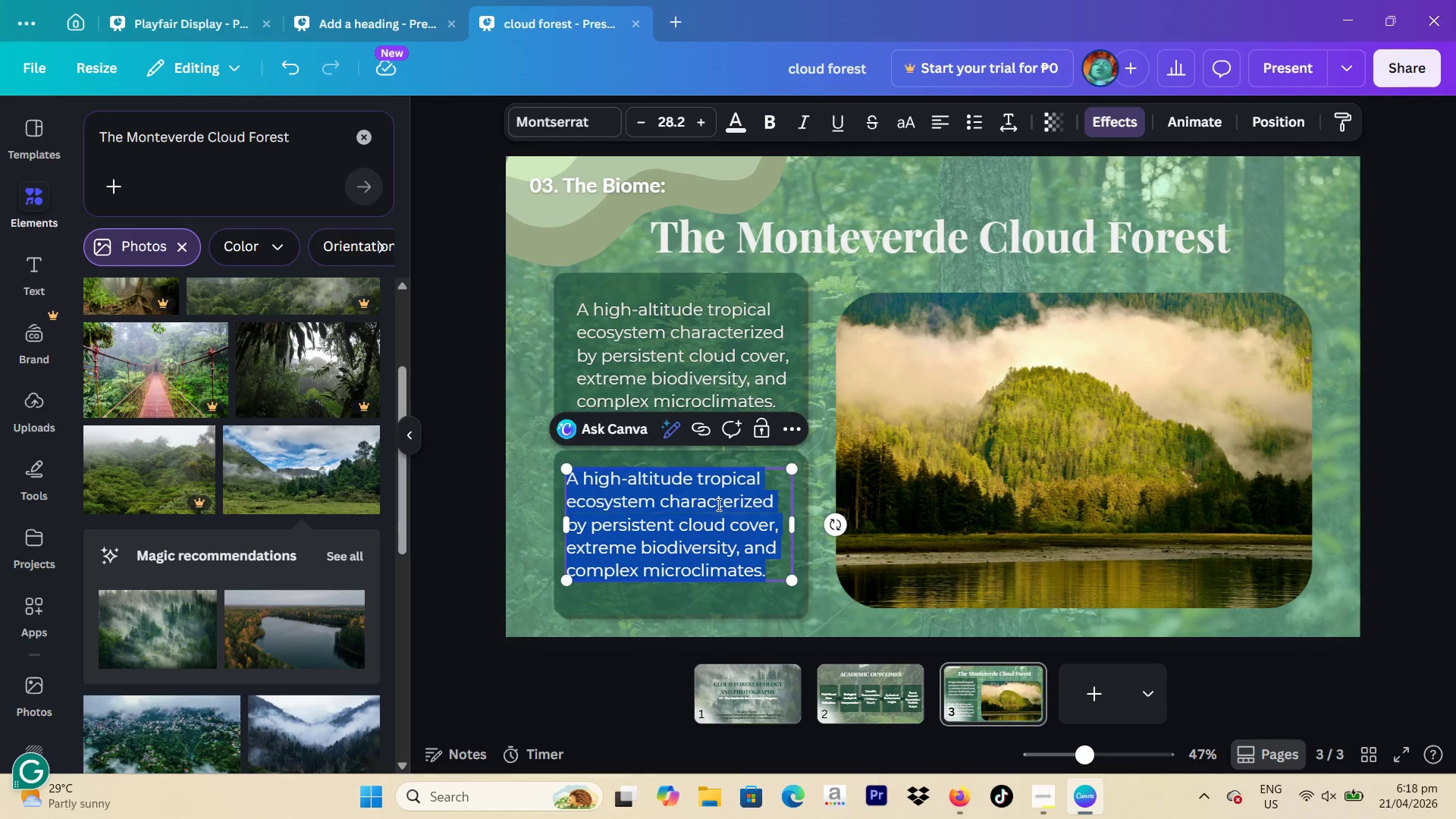 
type(Al)
key(Backspace)
key(Backspace)
 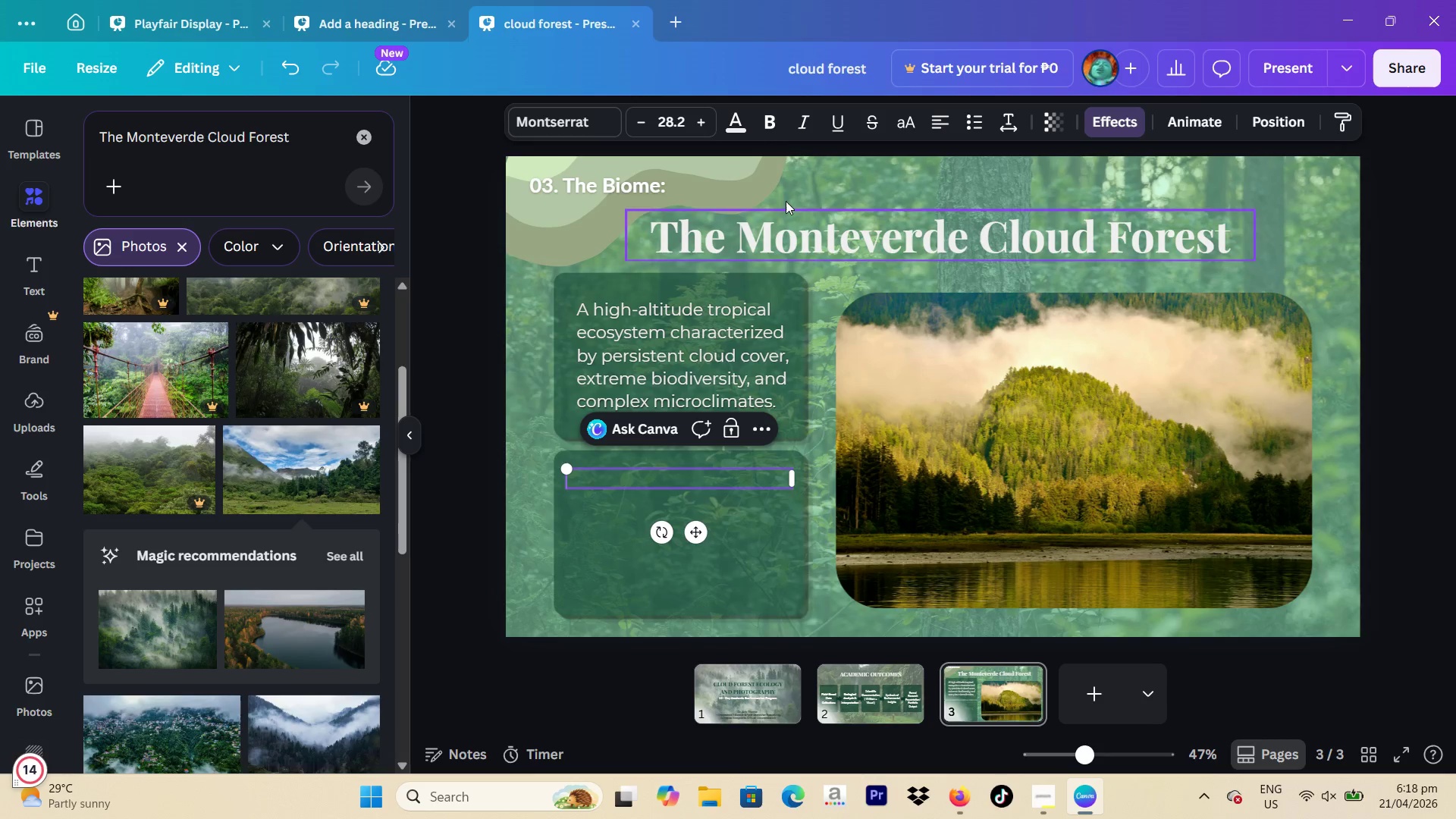 
left_click([779, 125])
 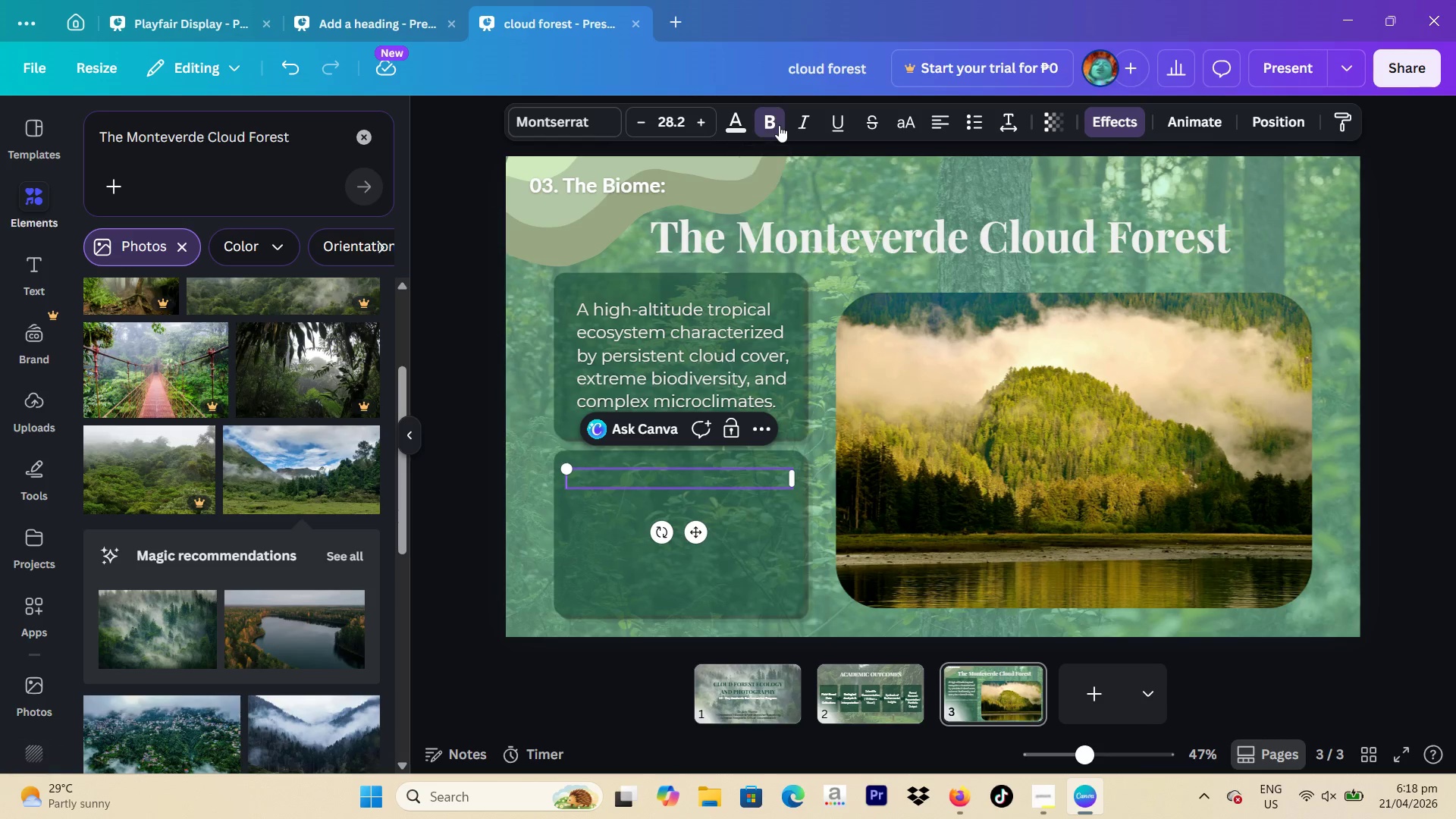 
type(Altitude:)
 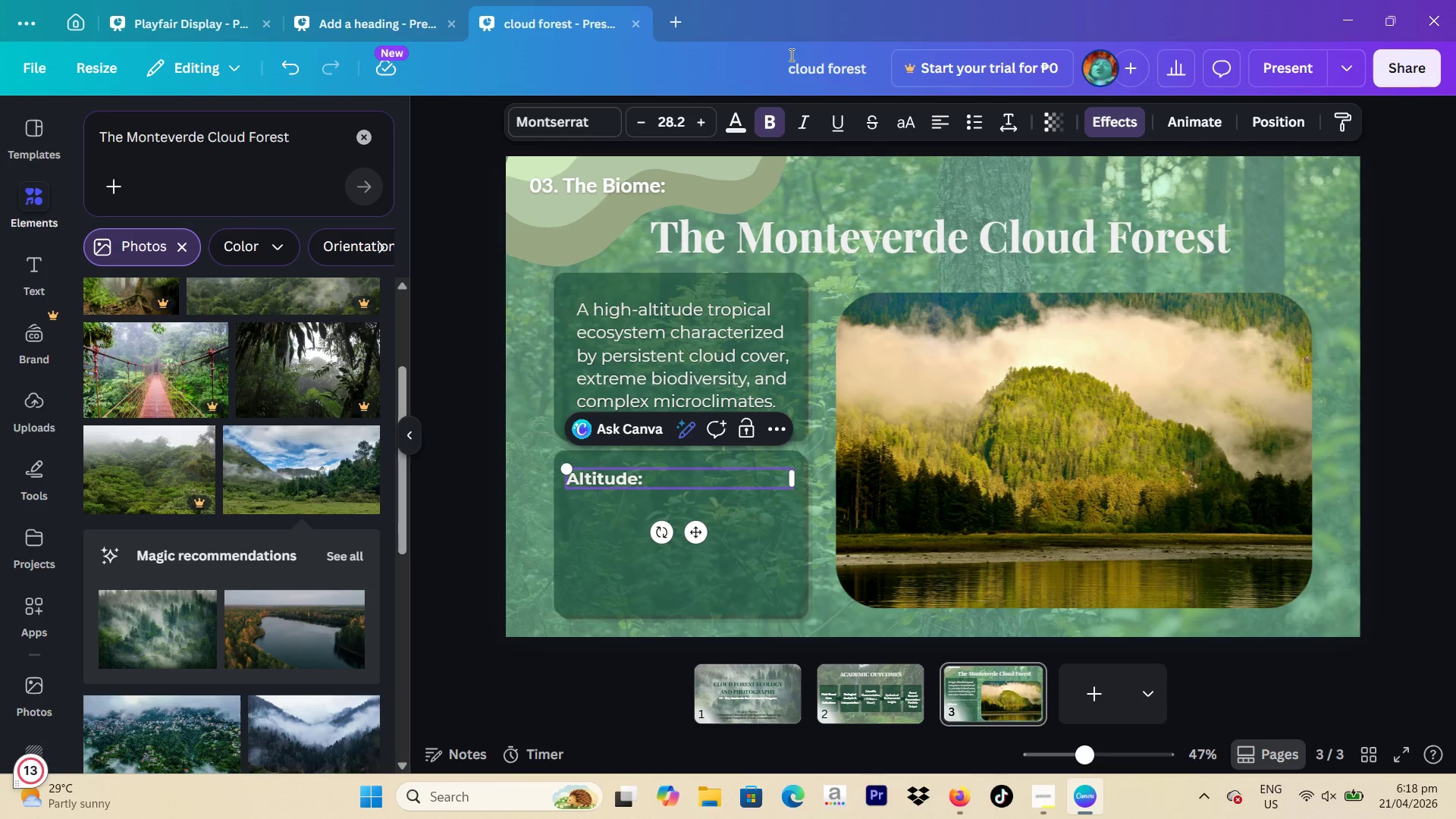 
key(Space)
 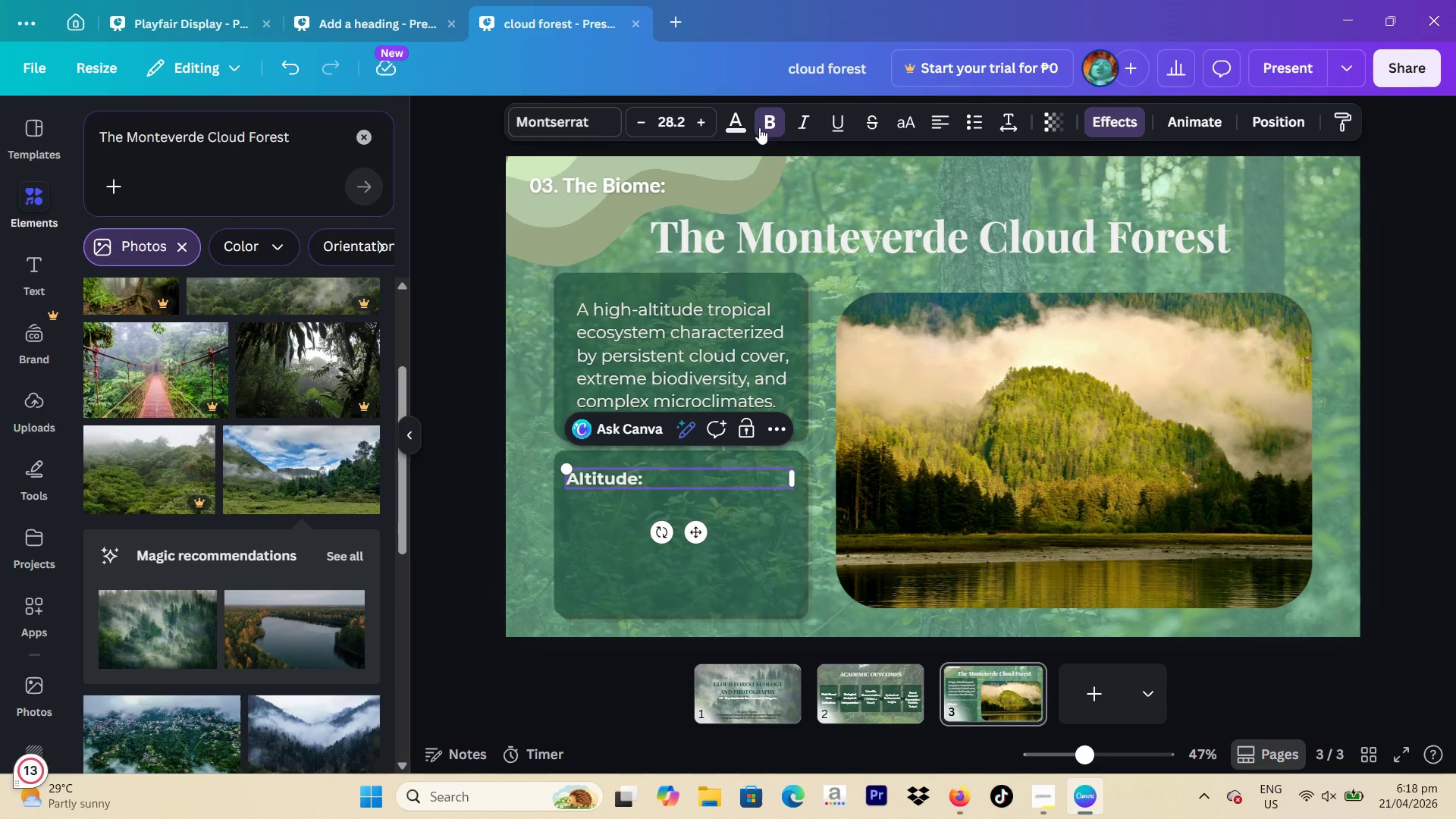 
left_click([771, 125])
 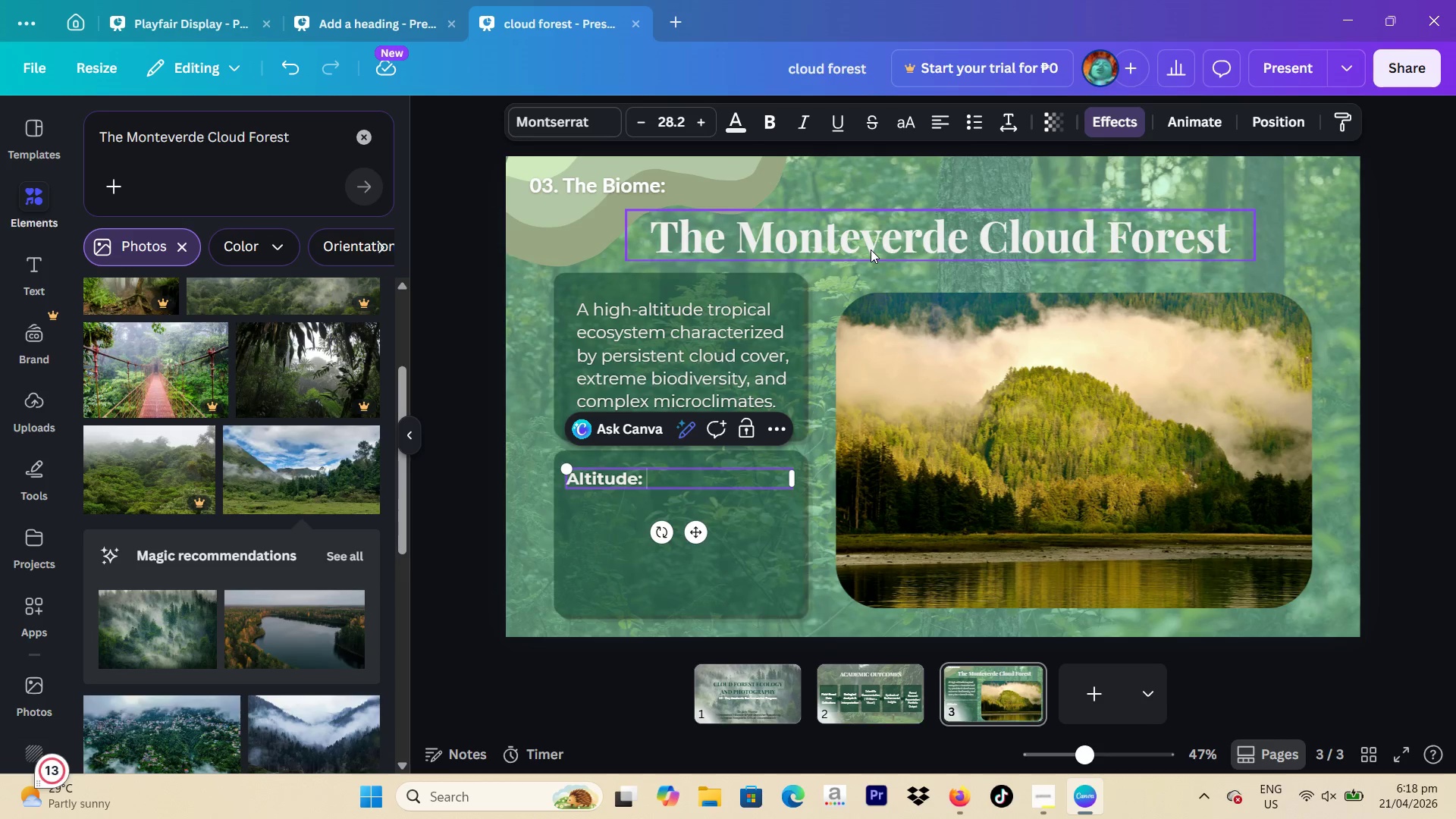 
type(1,200m)
key(Backspace)
type(-1,800 meters)
 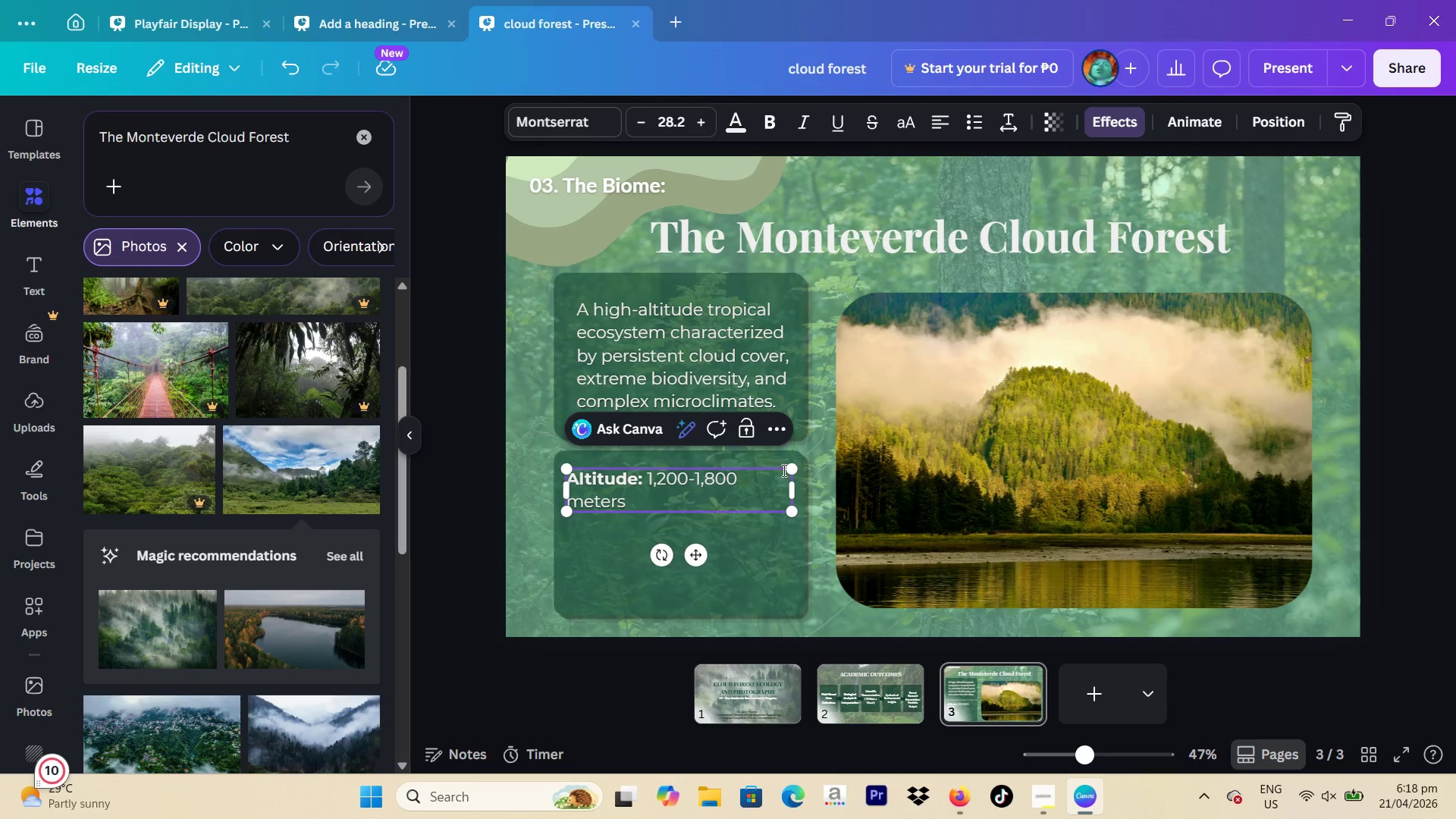 
wait(5.05)
 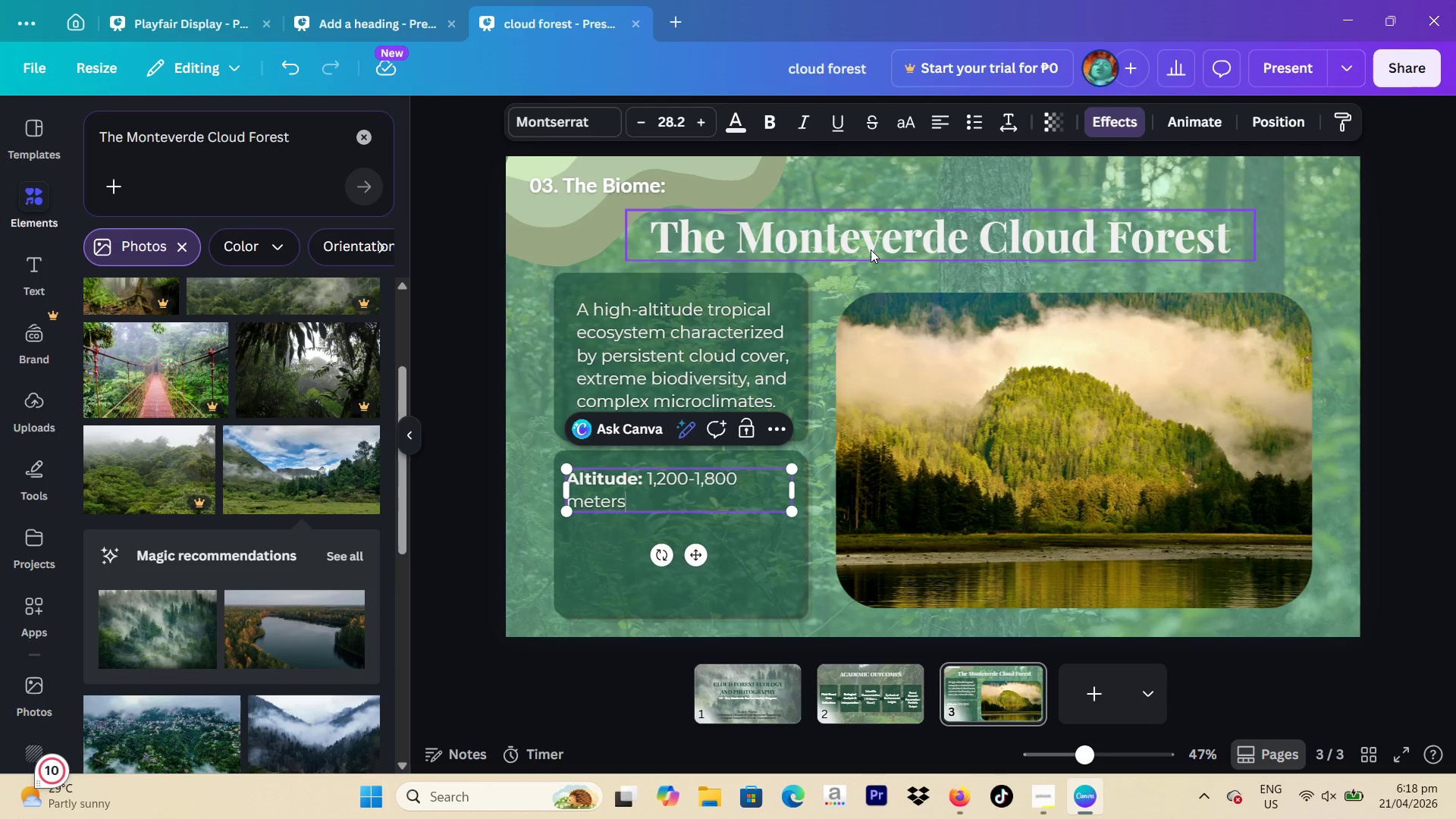 
left_click_drag(start_coordinate=[792, 495], to_coordinate=[799, 495])
 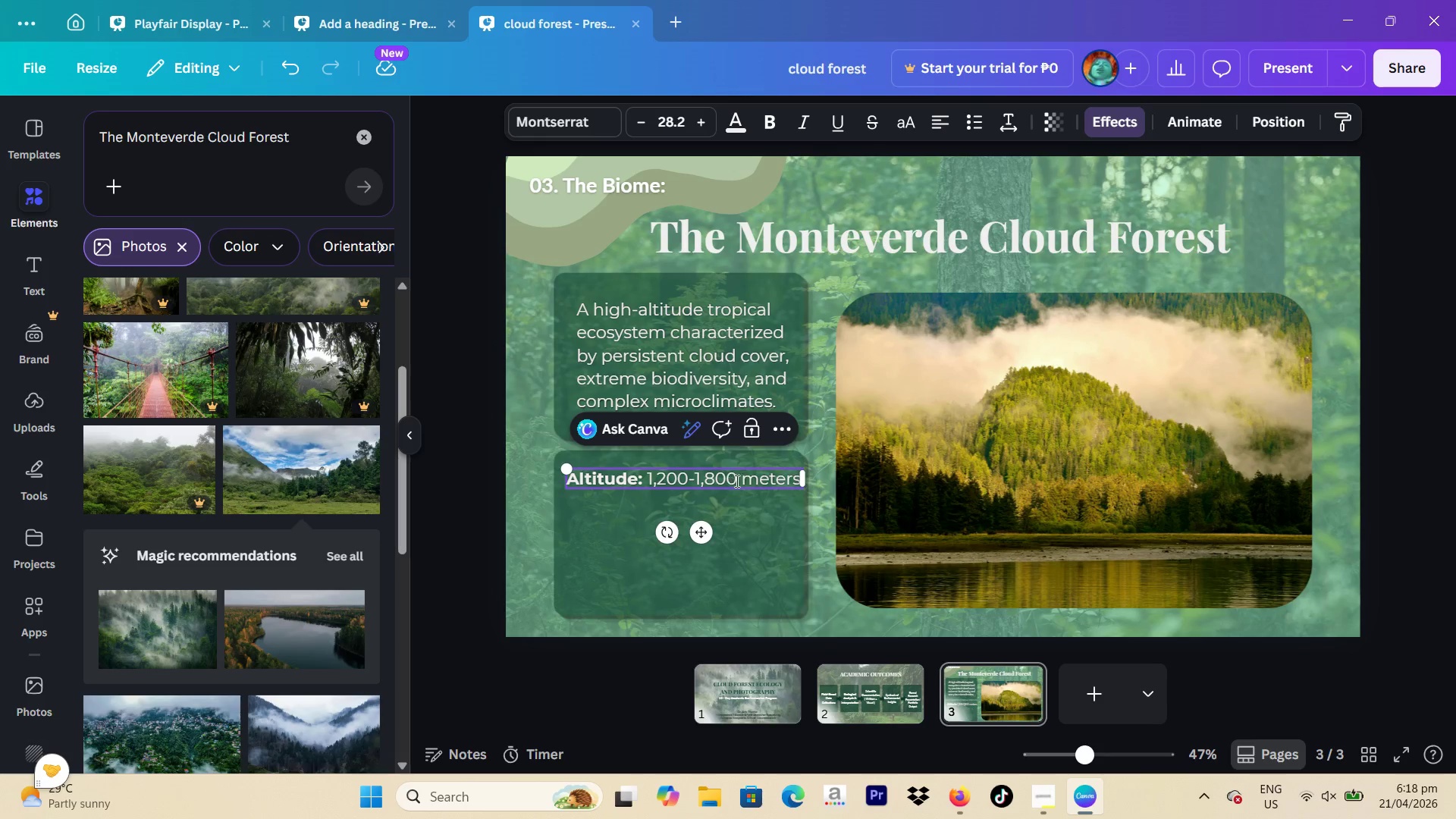 
key(Enter)
 